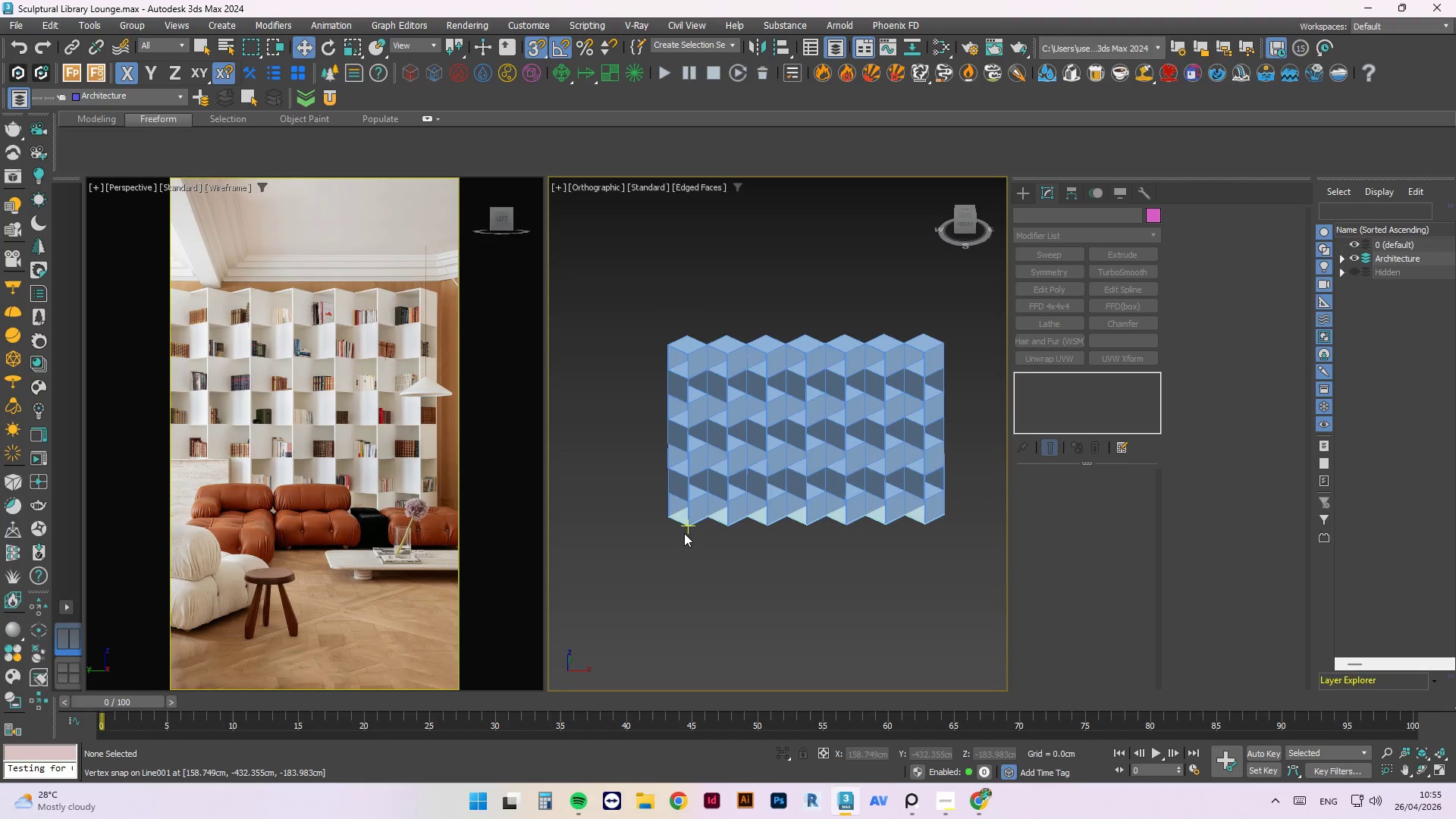 
scroll: coordinate [748, 610], scroll_direction: up, amount: 11.0
 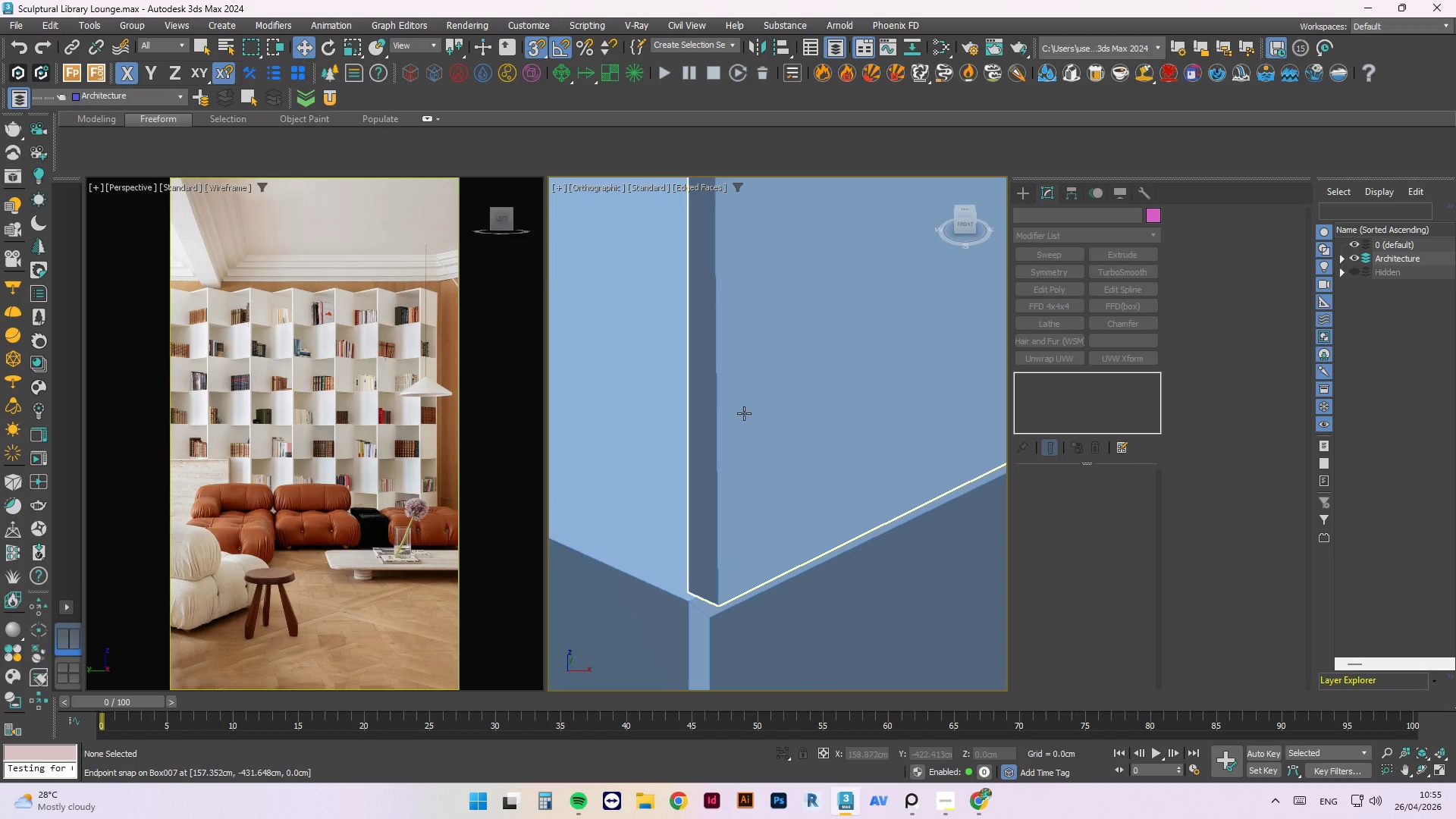 
scroll: coordinate [777, 351], scroll_direction: down, amount: 6.0
 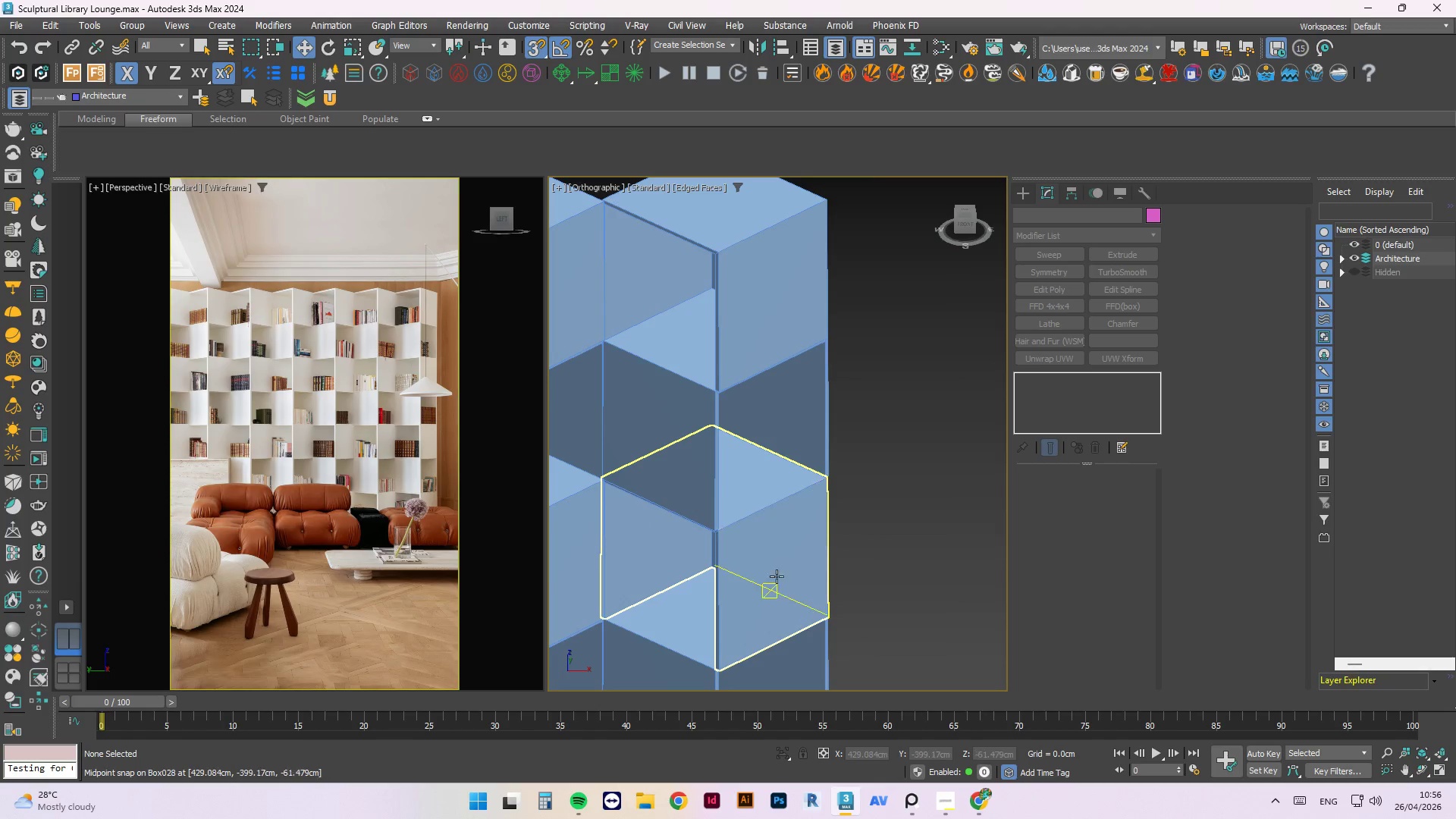 
scroll: coordinate [639, 428], scroll_direction: up, amount: 6.0
 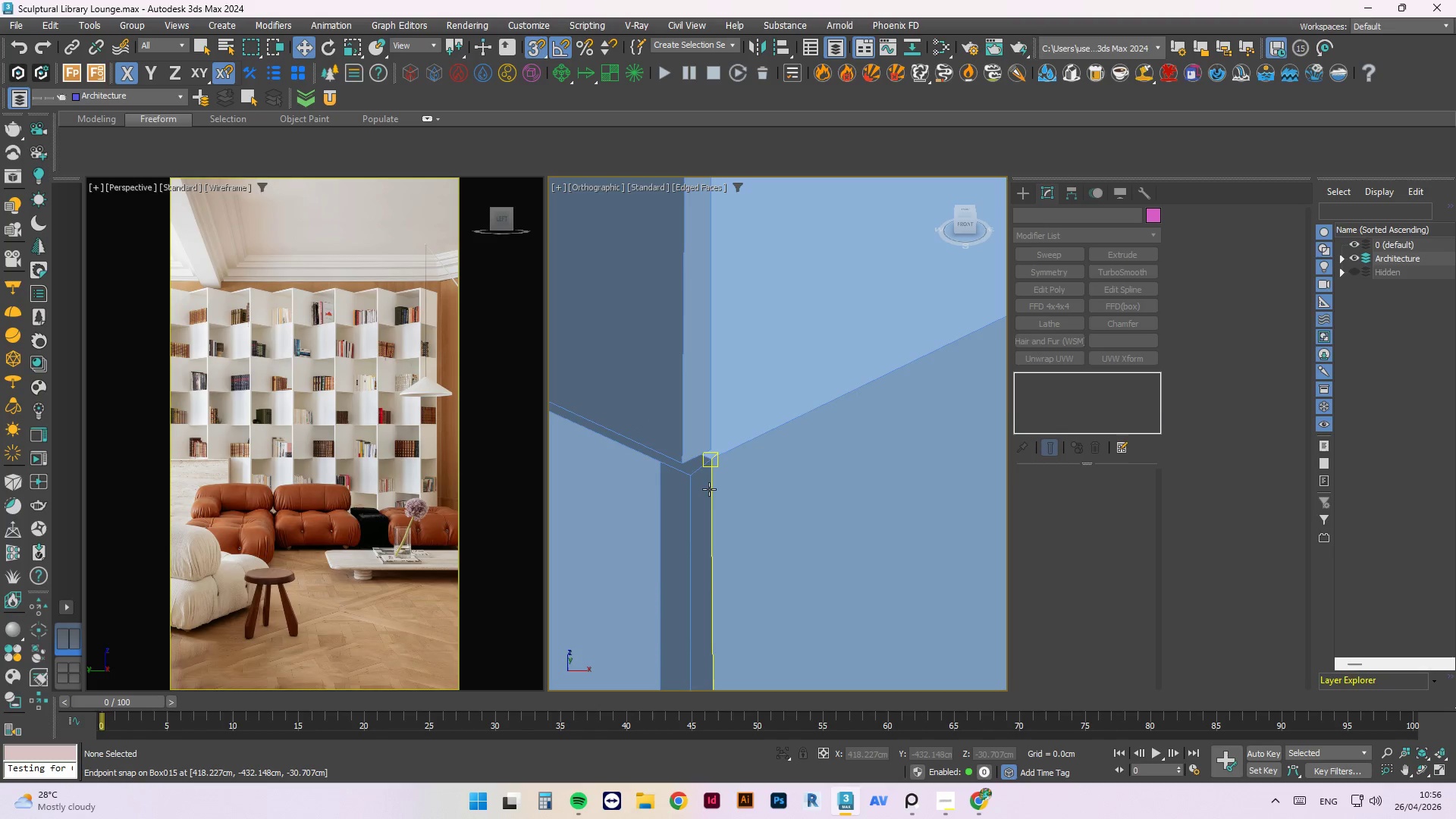 
left_click([709, 489])
 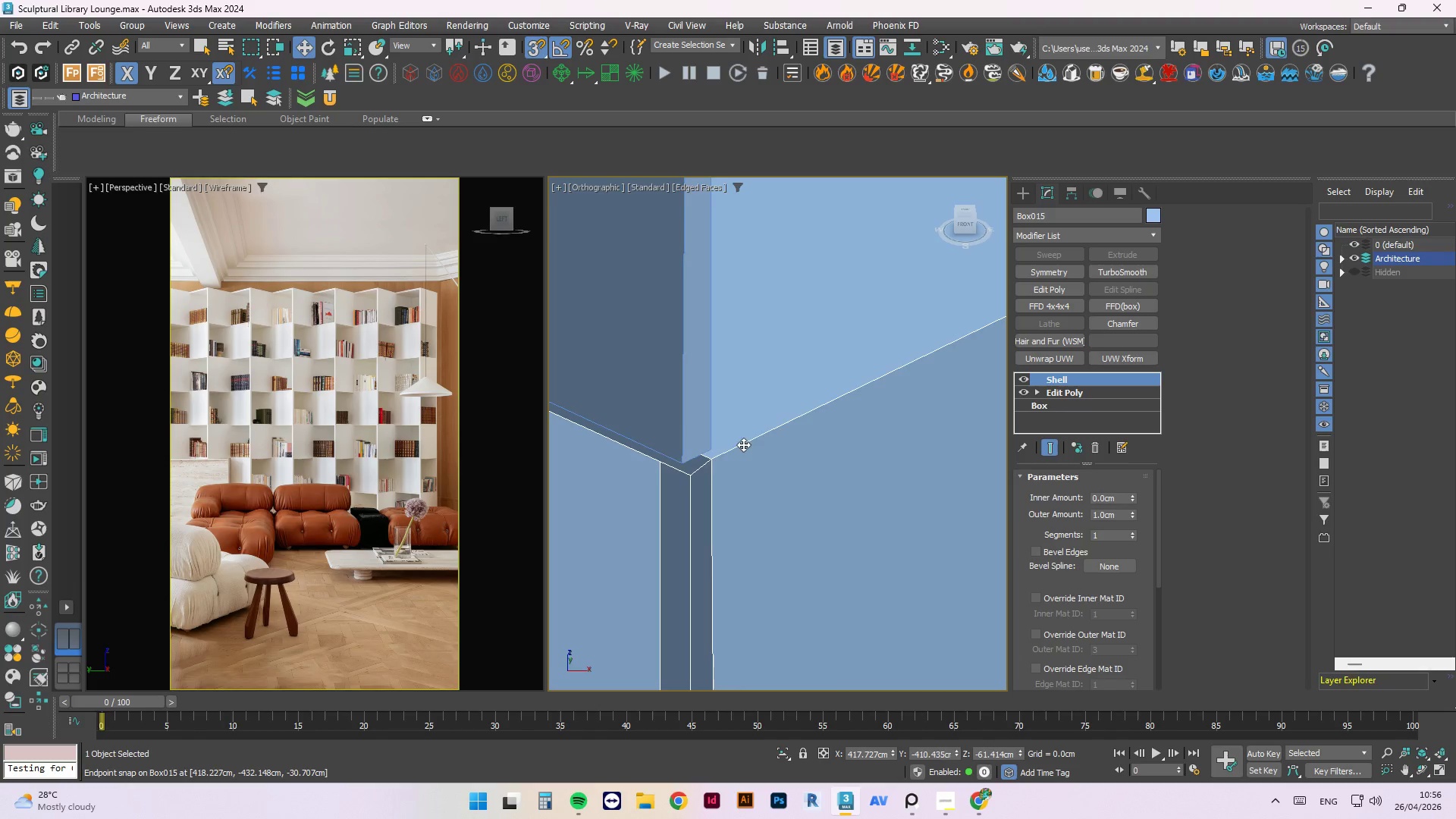 
hold_key(key=AltLeft, duration=0.84)
 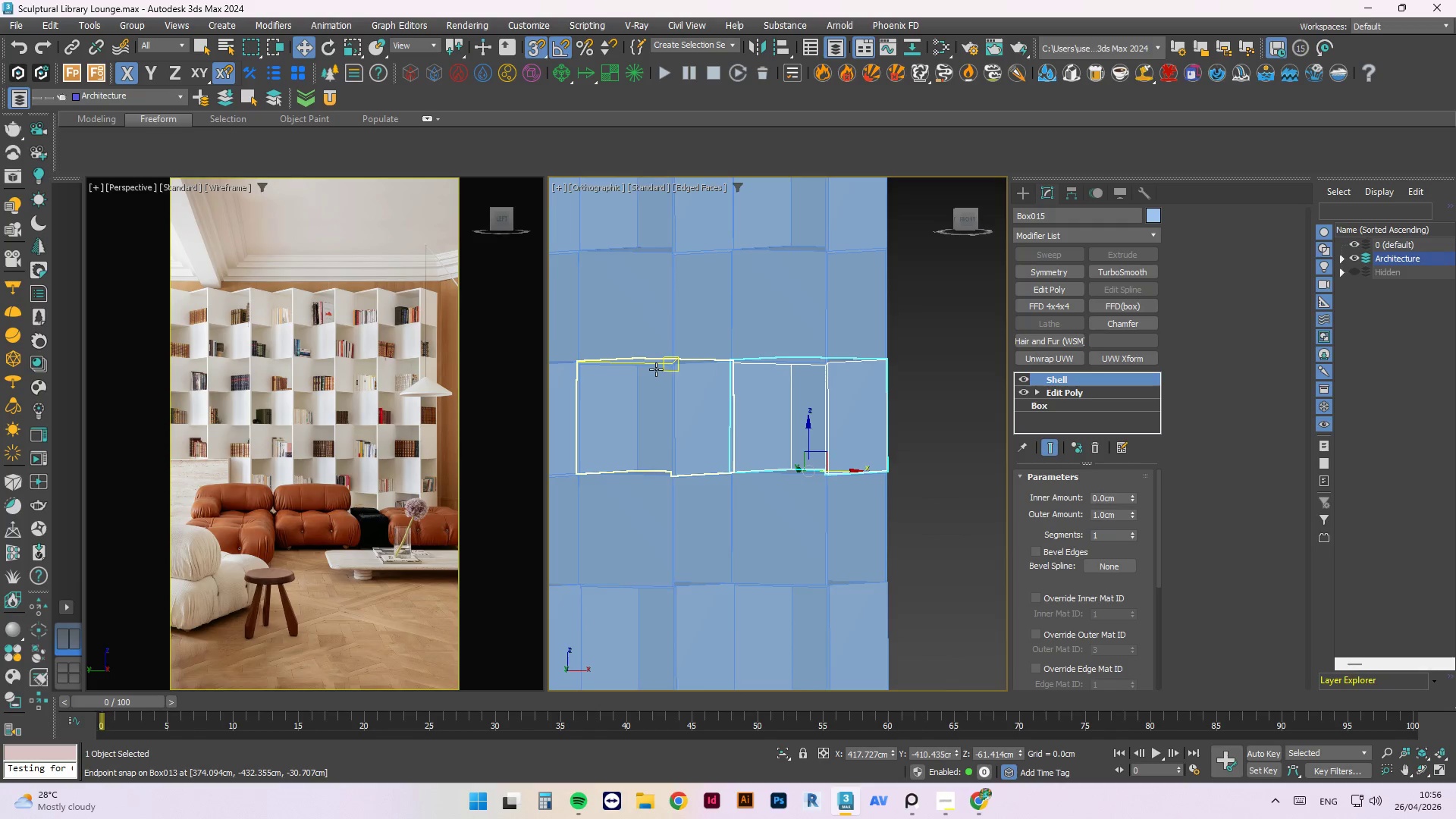 
scroll: coordinate [750, 384], scroll_direction: down, amount: 7.0
 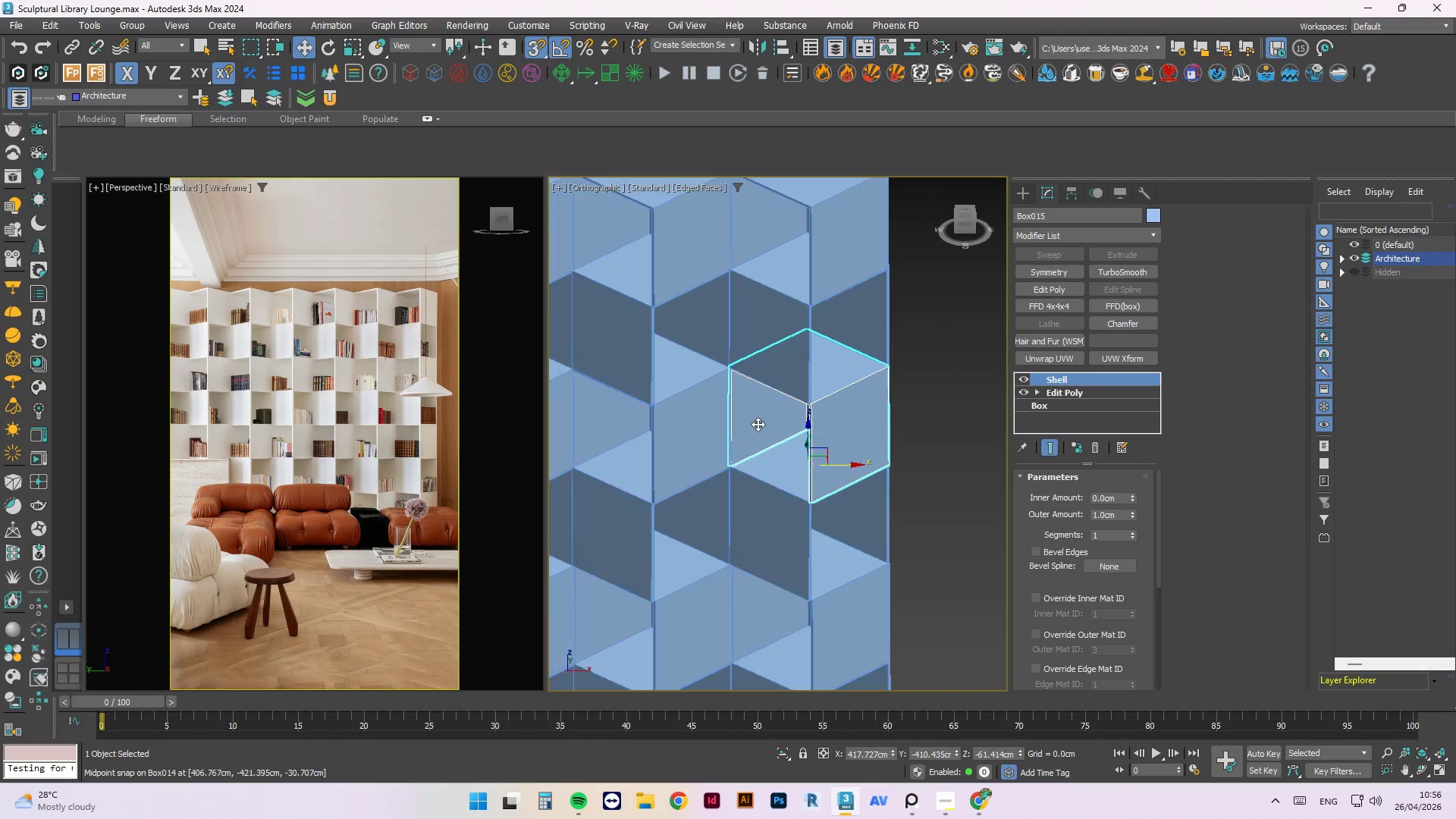 
scroll: coordinate [755, 322], scroll_direction: up, amount: 9.0
 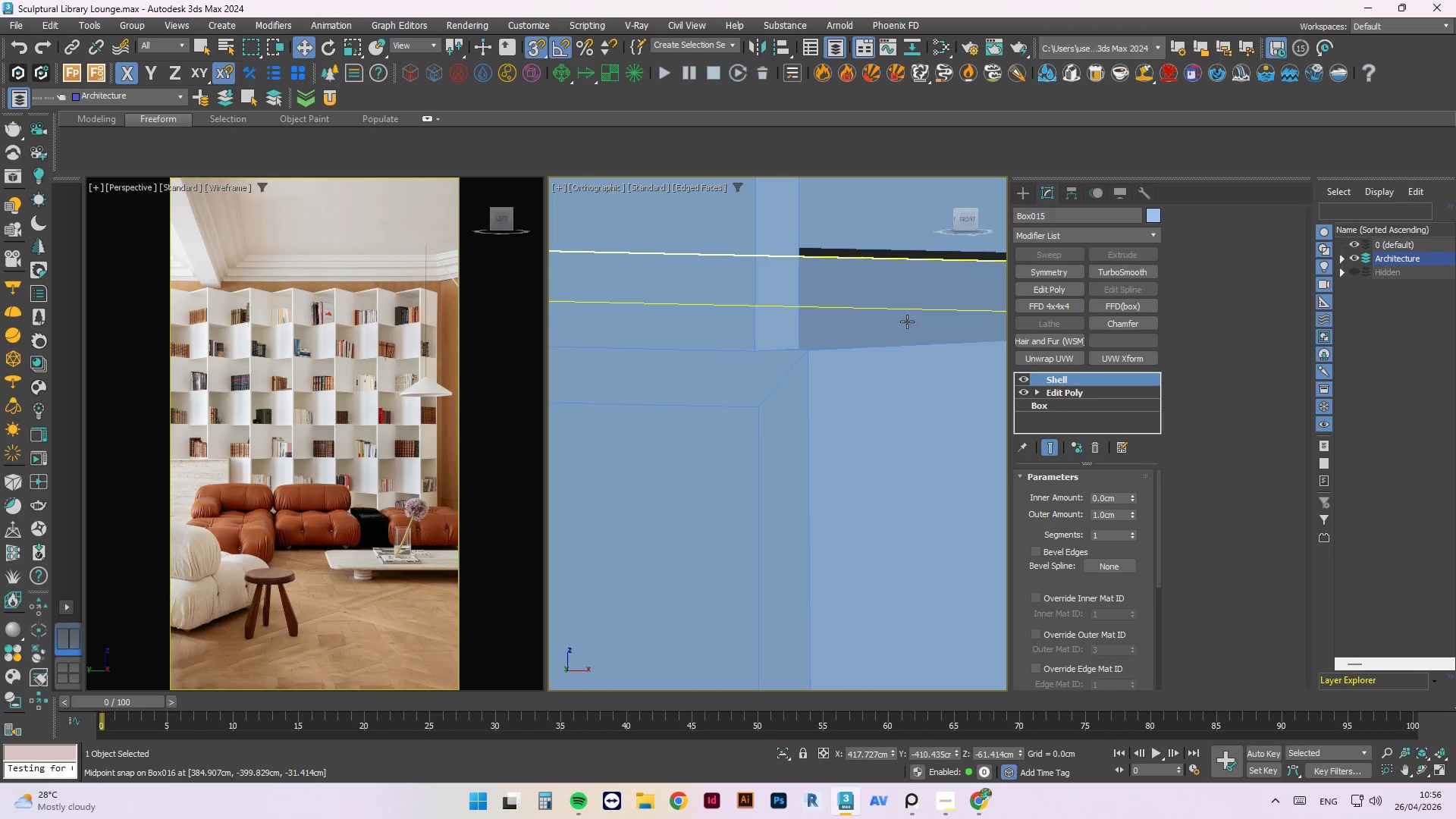 
scroll: coordinate [728, 416], scroll_direction: down, amount: 3.0
 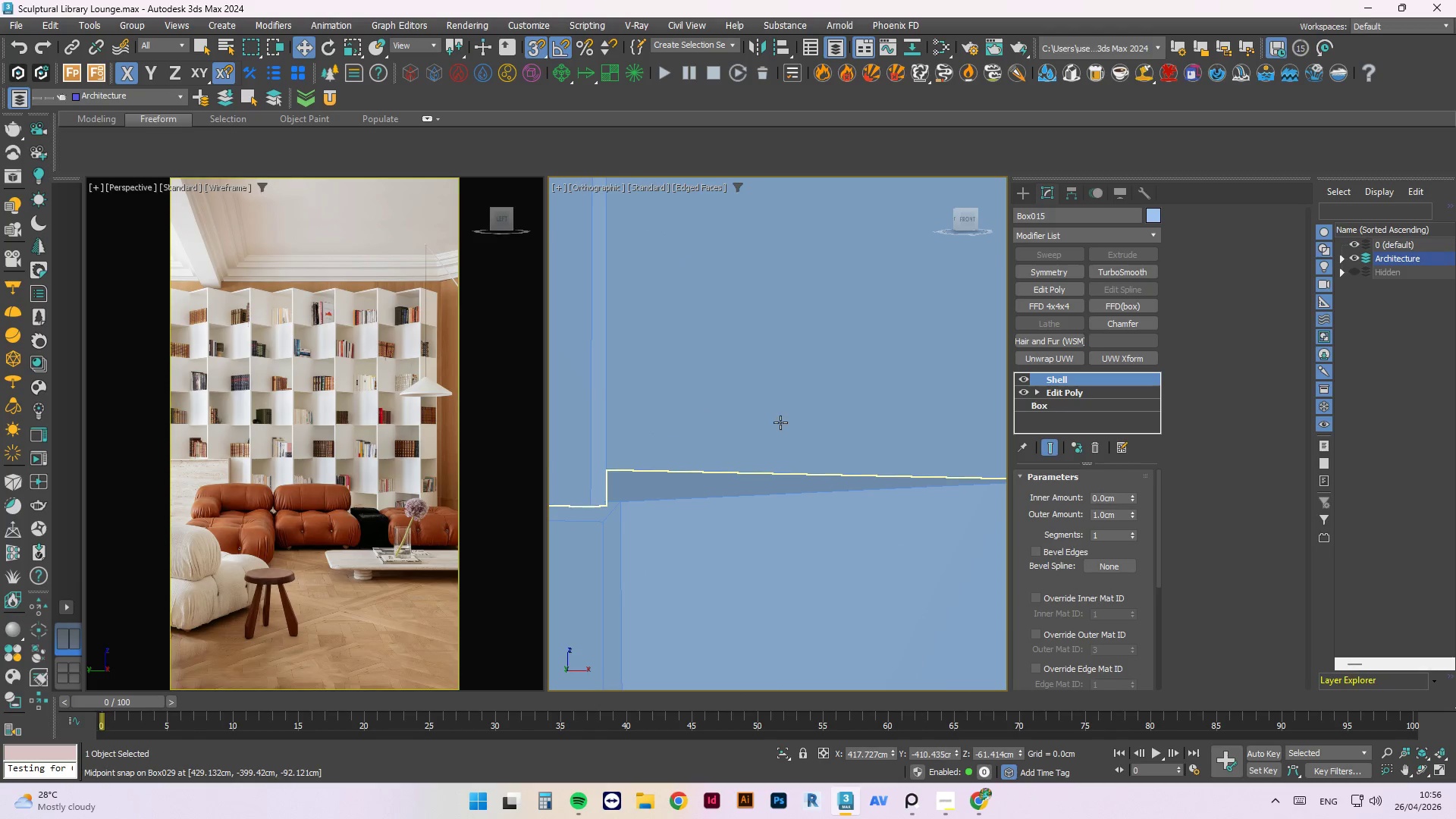 
hold_key(key=AltLeft, duration=0.95)
 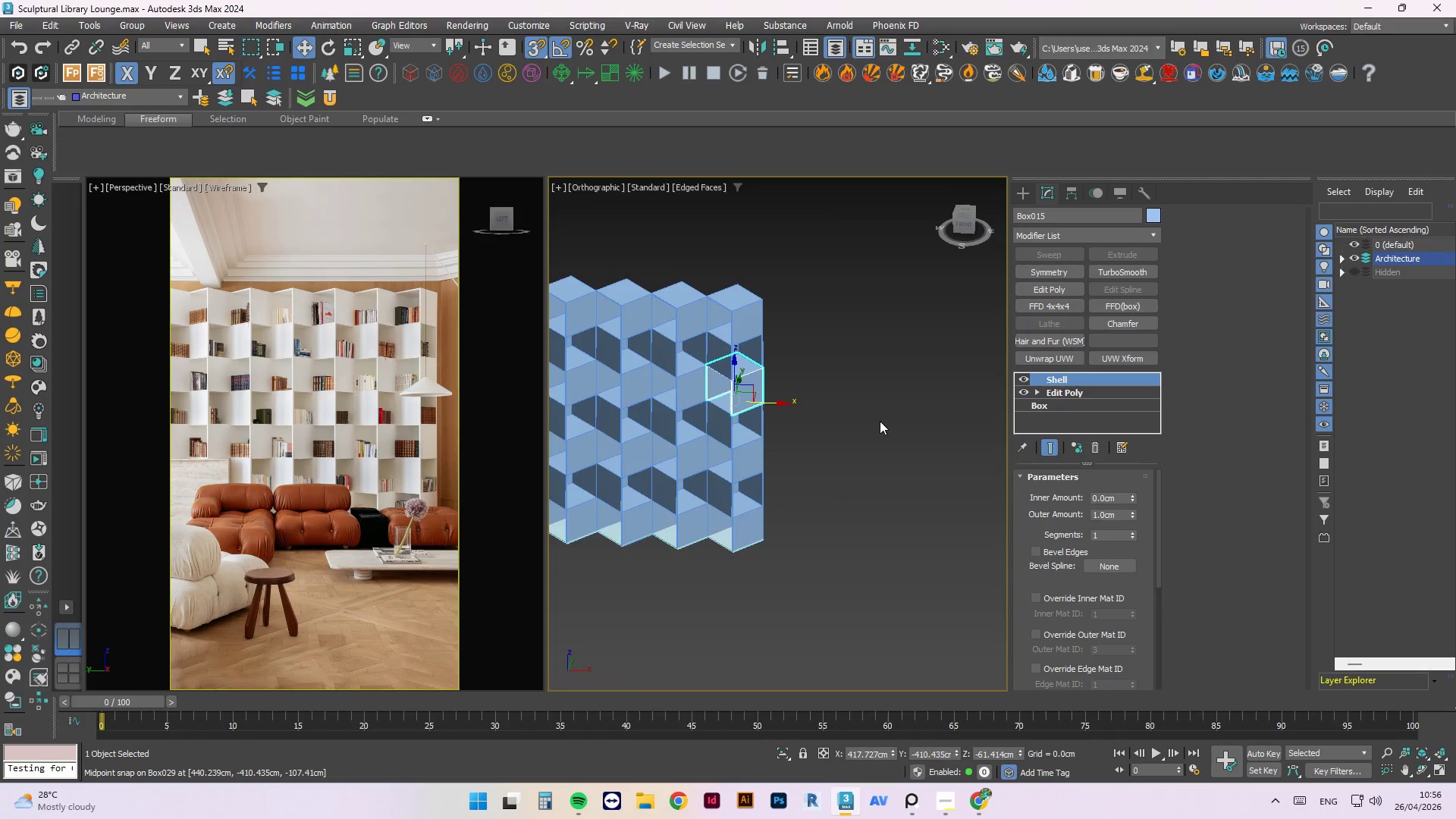 
scroll: coordinate [881, 421], scroll_direction: down, amount: 11.0
 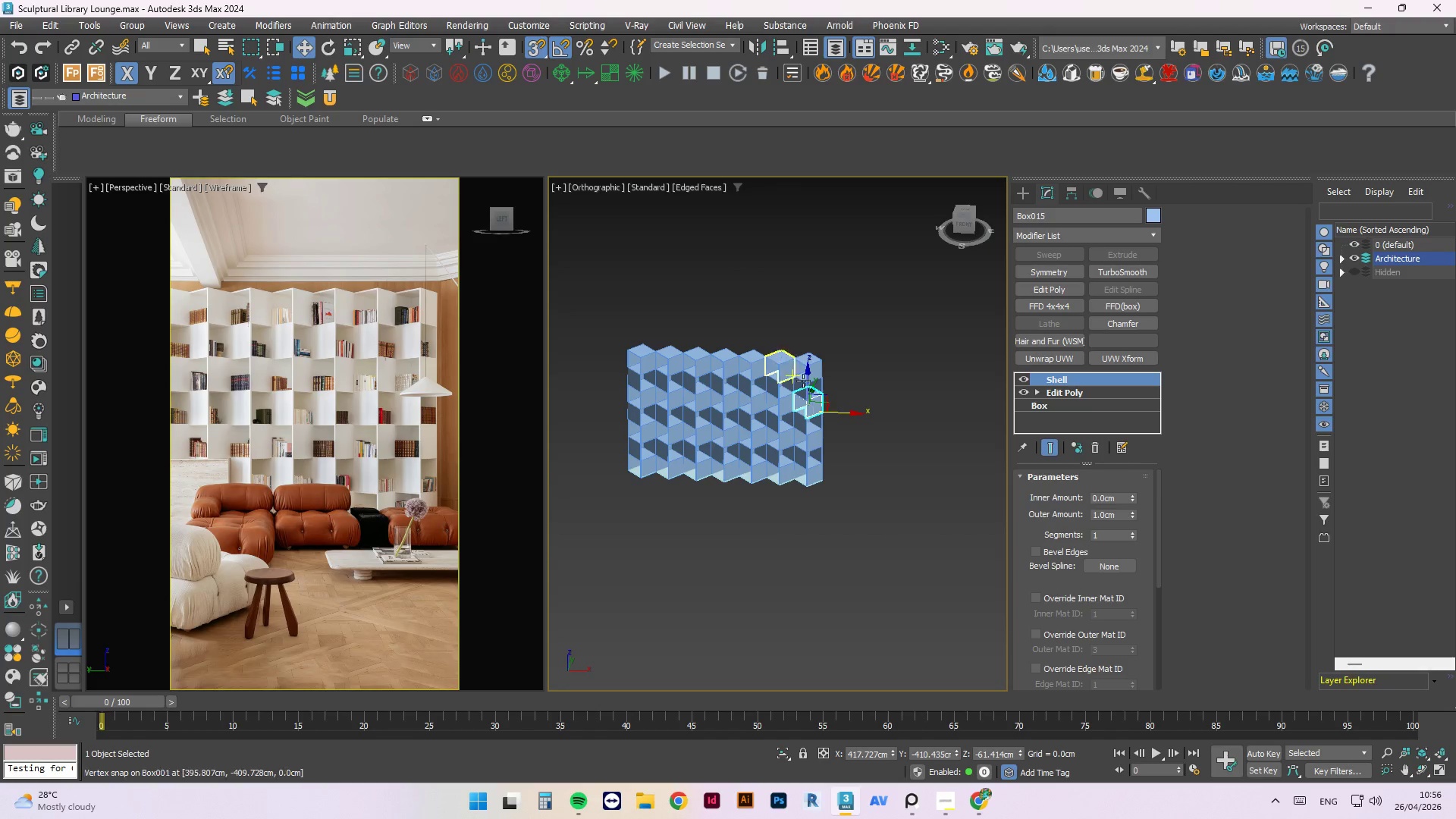 
left_click([899, 385])
 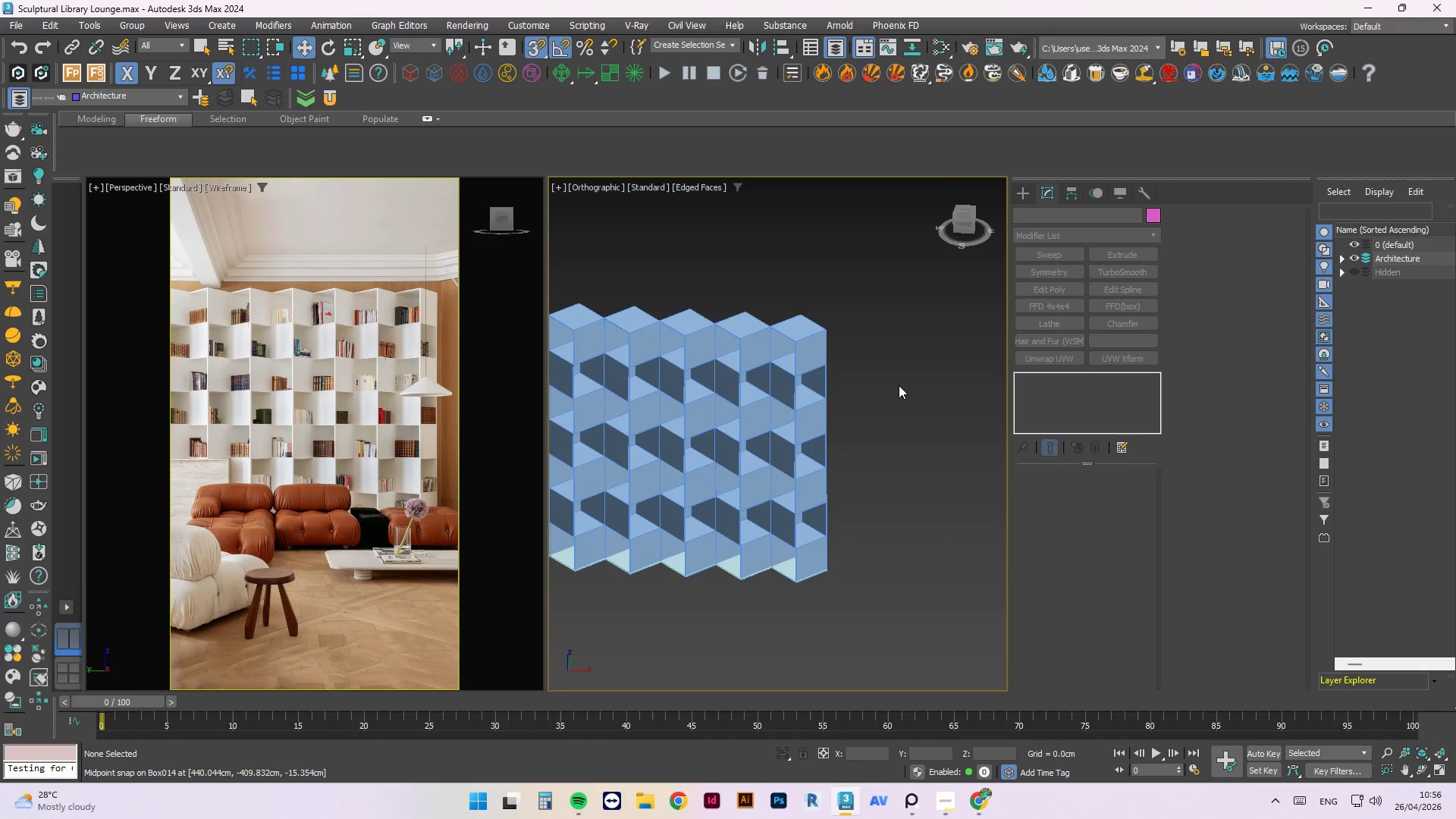 
scroll: coordinate [852, 462], scroll_direction: up, amount: 3.0
 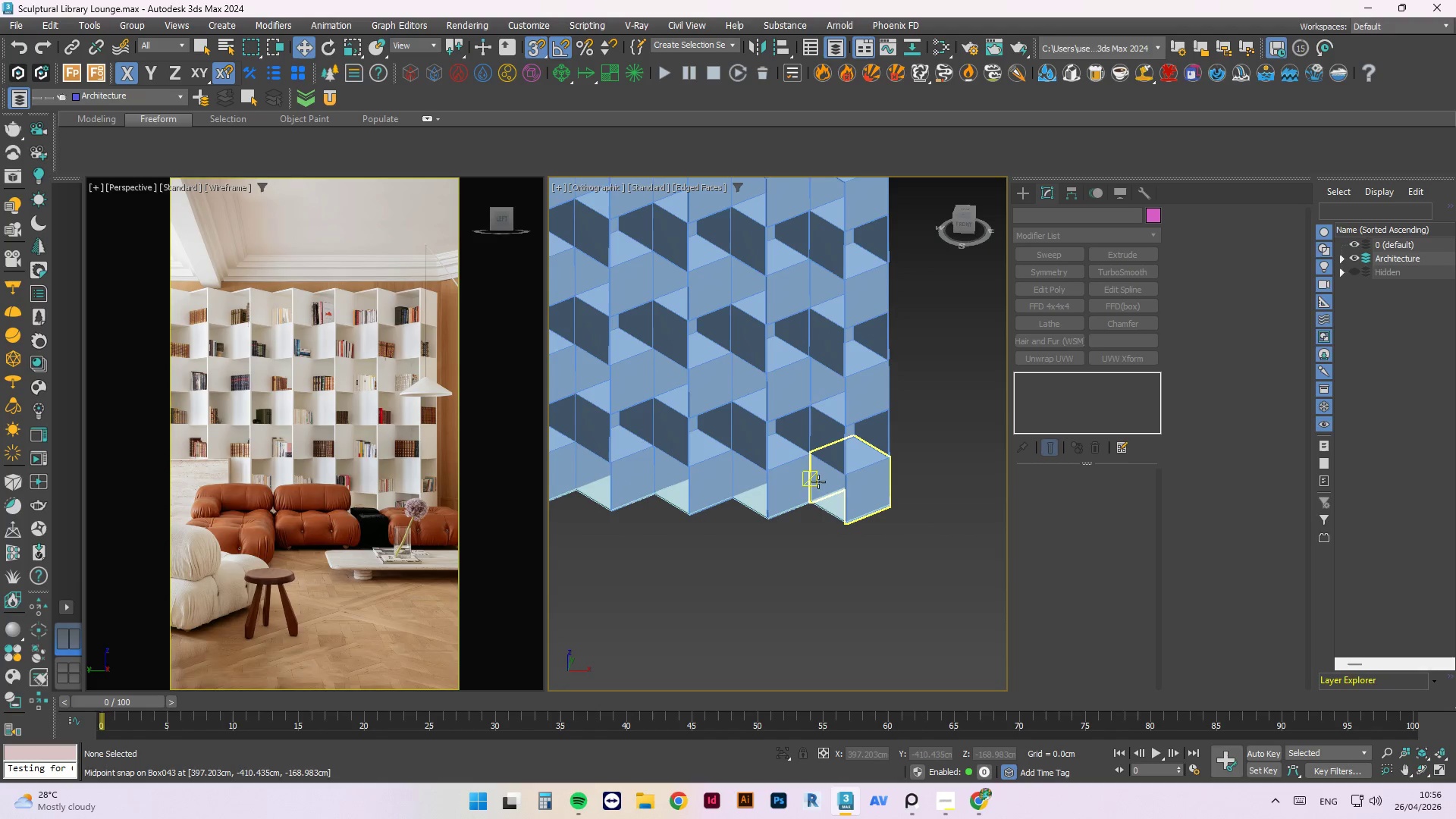 
scroll: coordinate [880, 462], scroll_direction: down, amount: 2.0
 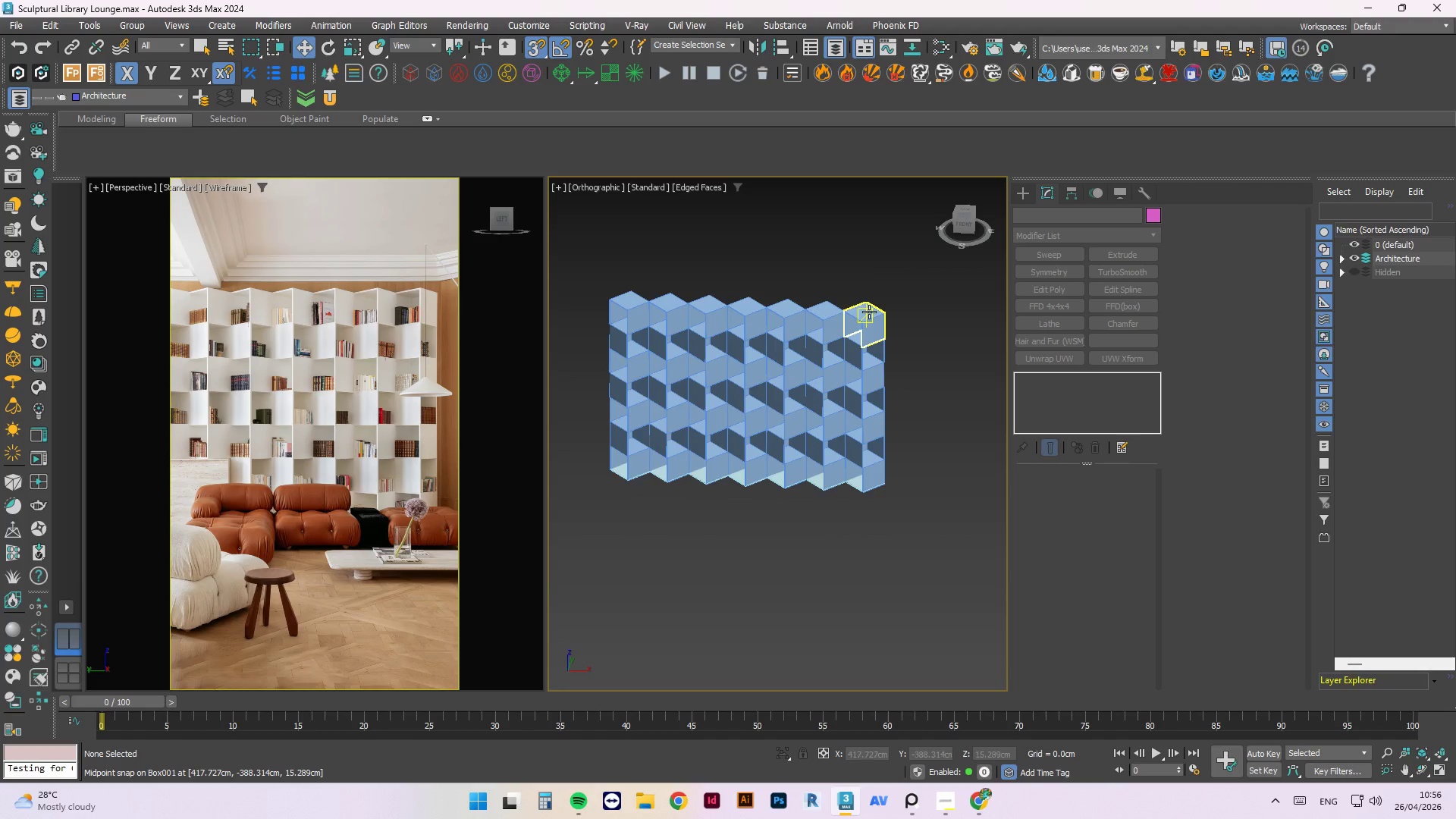 
left_click([869, 312])
 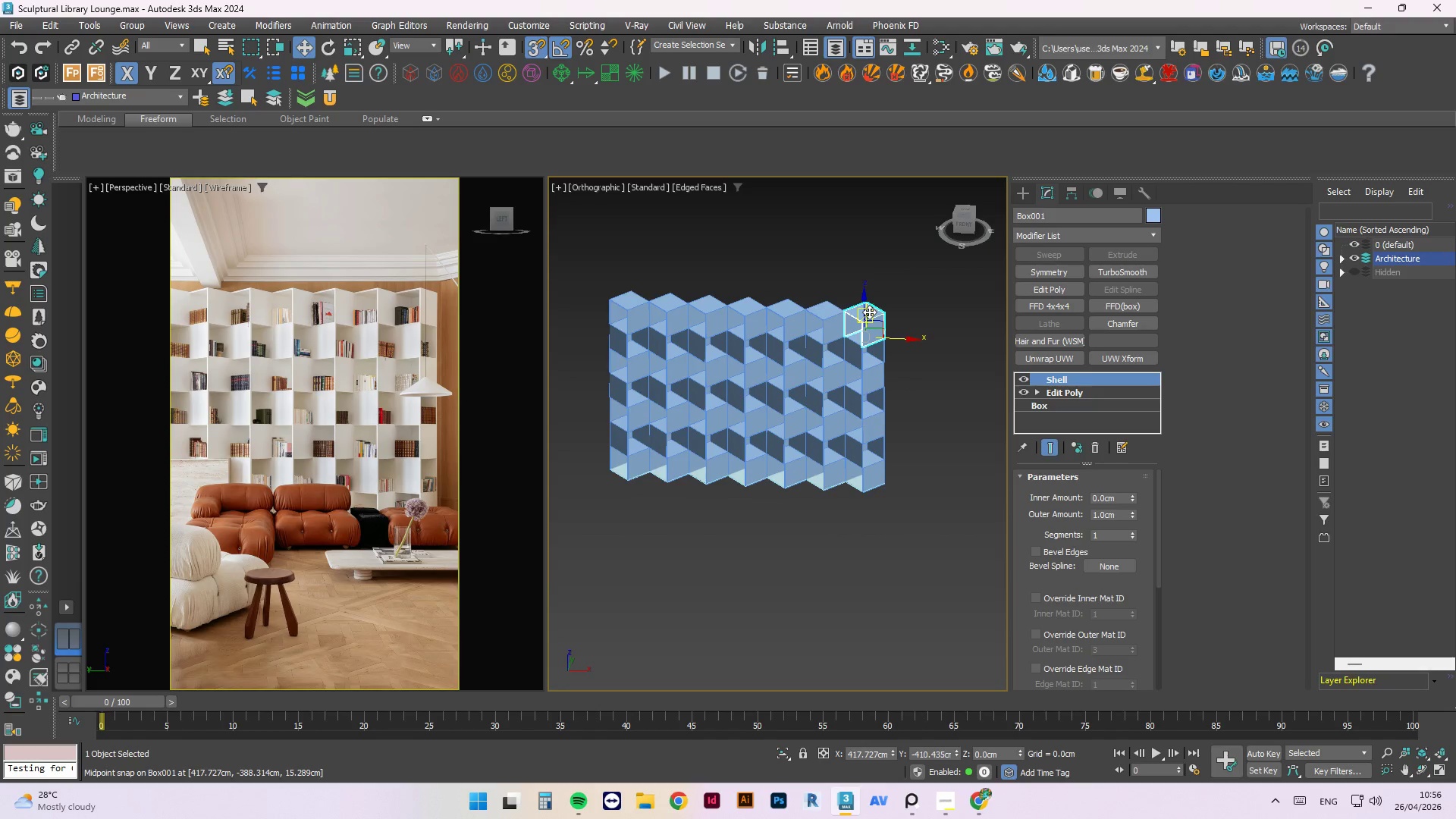 
left_click_drag(start_coordinate=[900, 256], to_coordinate=[588, 536])
 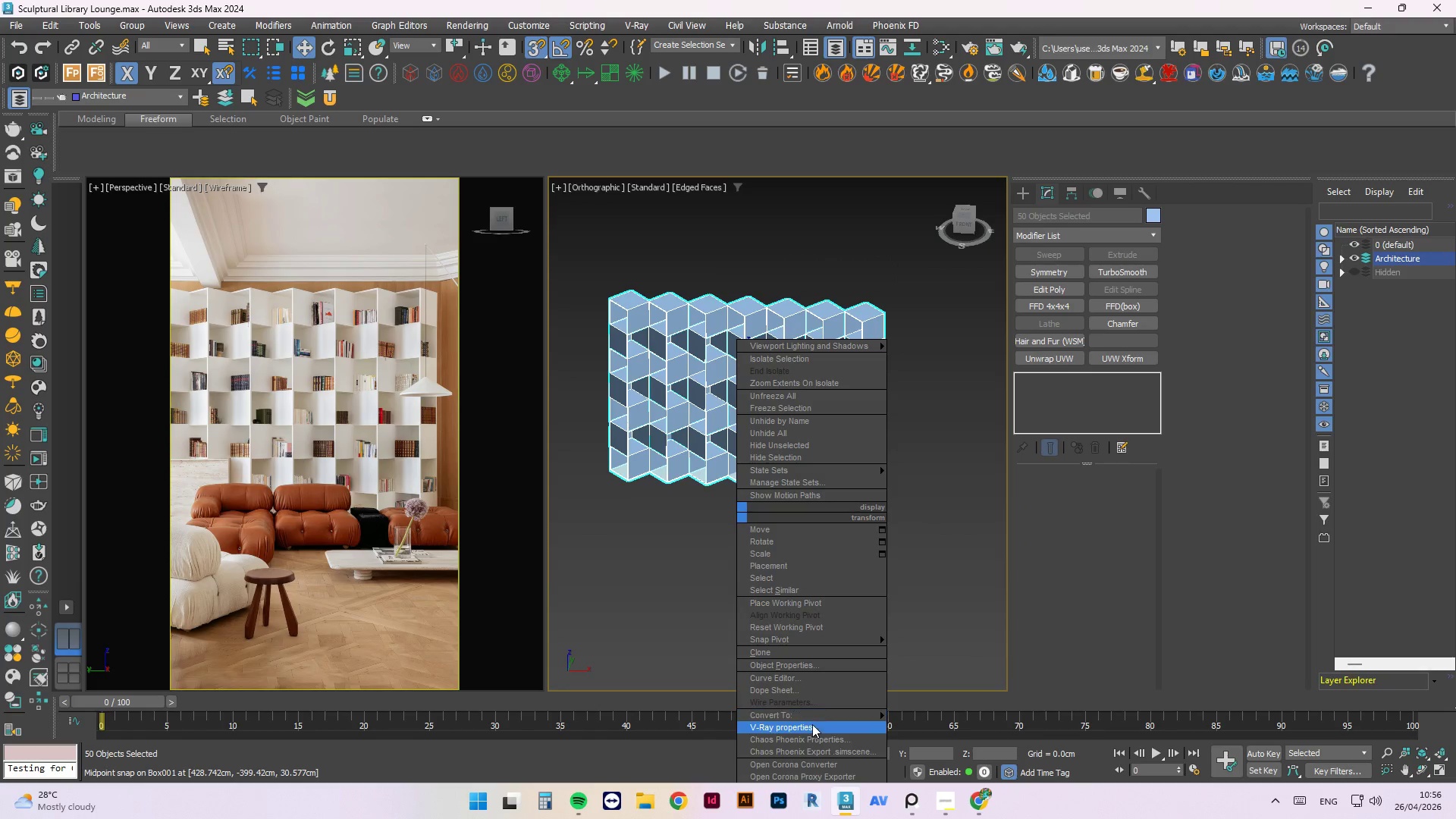 
left_click([816, 715])
 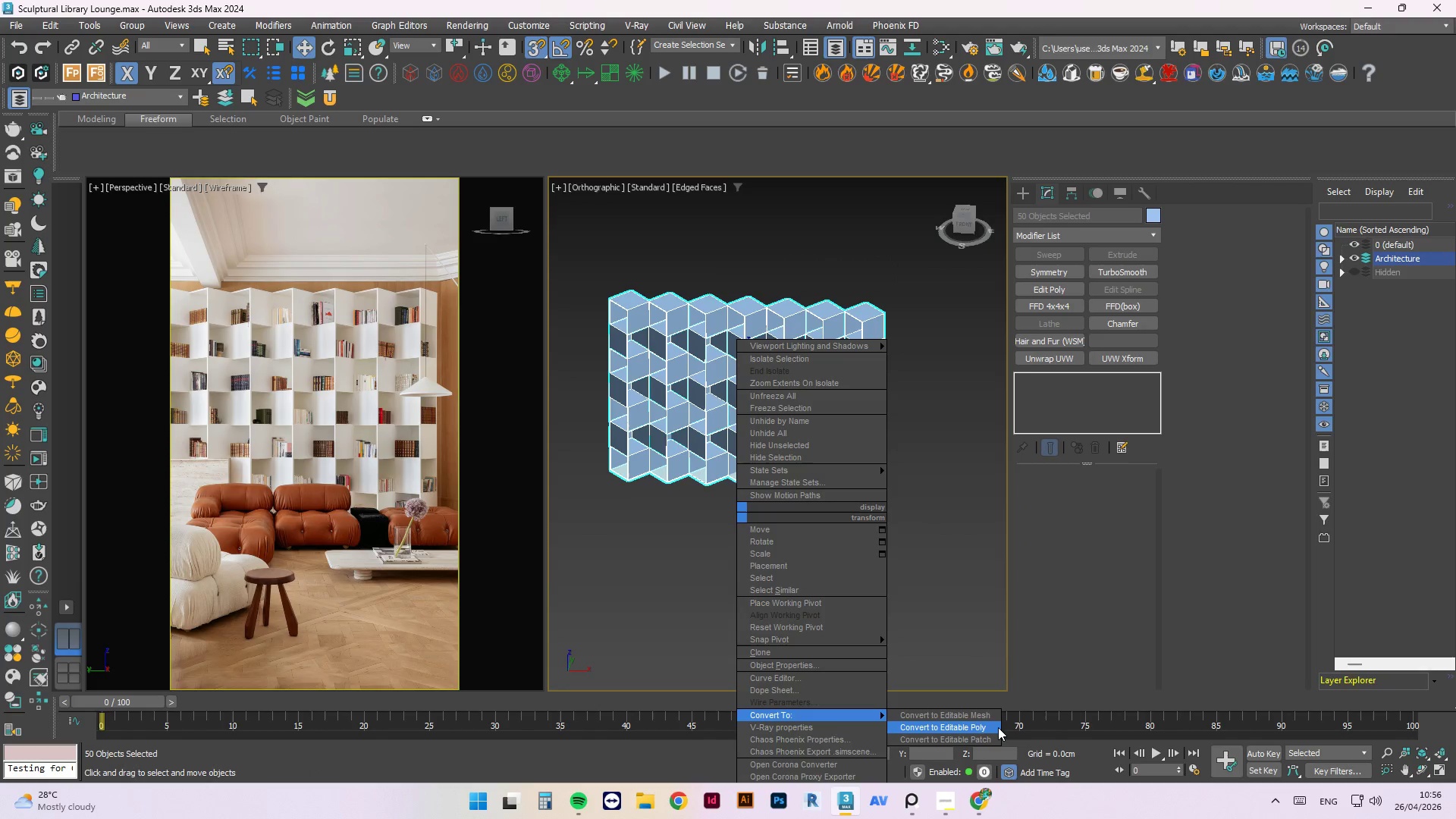 
left_click_drag(start_coordinate=[994, 727], to_coordinate=[994, 761])
 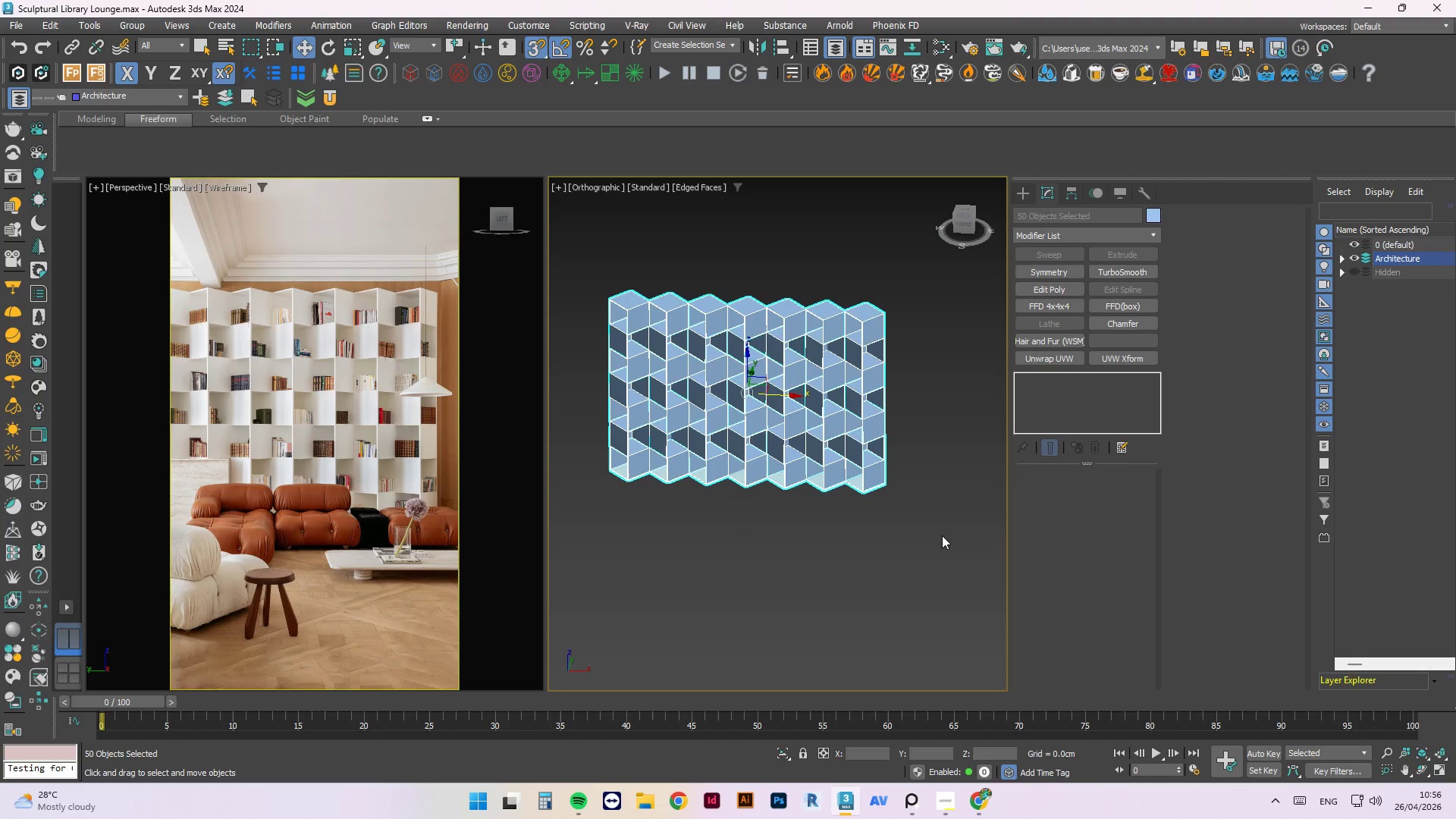 
left_click([940, 529])
 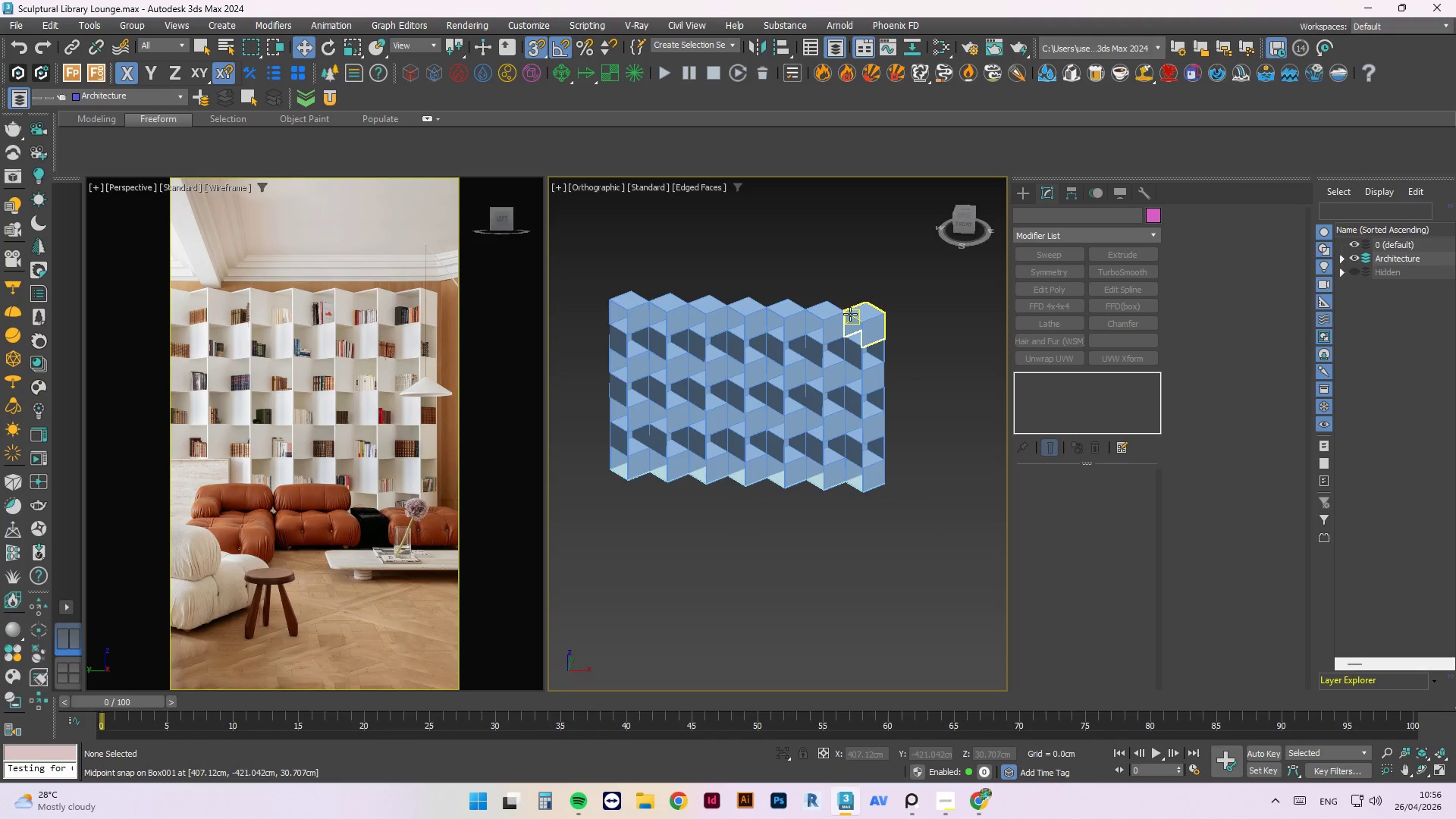 
scroll: coordinate [851, 322], scroll_direction: up, amount: 4.0
 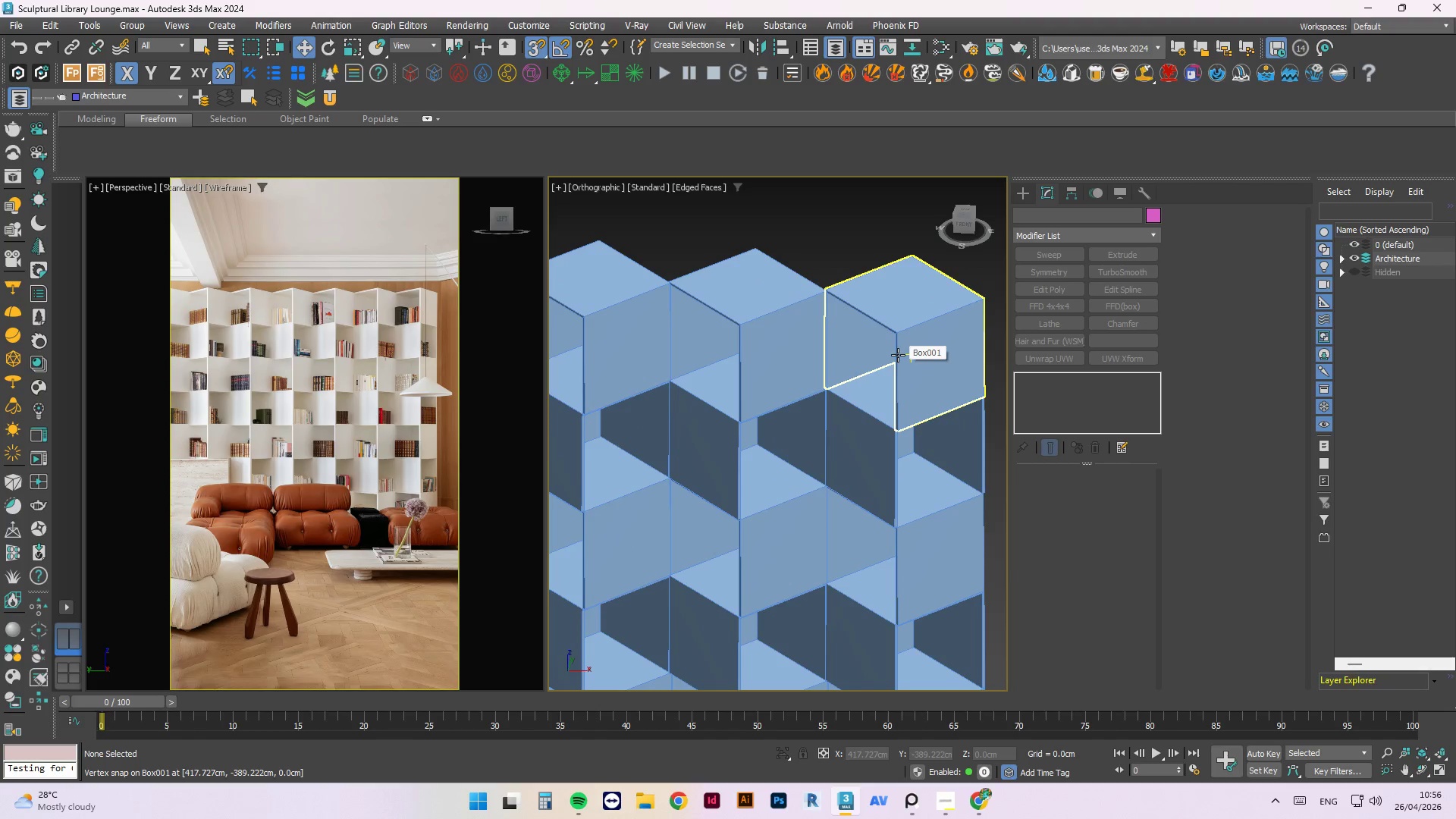 
key(Control+X)
 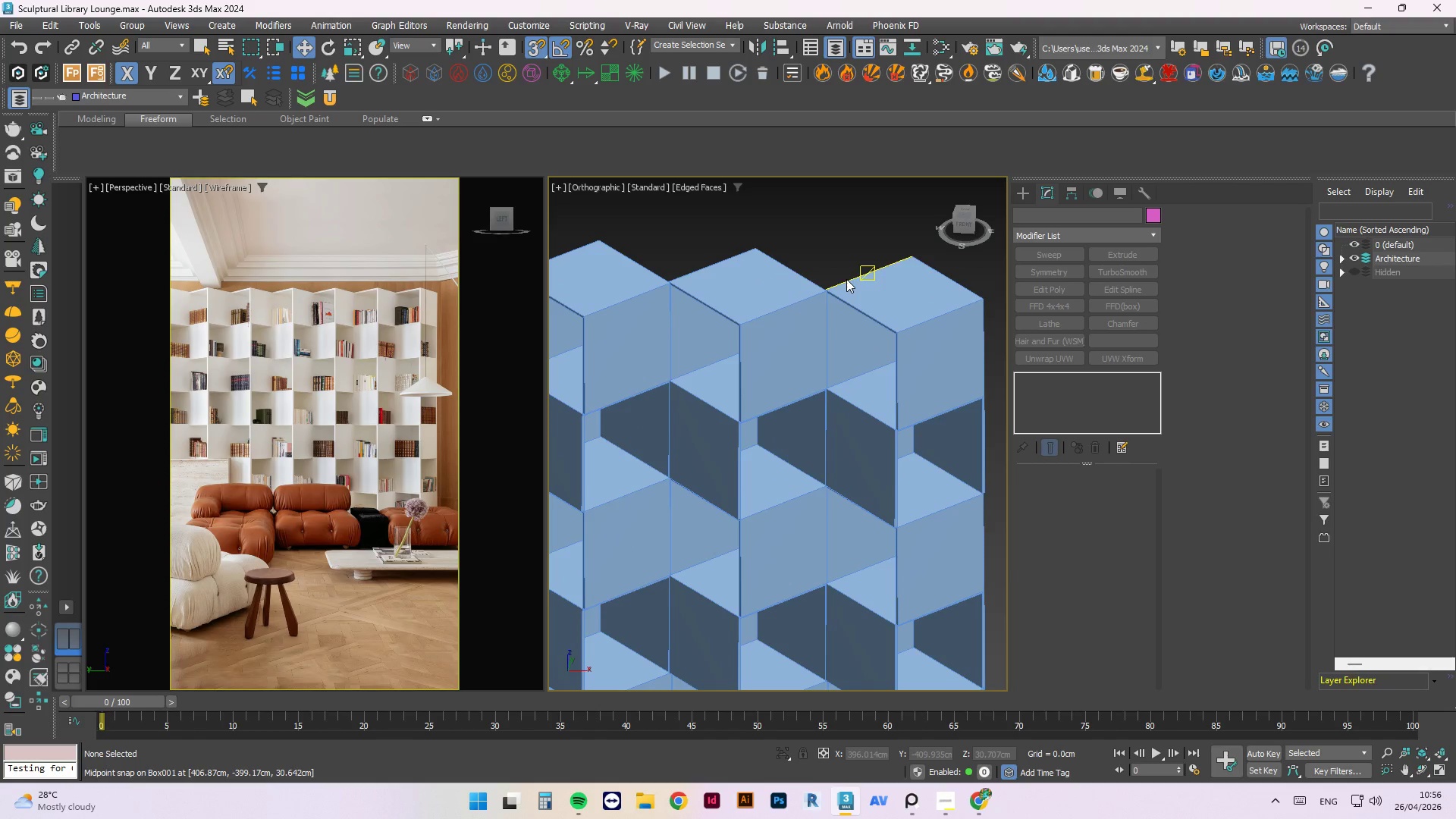 
key(Control+ControlLeft)
 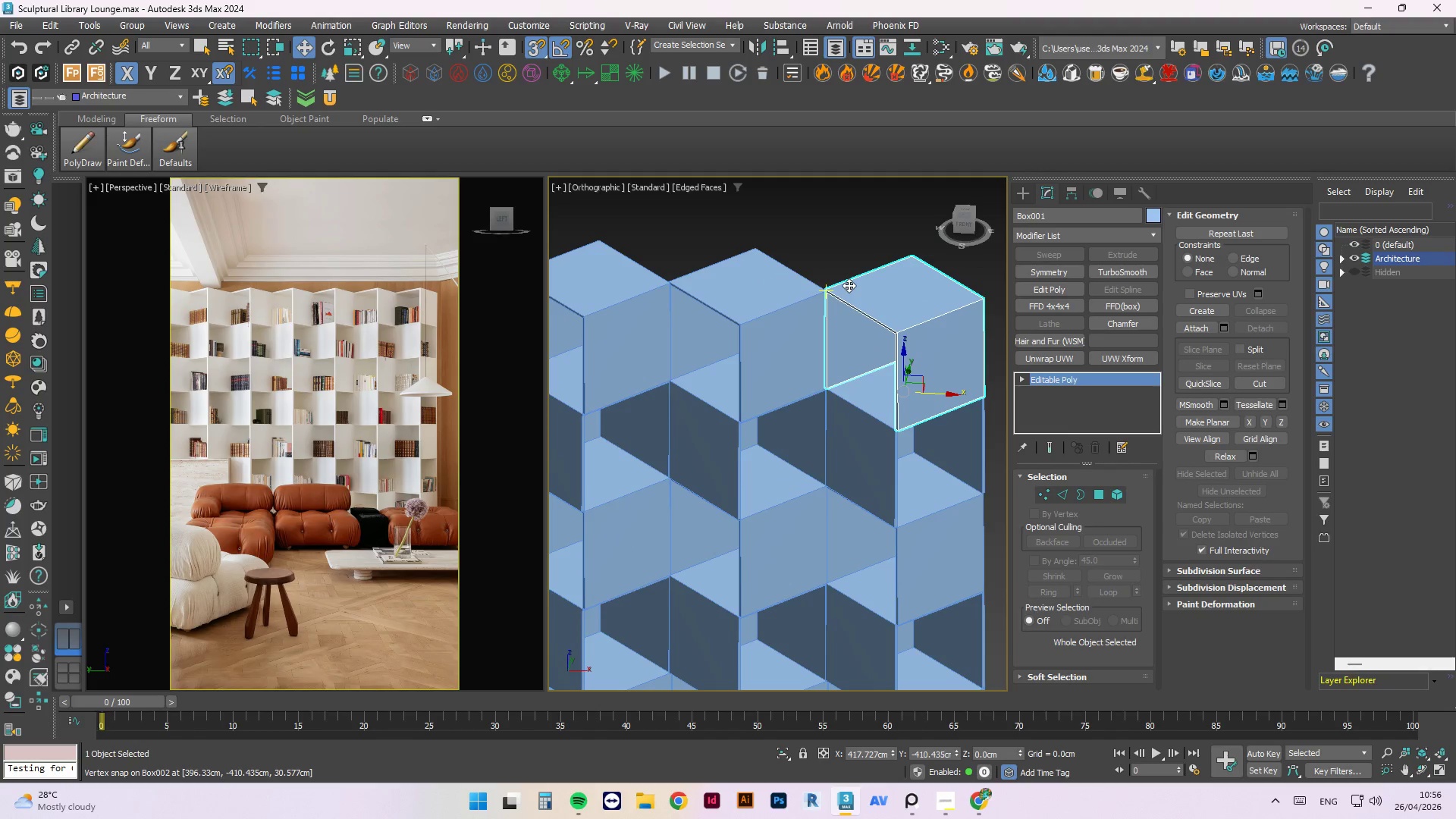 
key(Control+Z)
 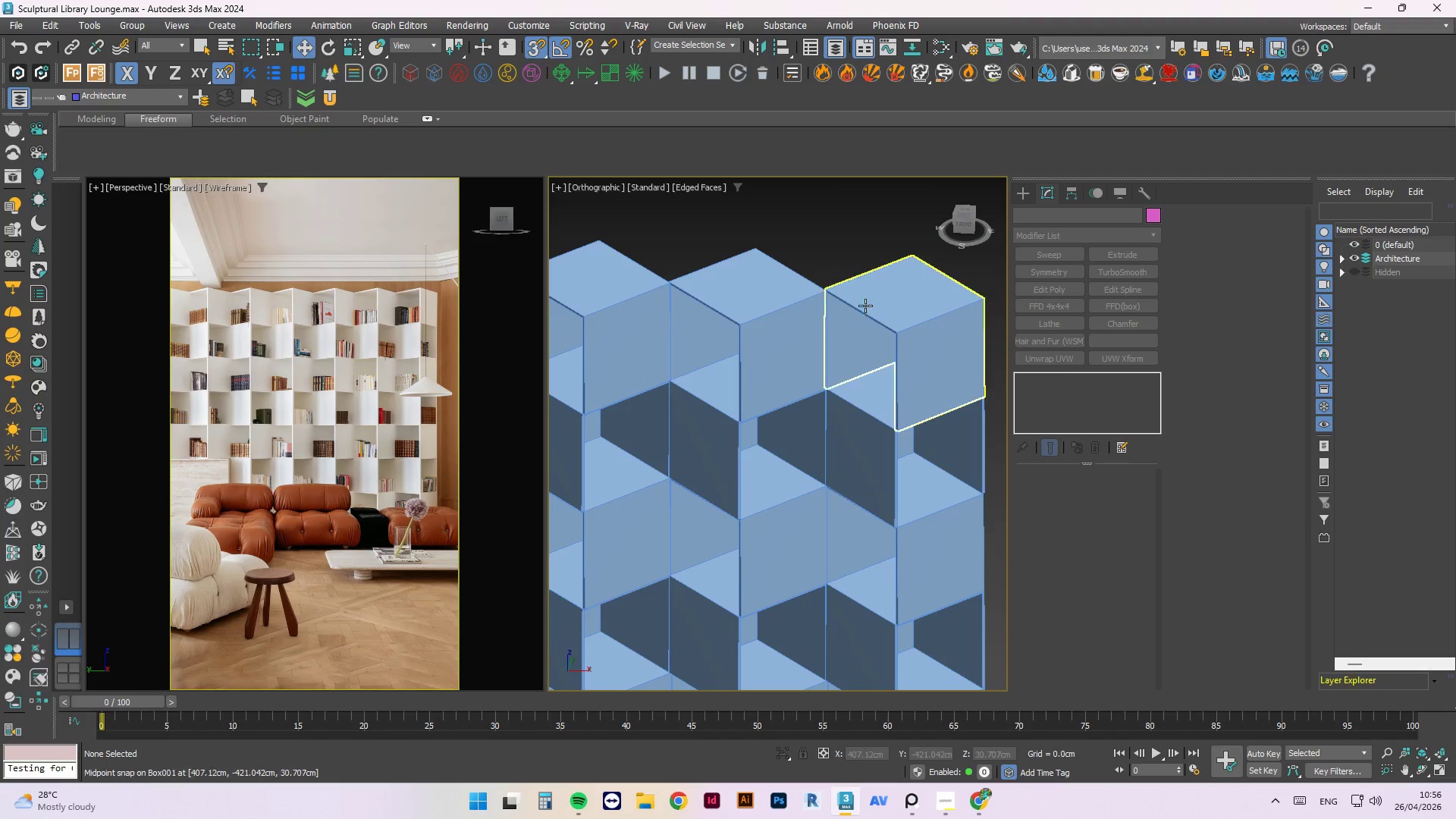 
left_click([884, 315])
 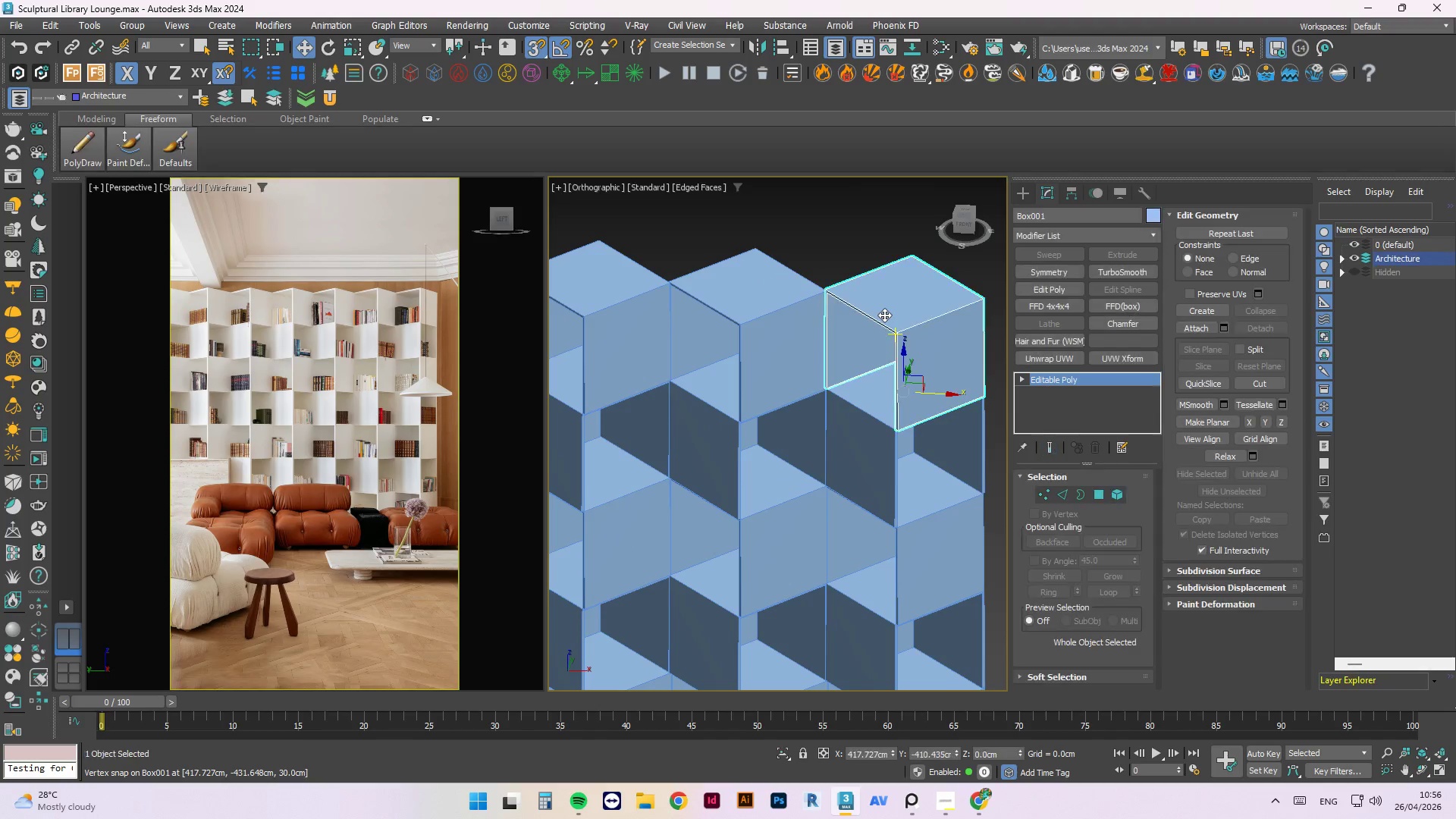 
key(Control+Z)
 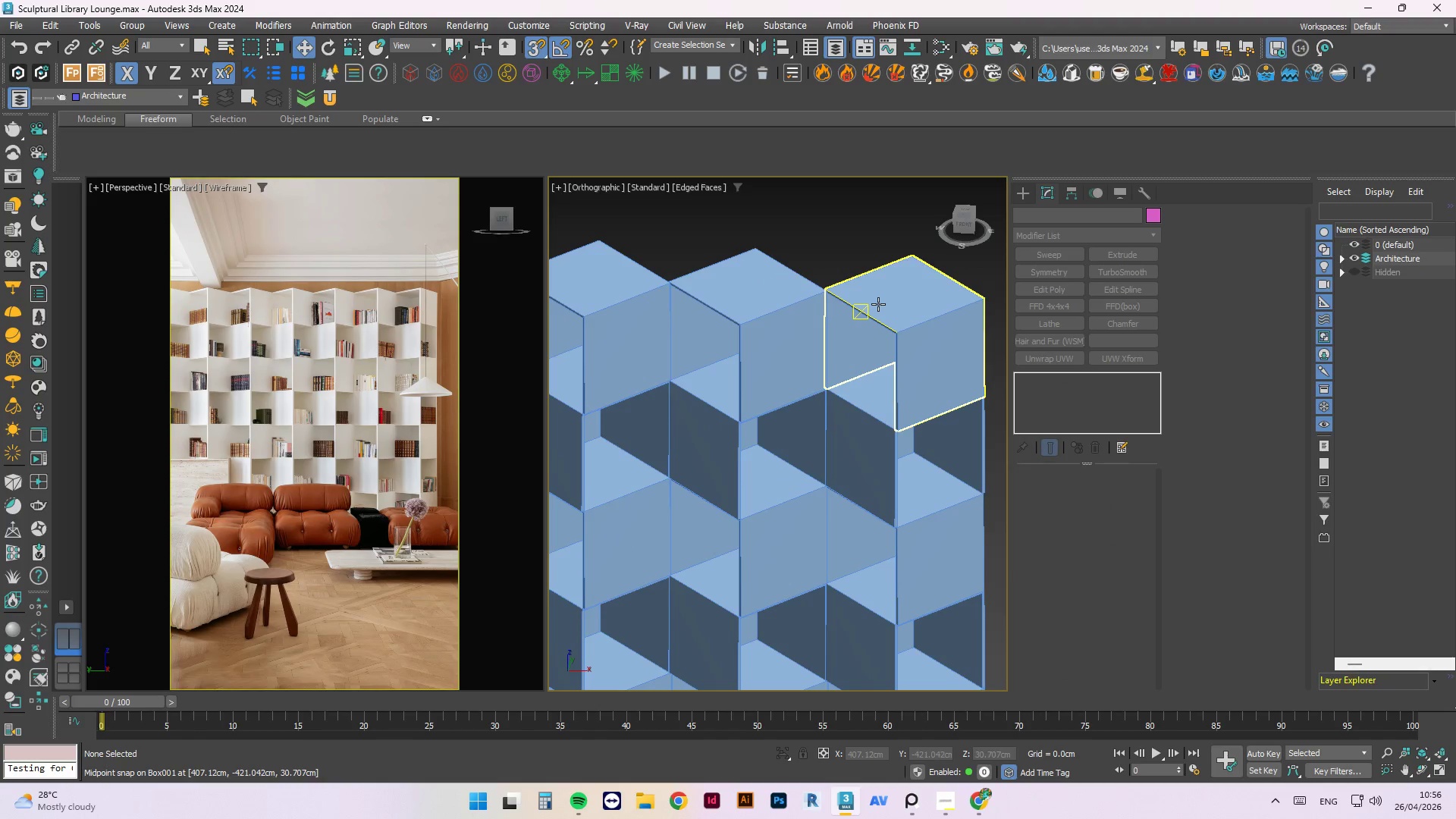 
key(Control+Z)
 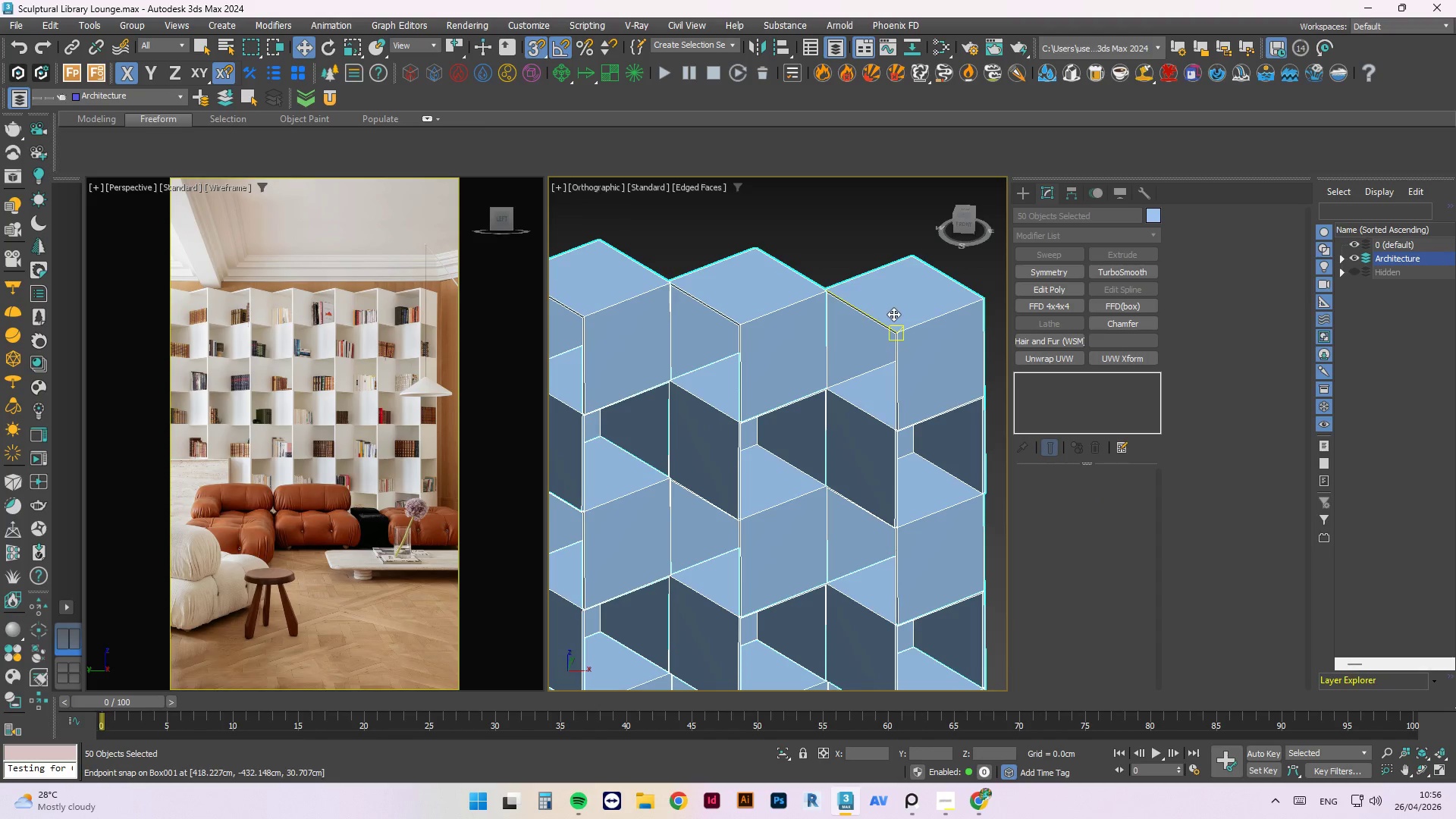 
scroll: coordinate [868, 392], scroll_direction: down, amount: 6.0
 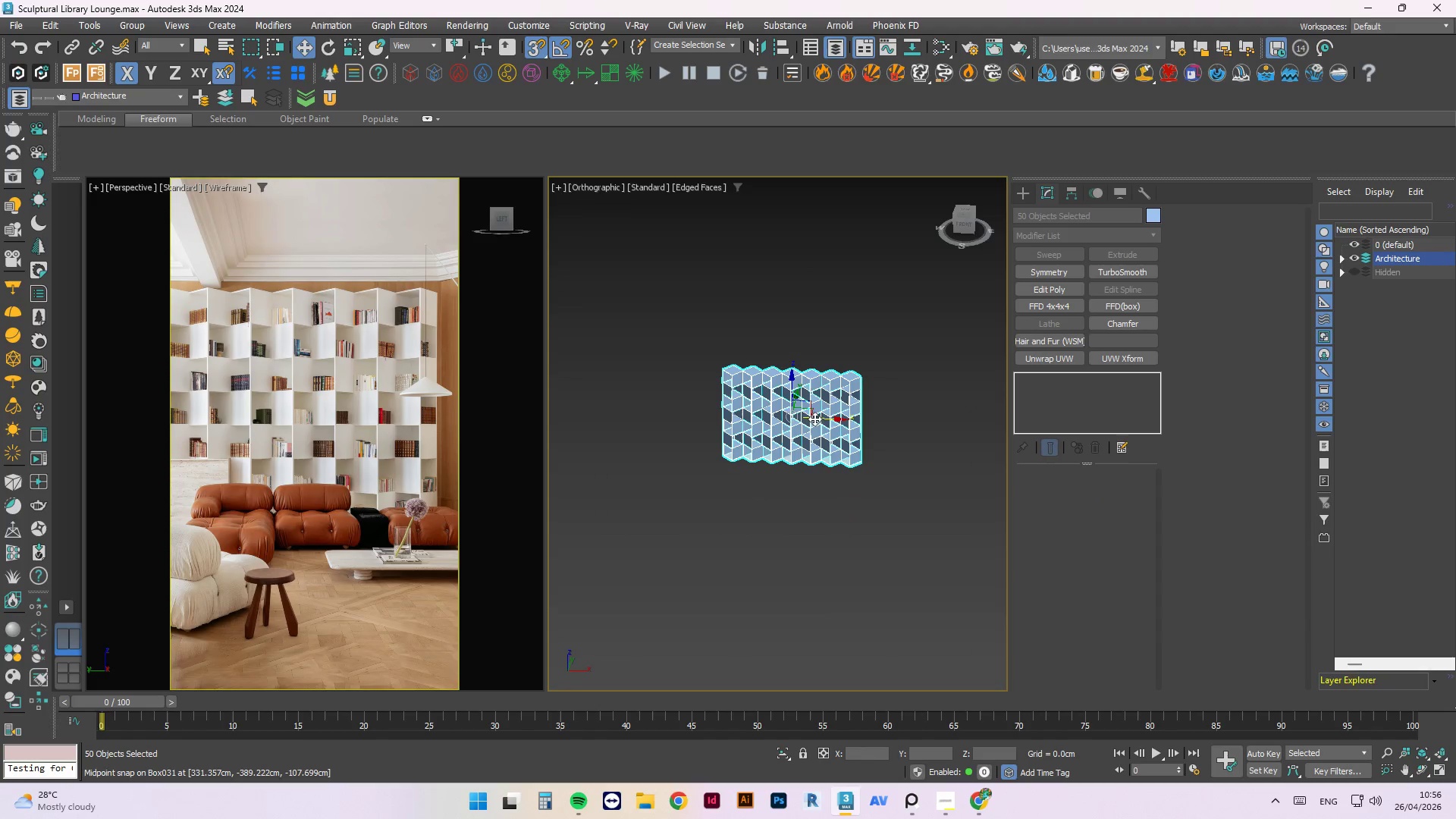 
hold_key(key=ShiftLeft, duration=1.14)
left_click_drag(start_coordinate=[827, 418], to_coordinate=[524, 425])
 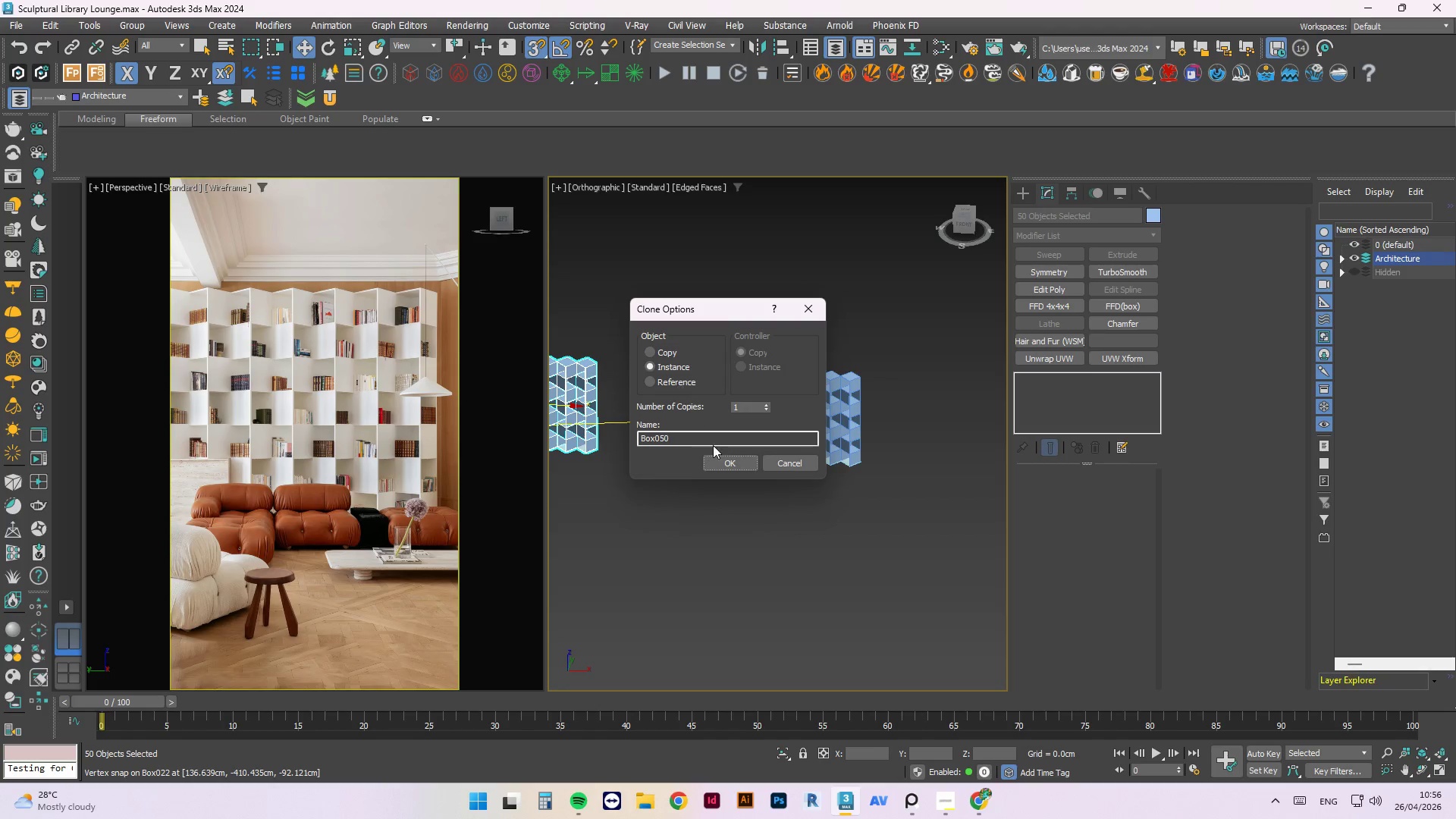 
left_click([665, 351])
 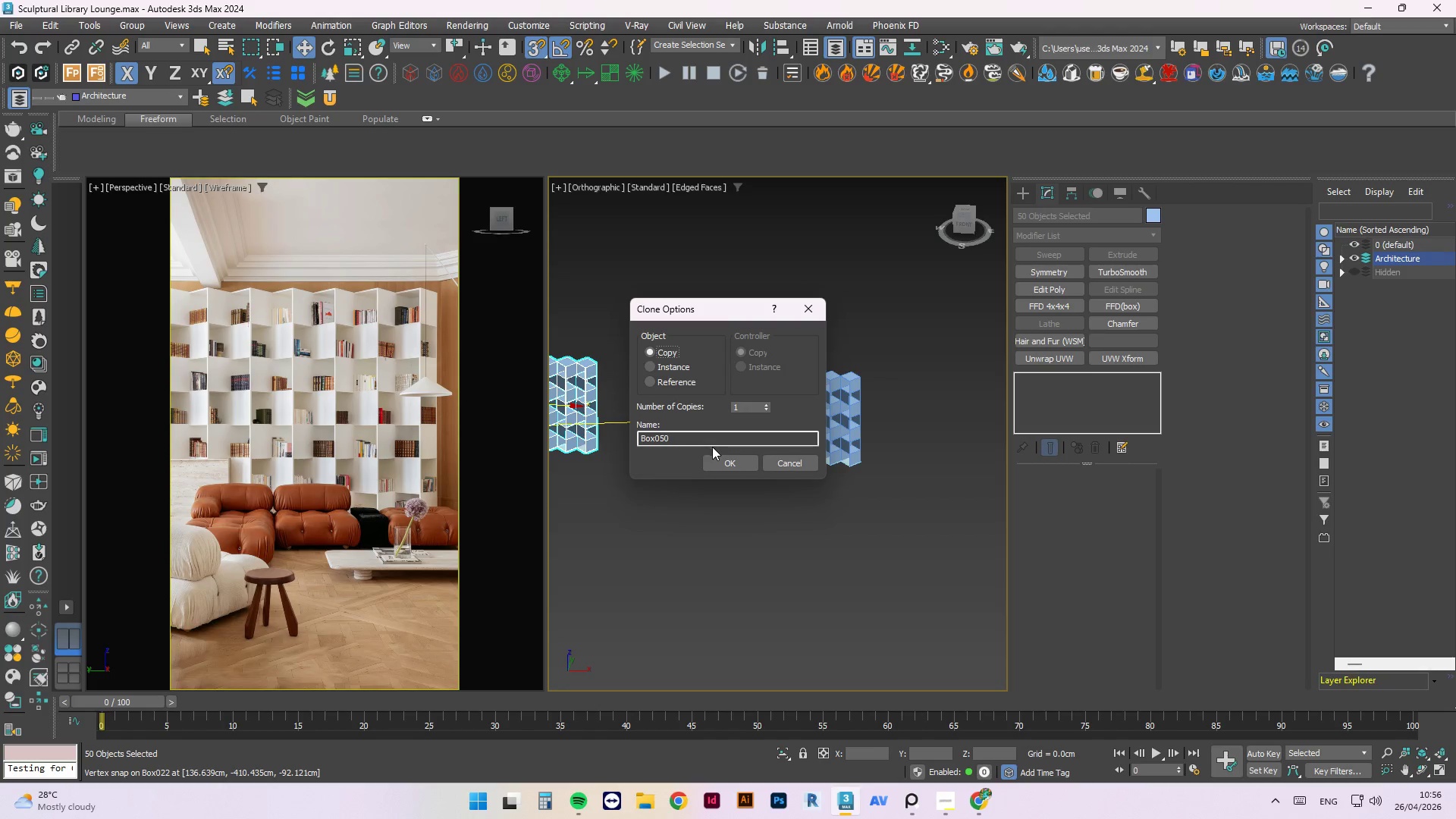 
left_click([725, 463])
 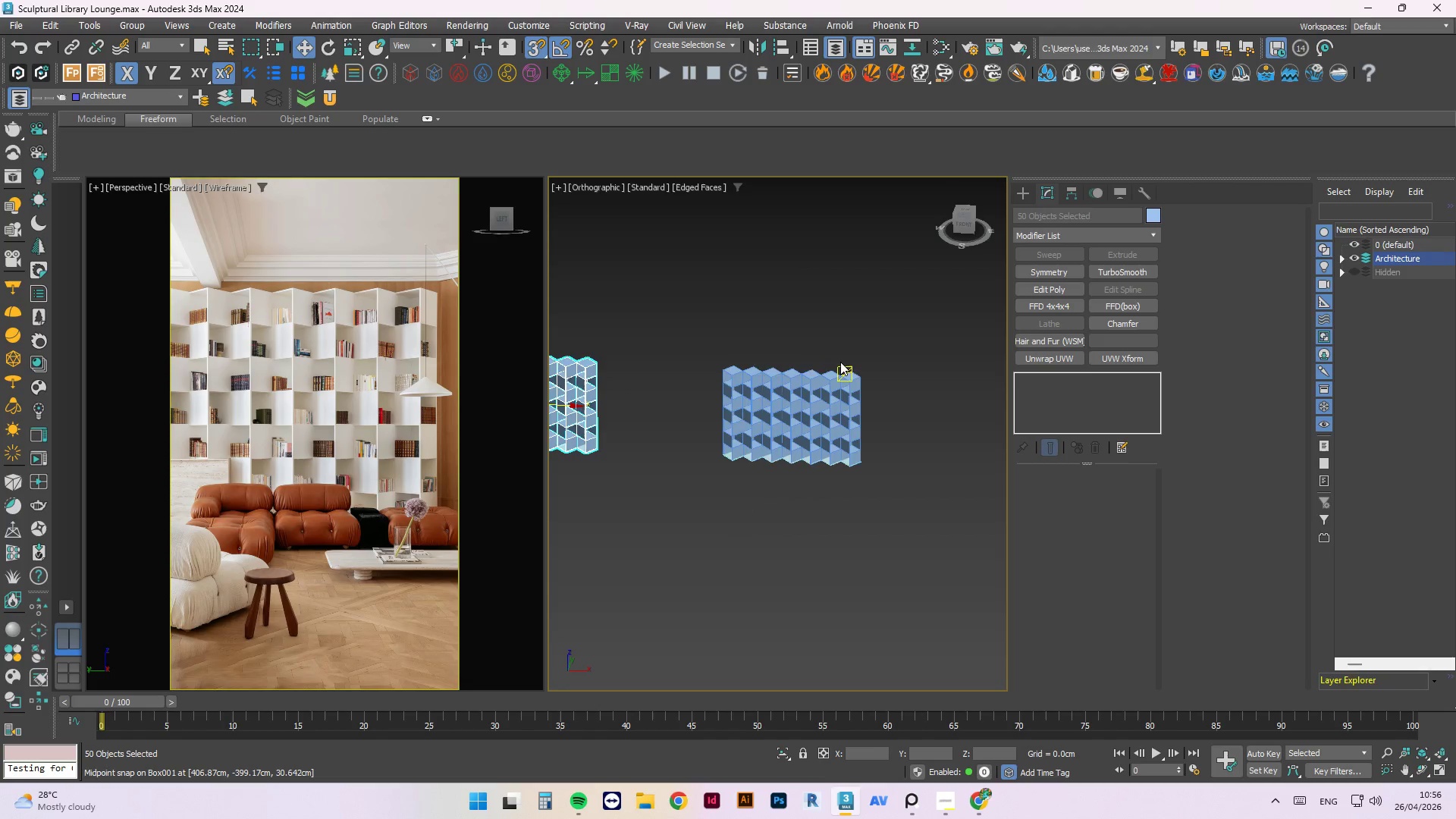 
left_click([874, 410])
 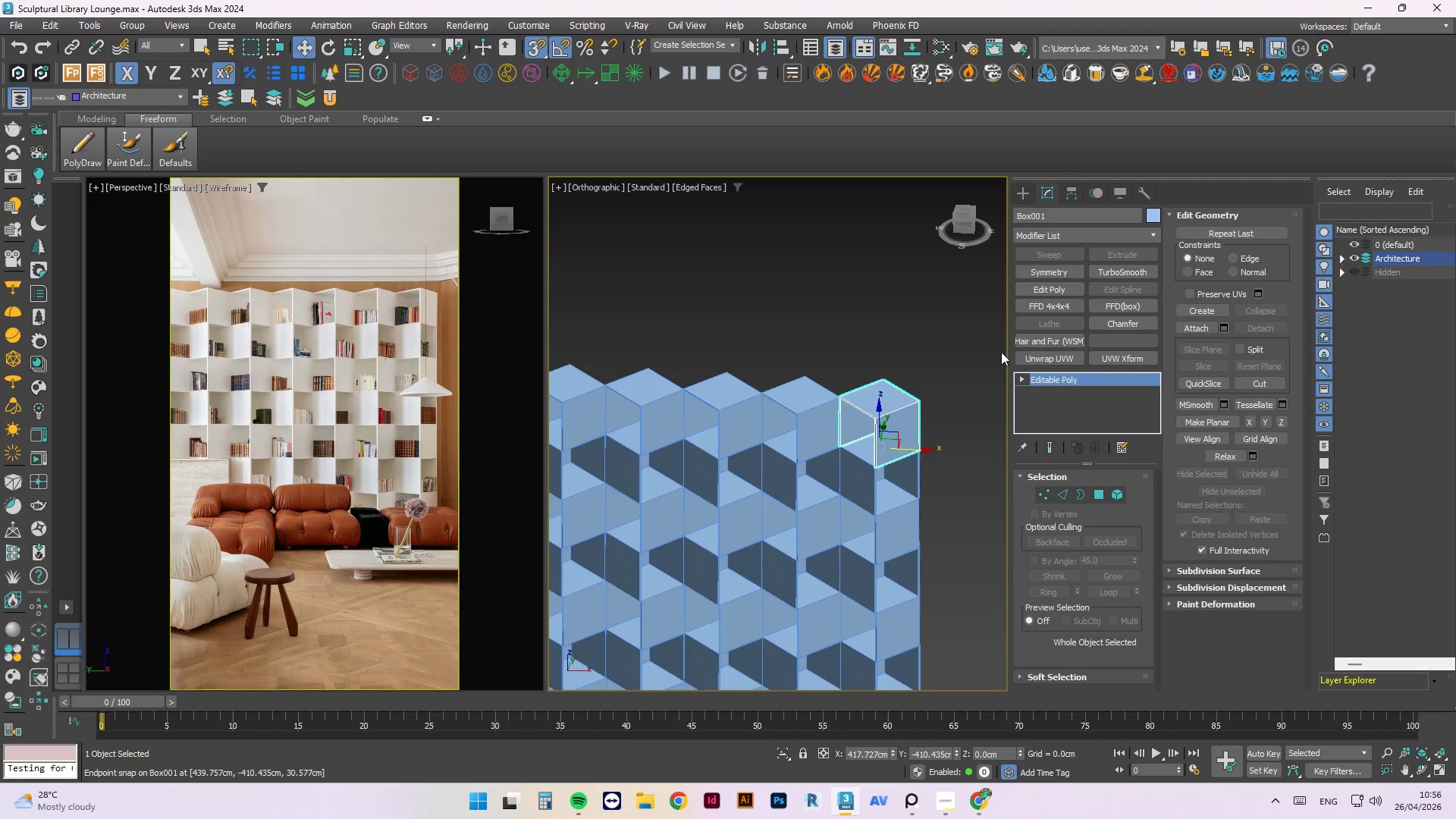 
scroll: coordinate [842, 380], scroll_direction: up, amount: 4.0
 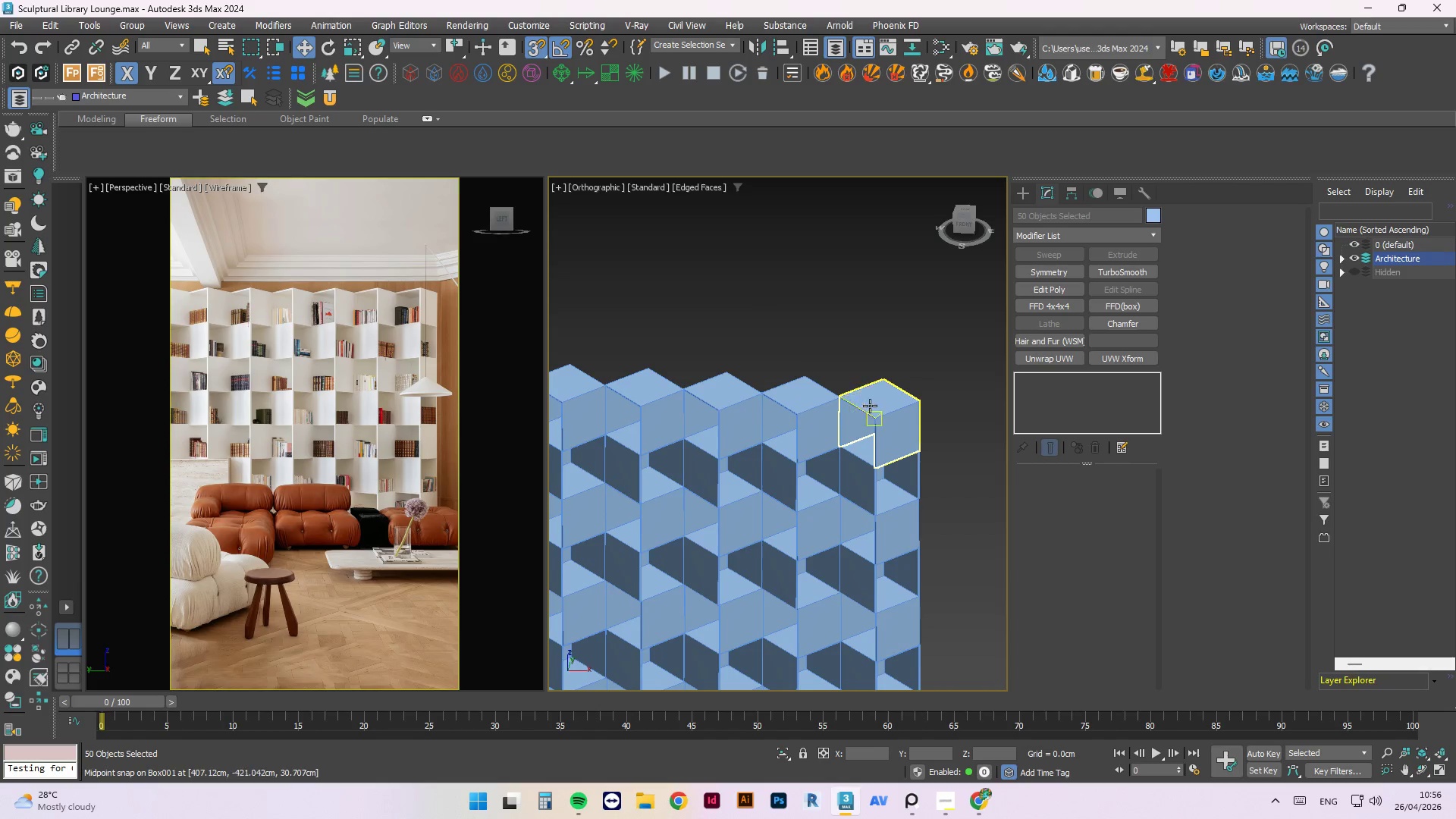 
left_click([678, 353])
 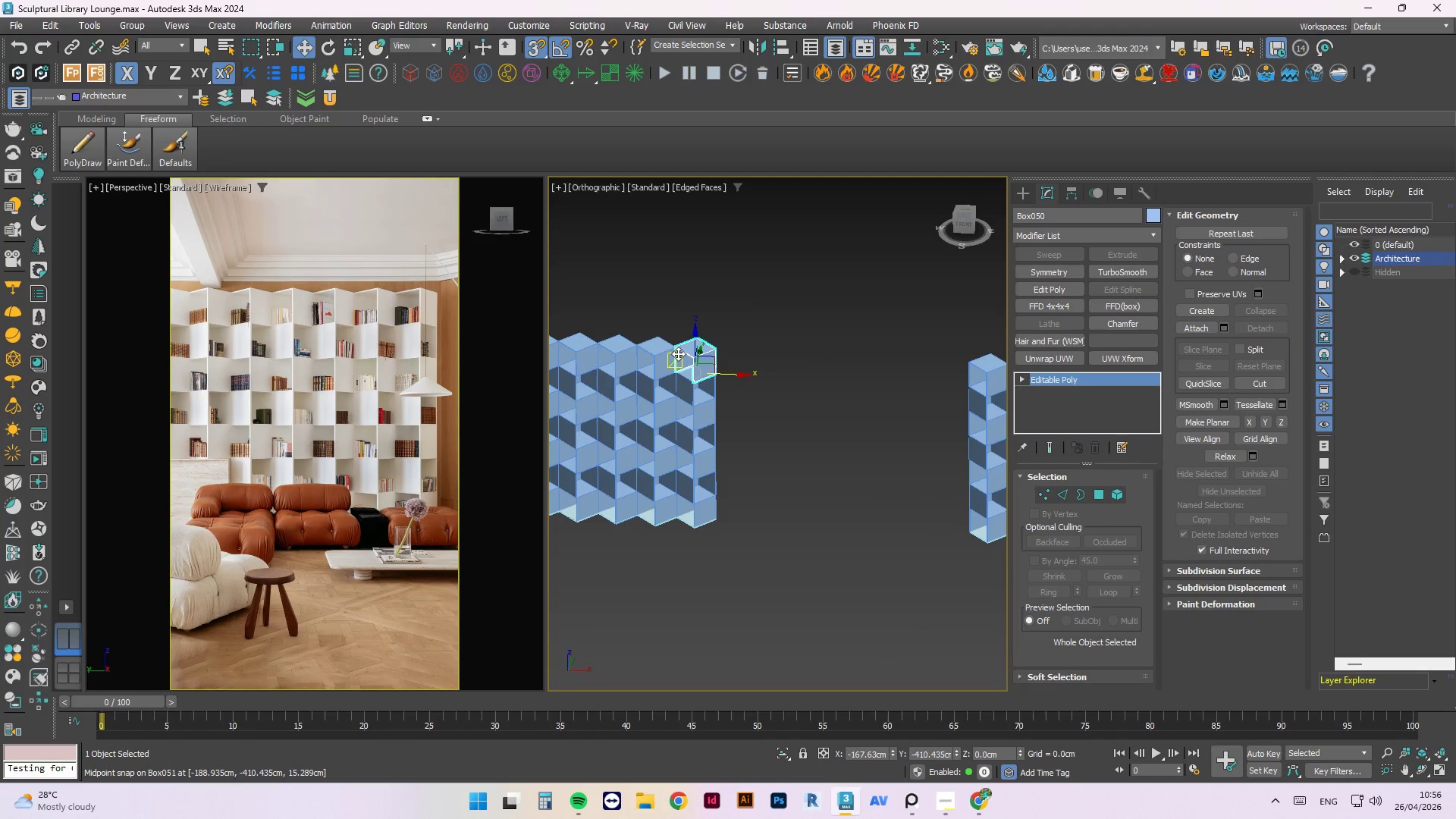 
scroll: coordinate [736, 371], scroll_direction: down, amount: 2.0
 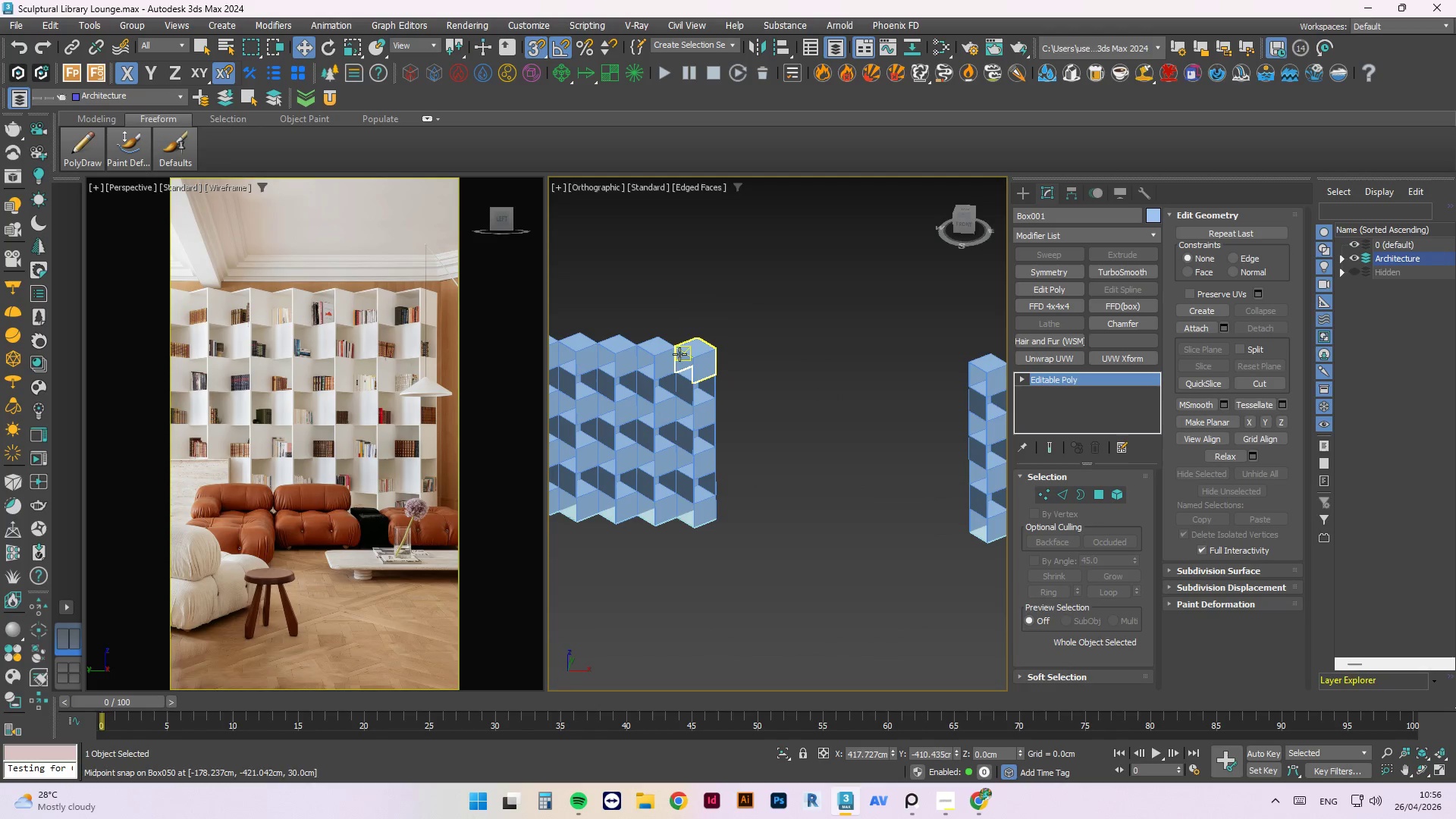 
key(Control+Z)
 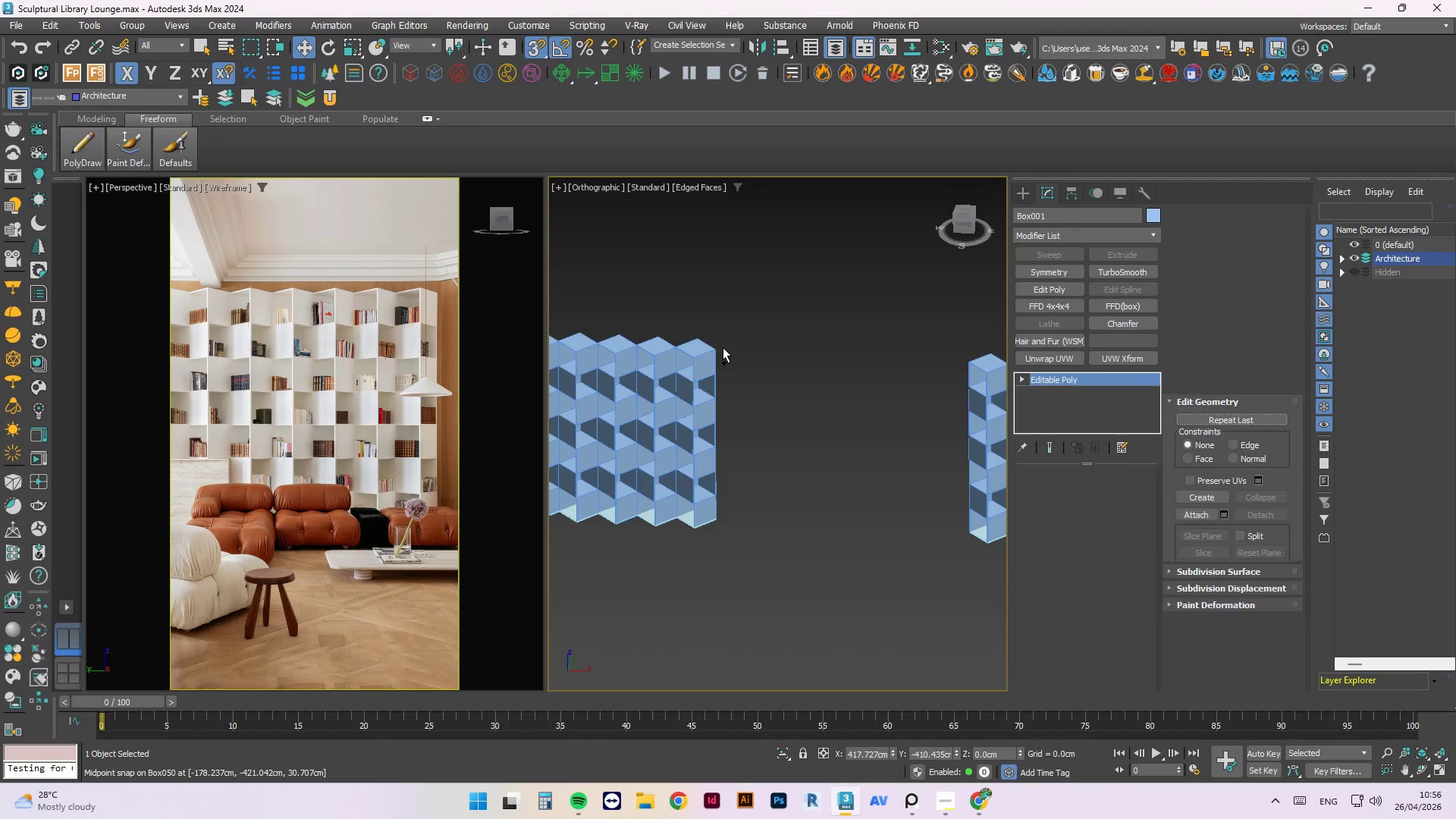 
key(Control+Z)
 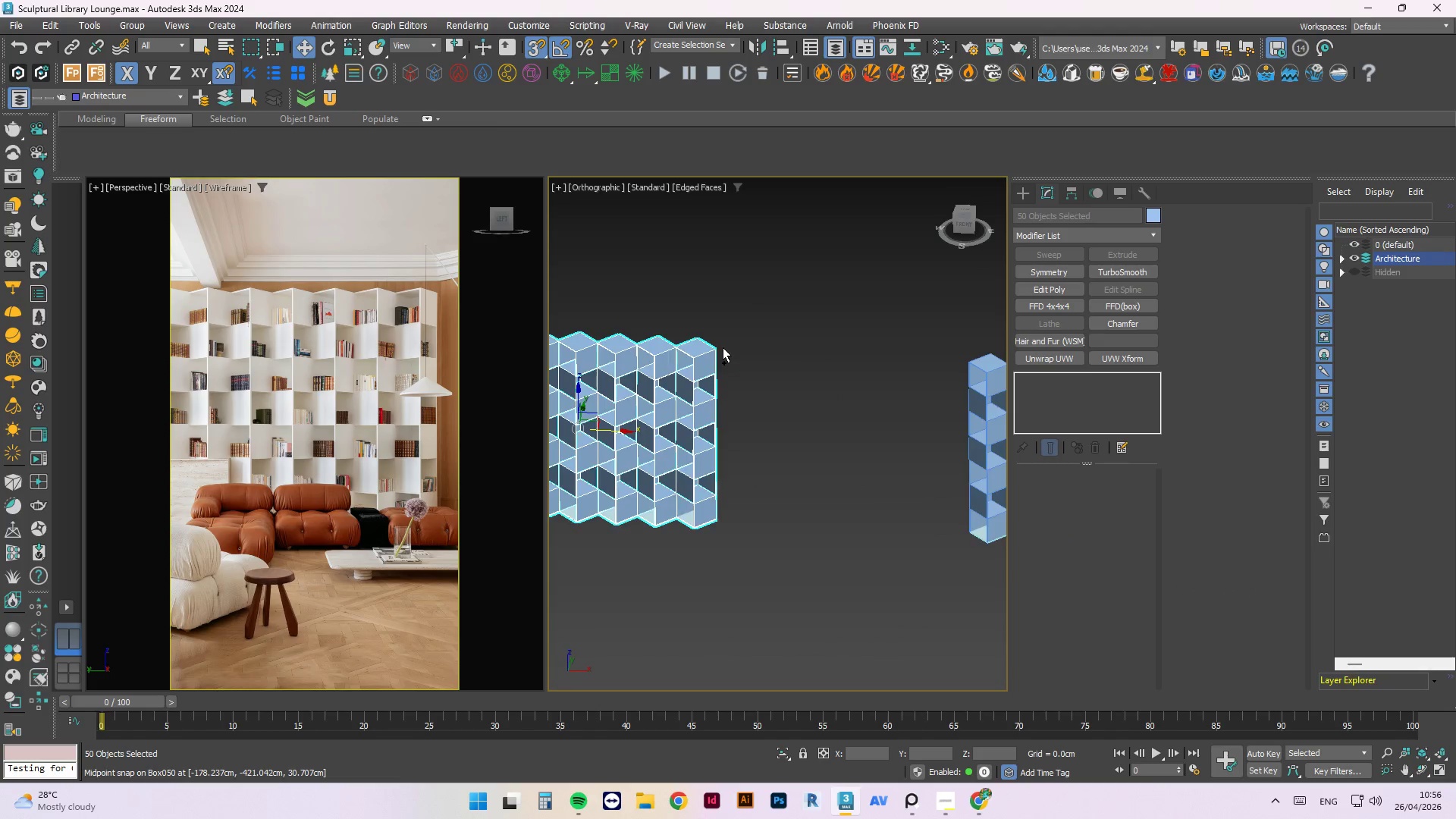 
key(Control+Z)
 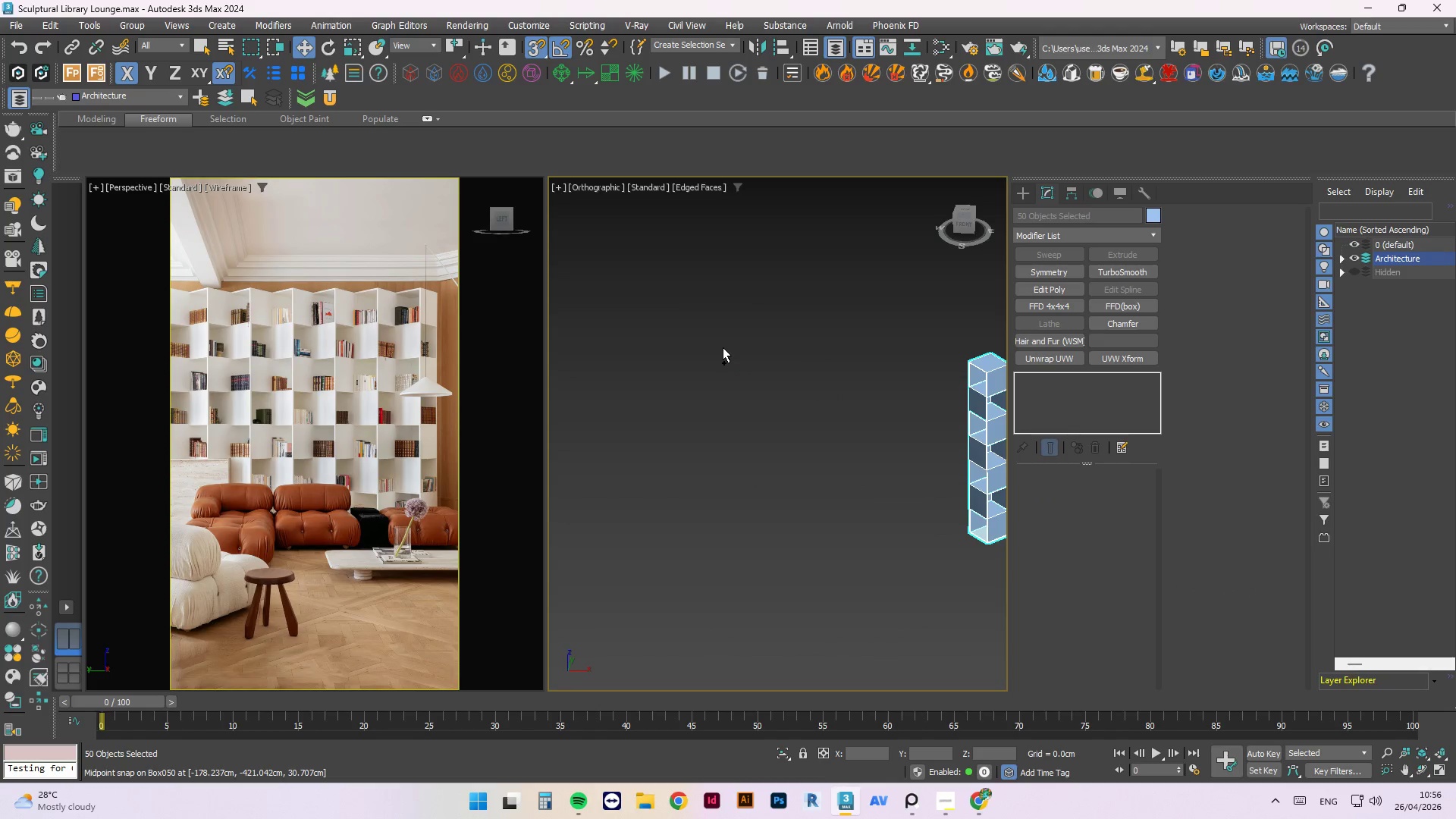 
key(Control+Z)
 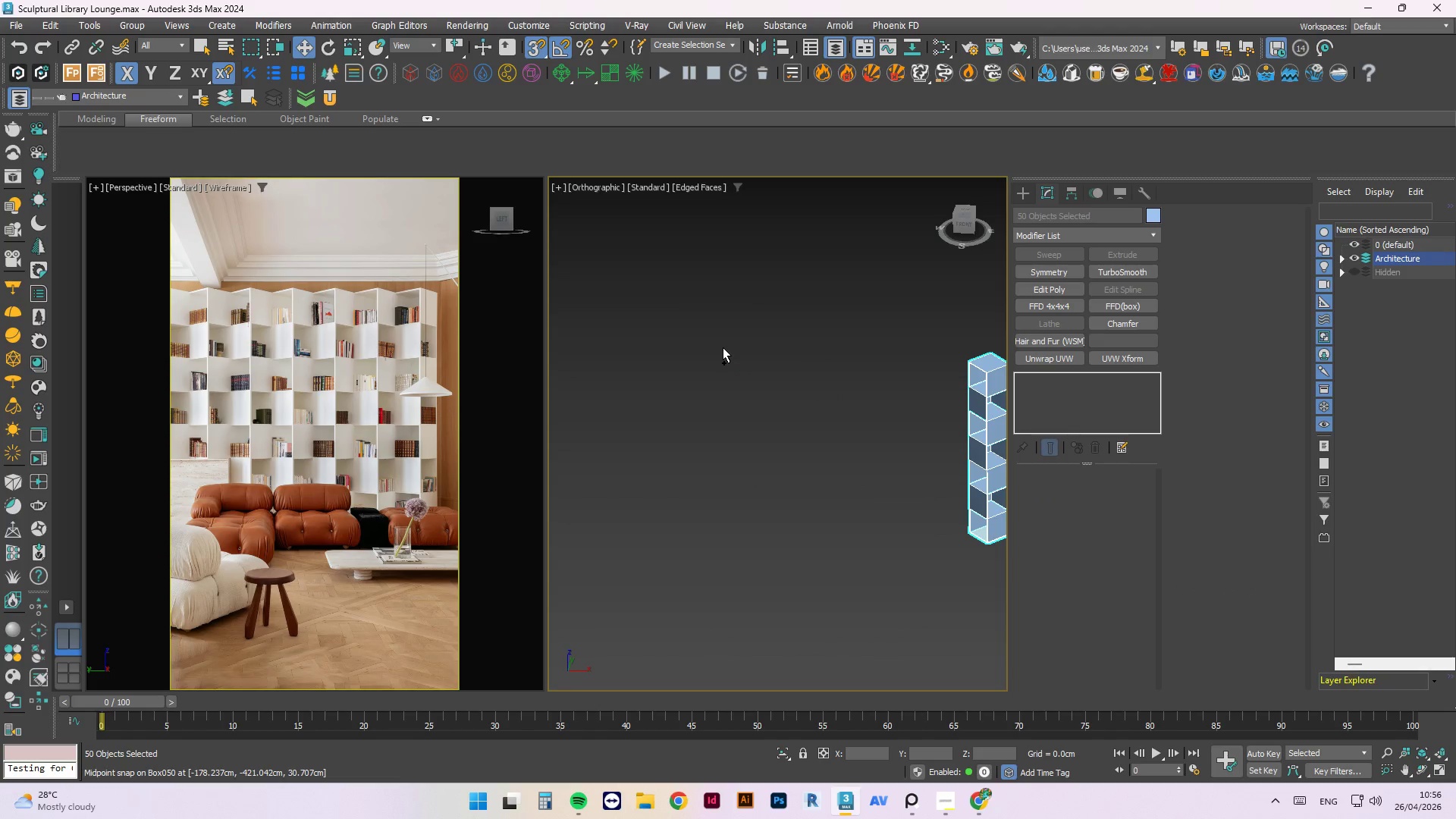 
key(Control+Z)
 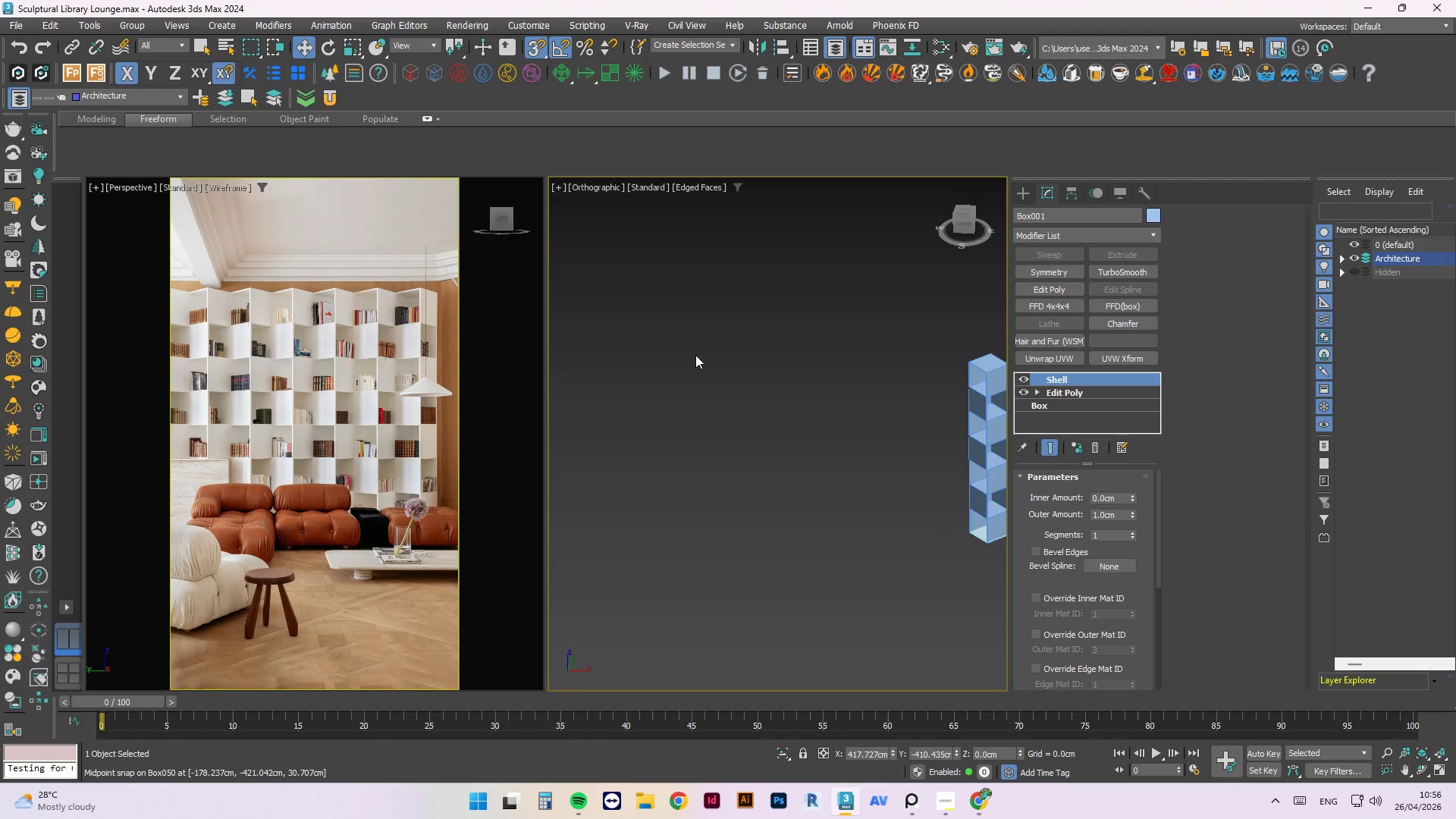 
scroll: coordinate [686, 359], scroll_direction: down, amount: 2.0
 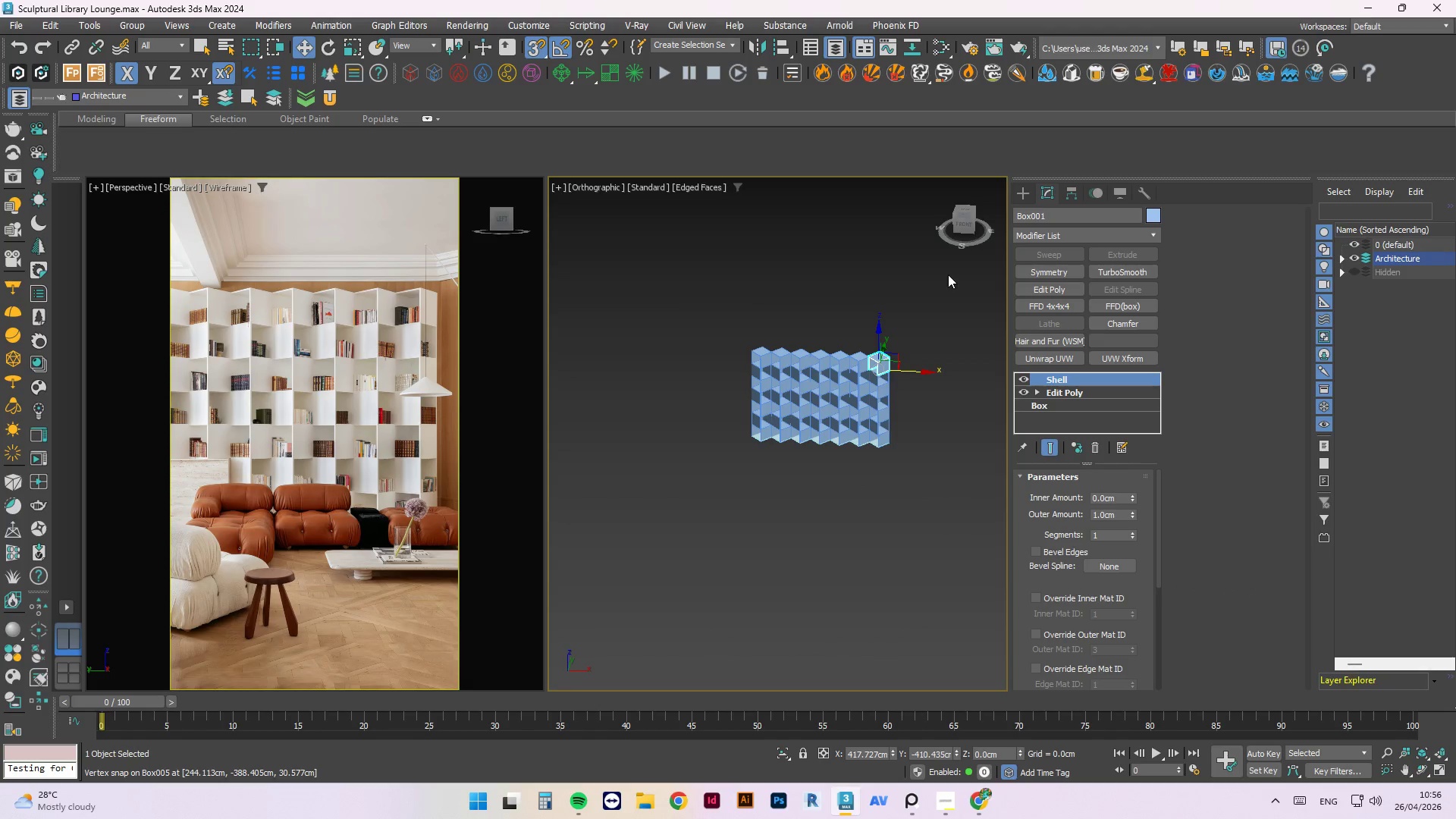 
left_click_drag(start_coordinate=[947, 278], to_coordinate=[666, 542])
 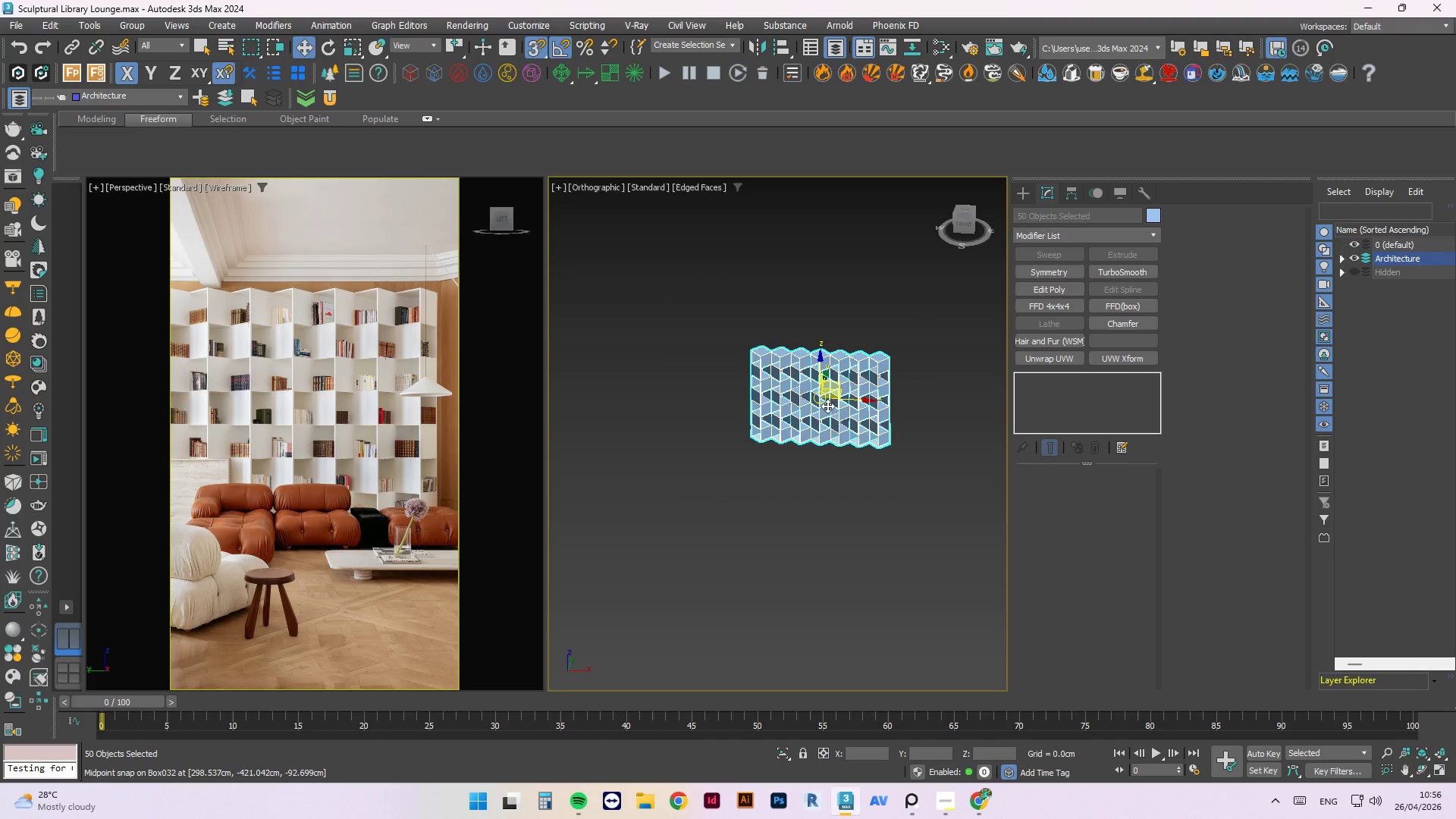 
hold_key(key=ShiftLeft, duration=1.14)
left_click_drag(start_coordinate=[853, 401], to_coordinate=[538, 400])
 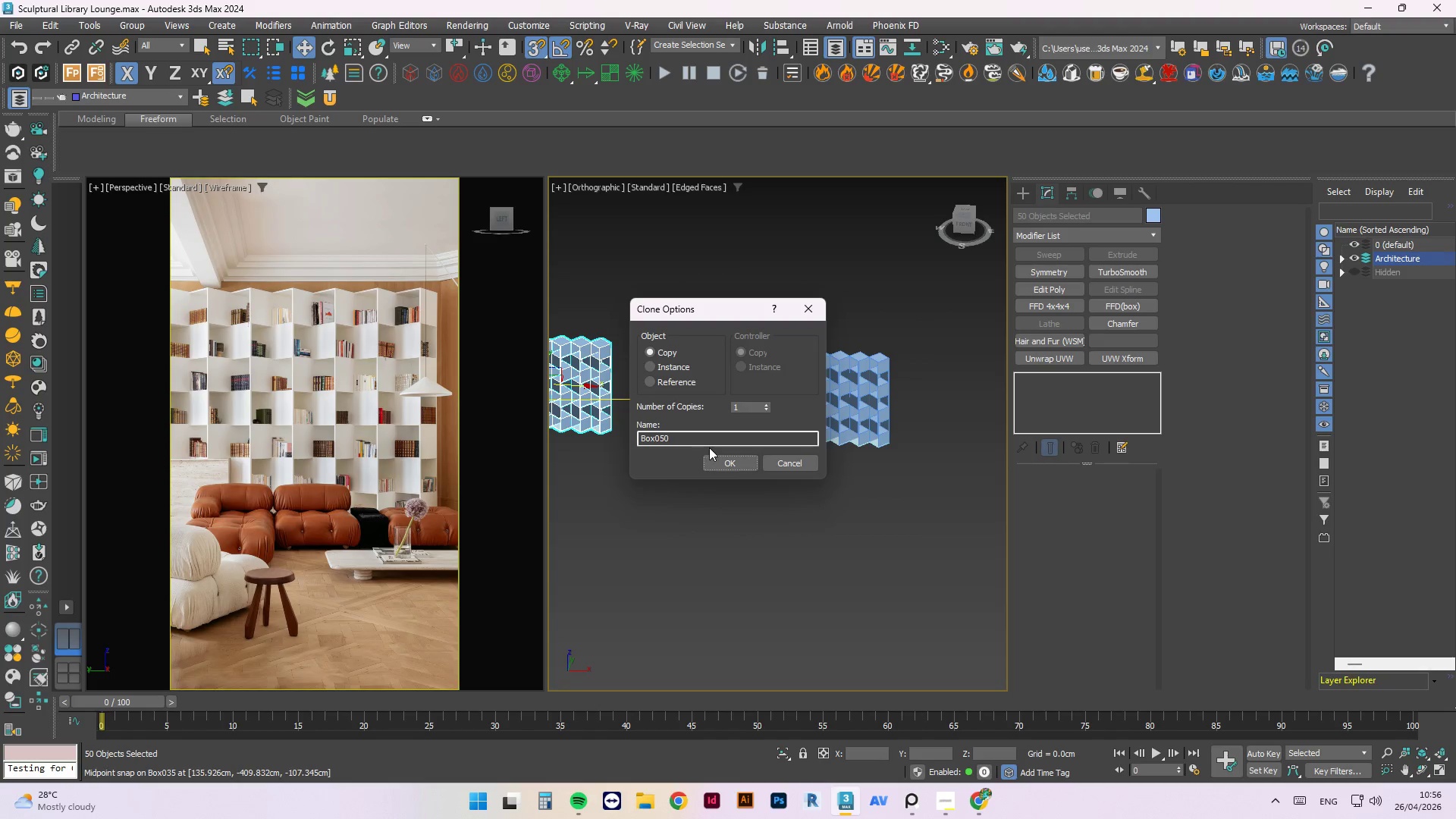 
left_click([724, 458])
 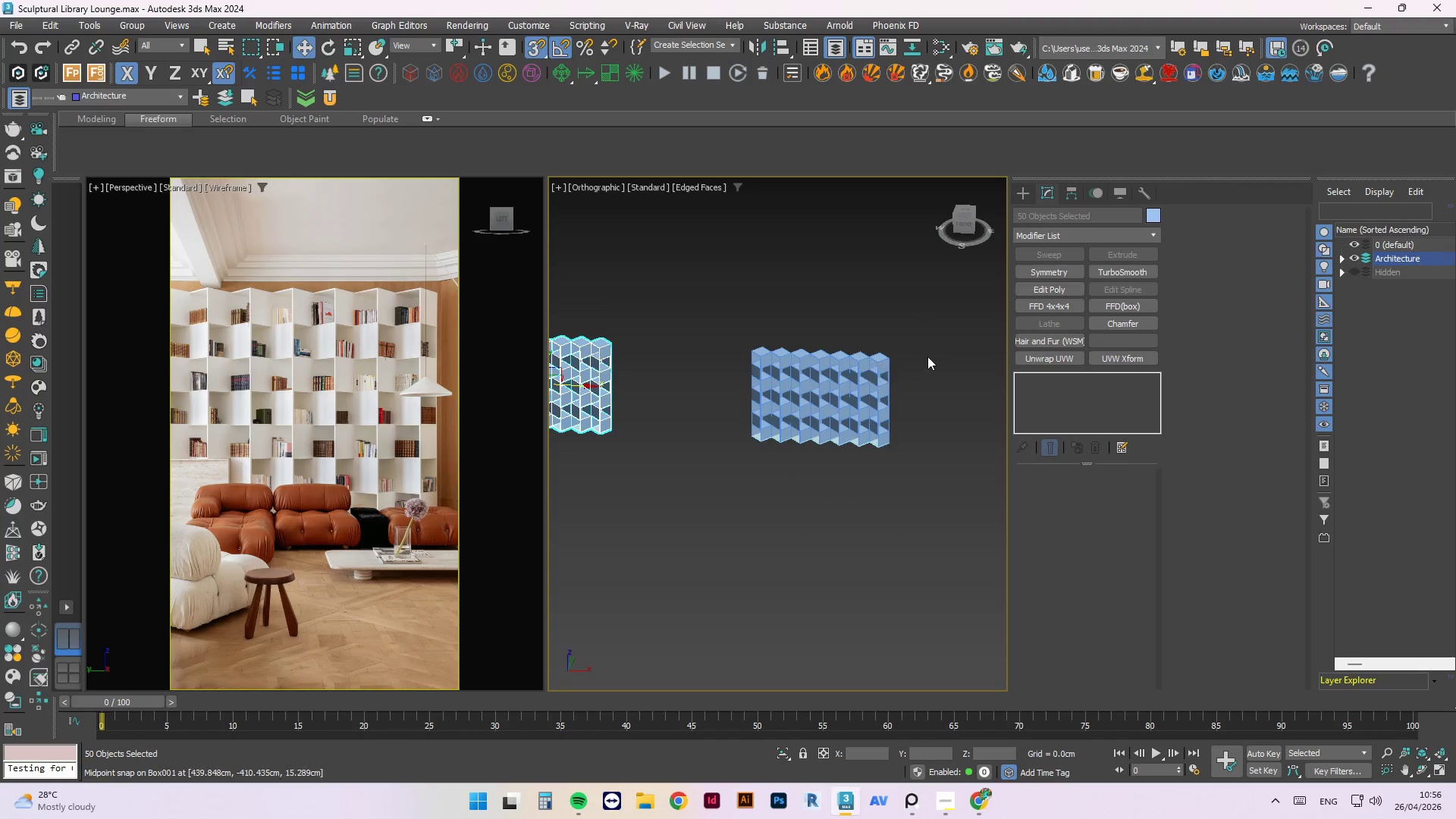 
scroll: coordinate [927, 356], scroll_direction: up, amount: 2.0
 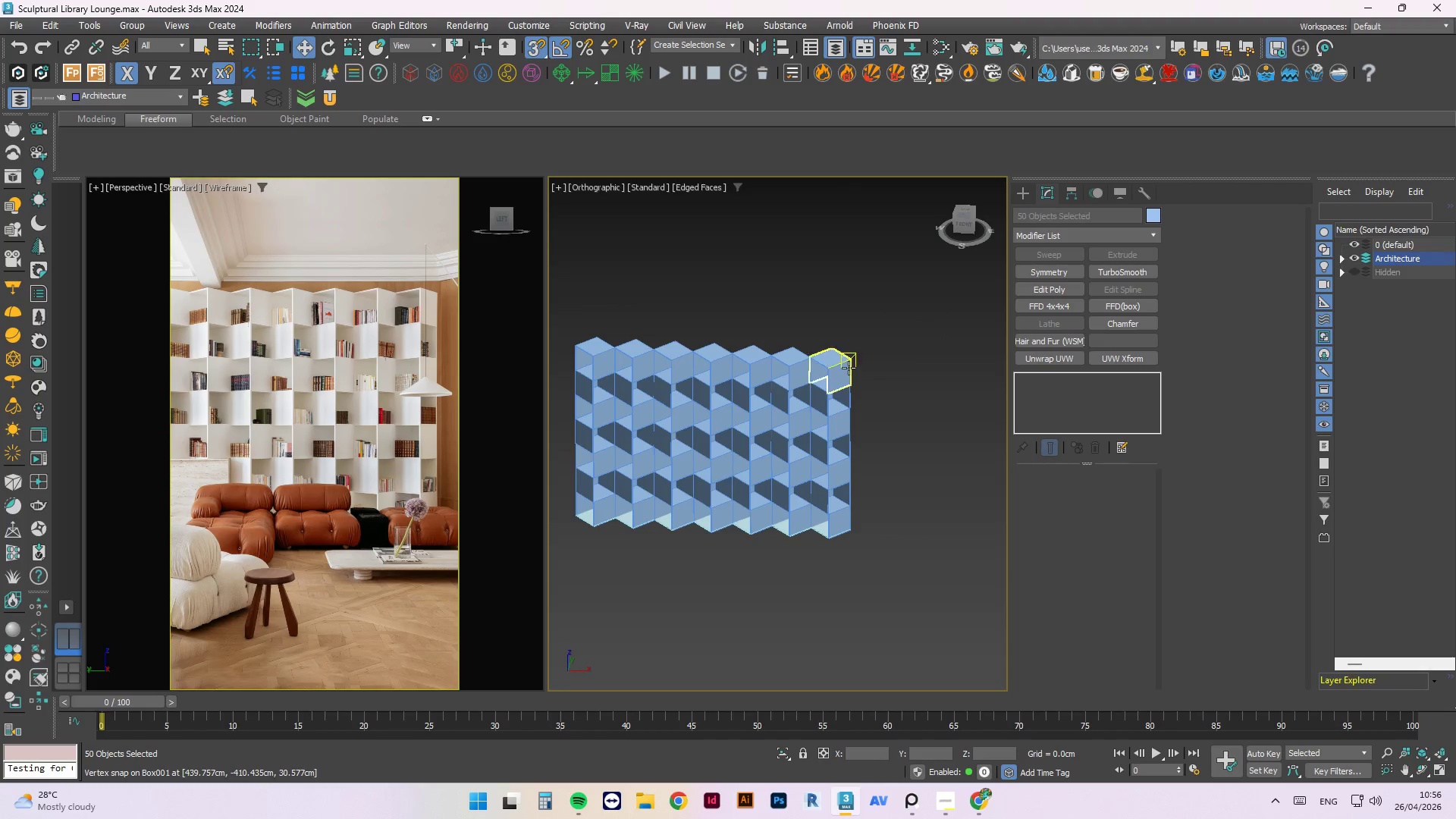 
left_click([847, 370])
 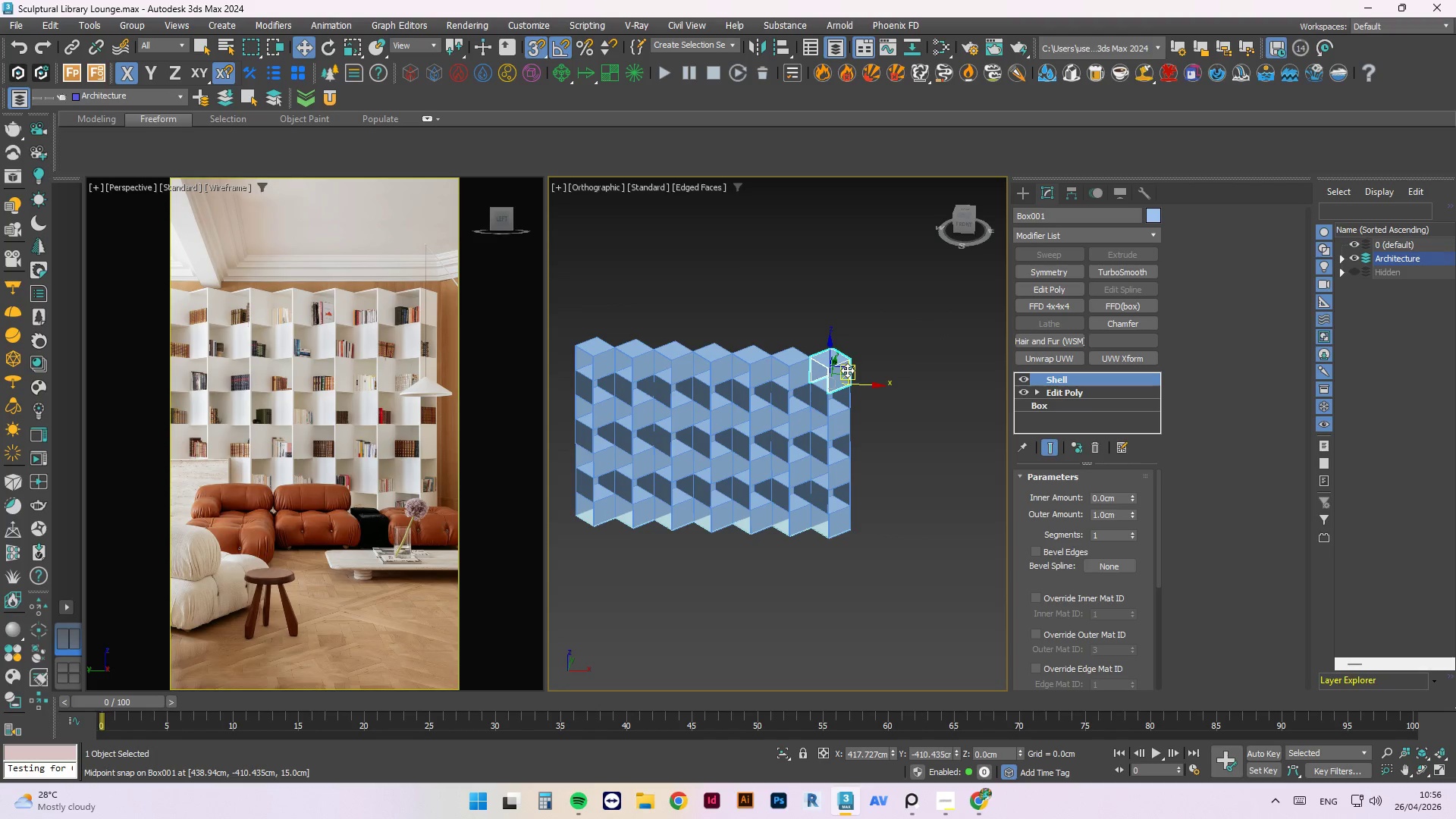 
left_click_drag(start_coordinate=[907, 307], to_coordinate=[658, 515])
 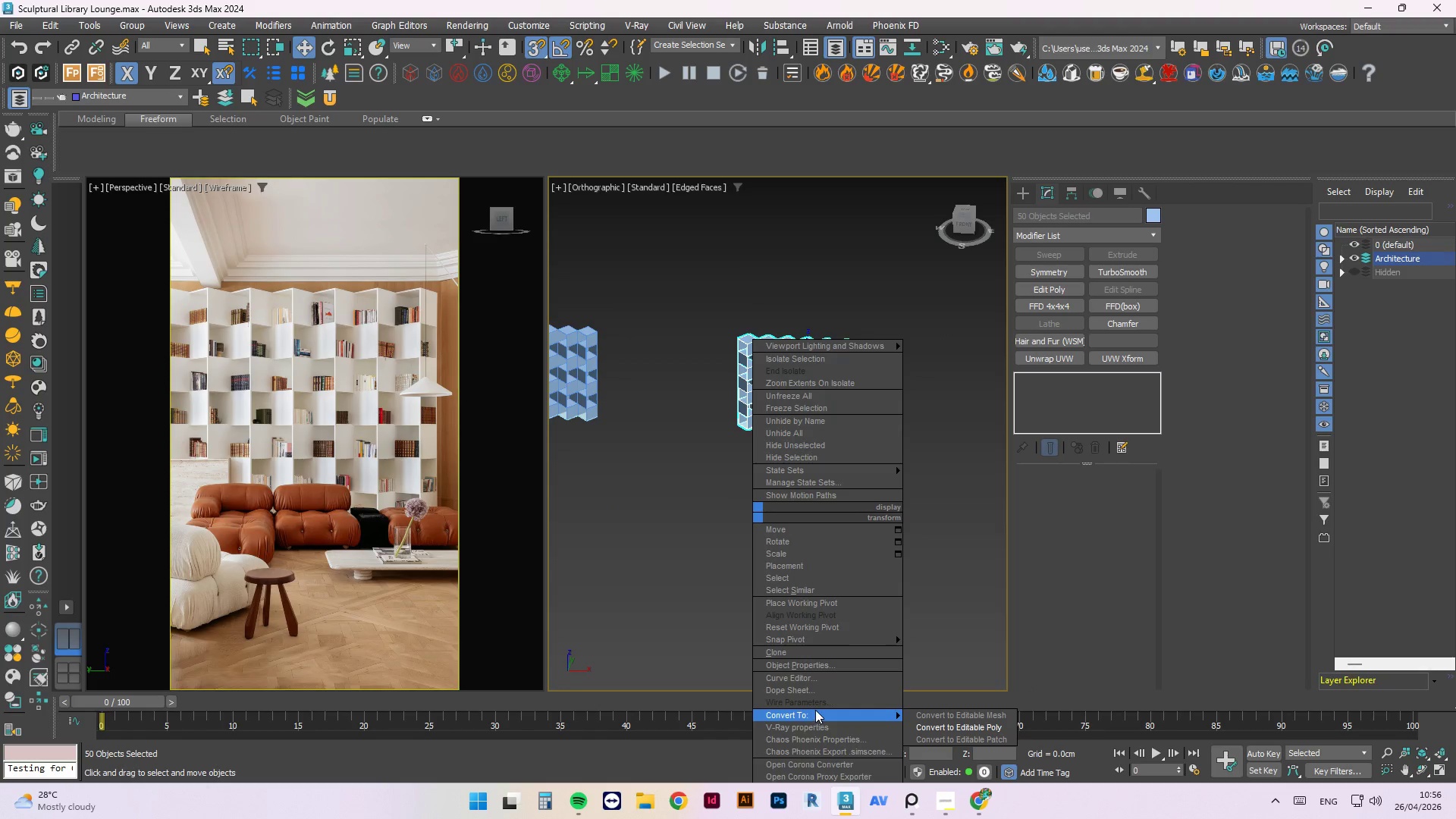 
scroll: coordinate [901, 332], scroll_direction: down, amount: 2.0
 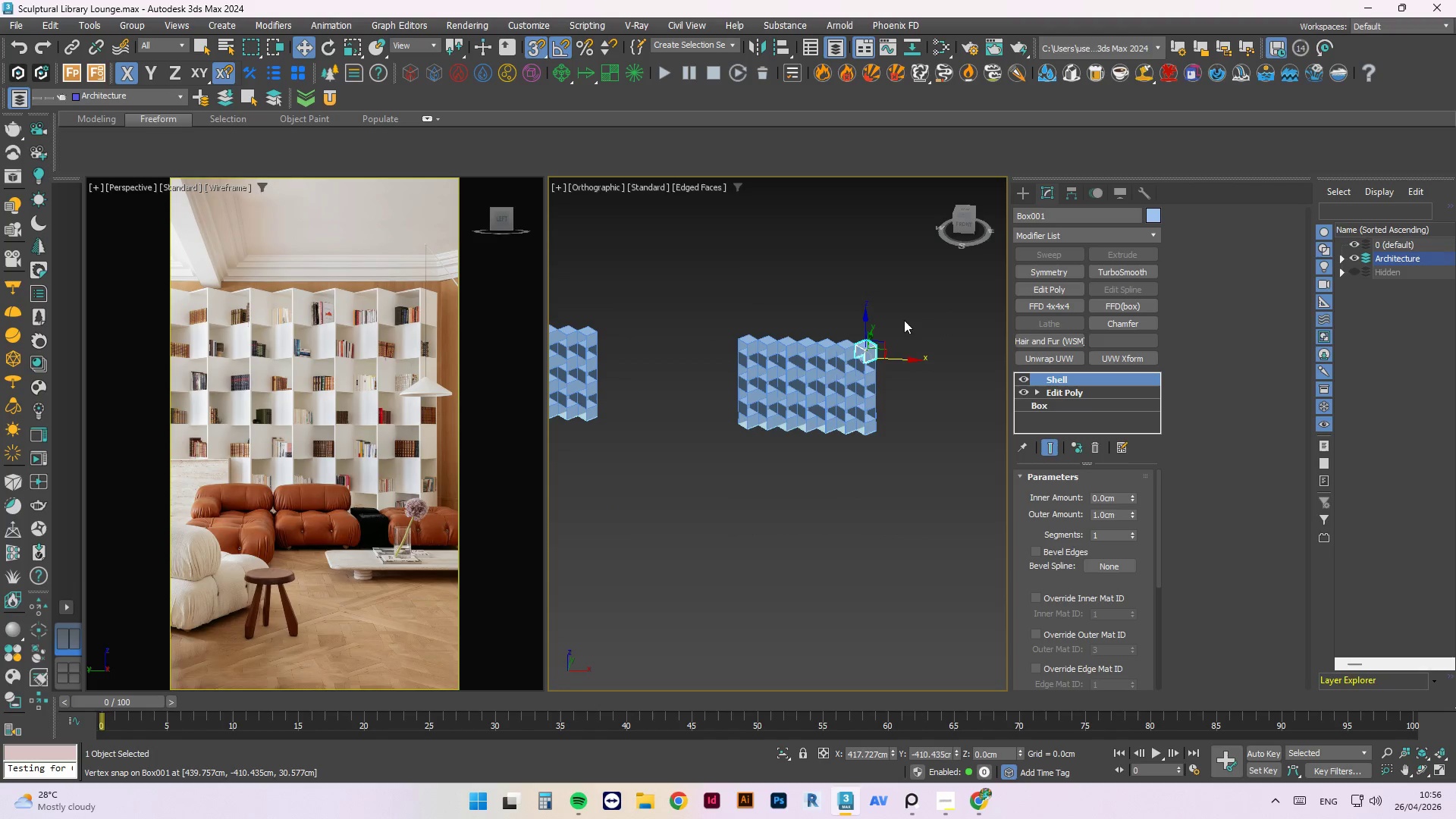 
left_click_drag(start_coordinate=[1002, 726], to_coordinate=[1002, 749])
 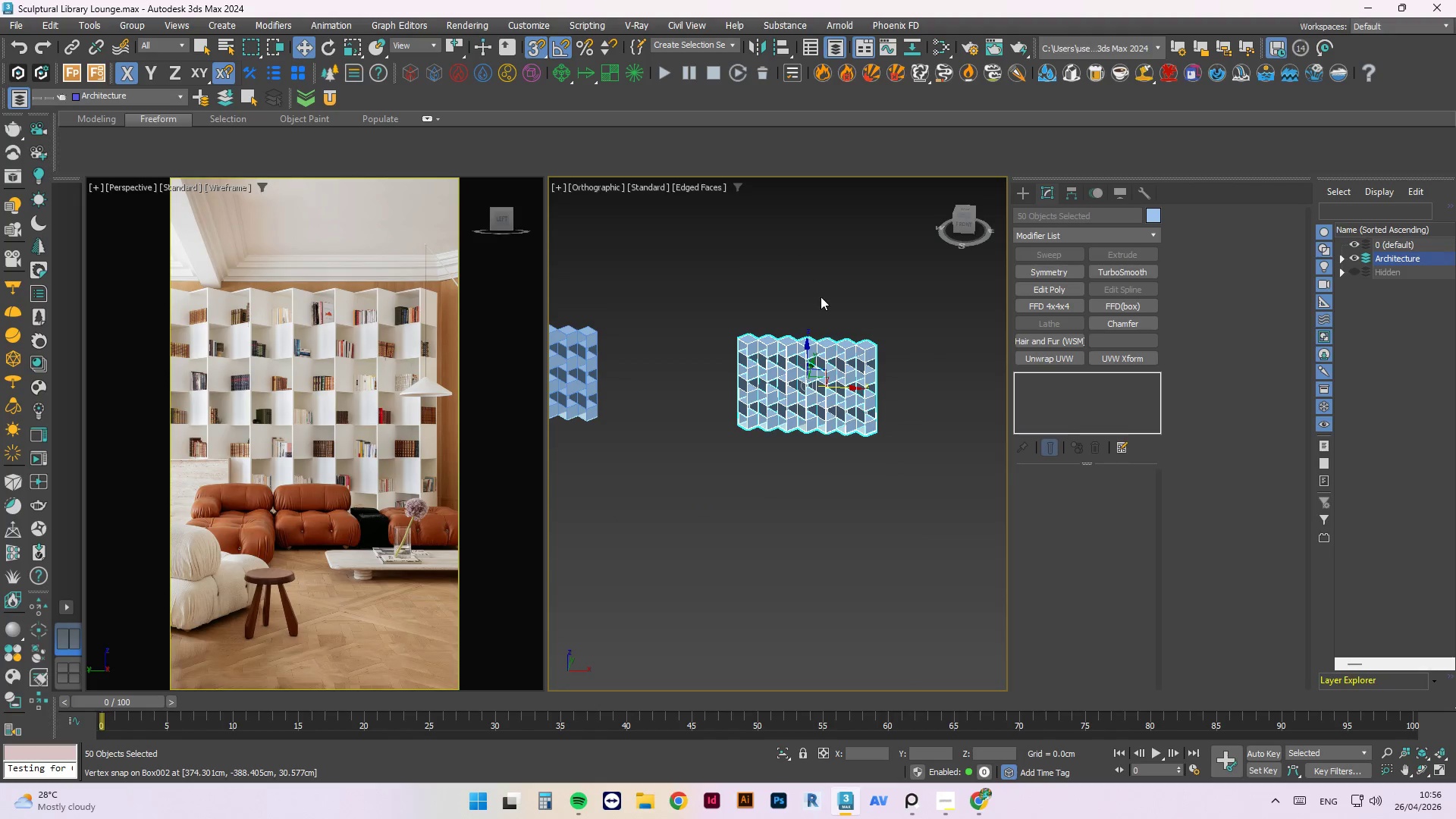 
left_click([824, 305])
 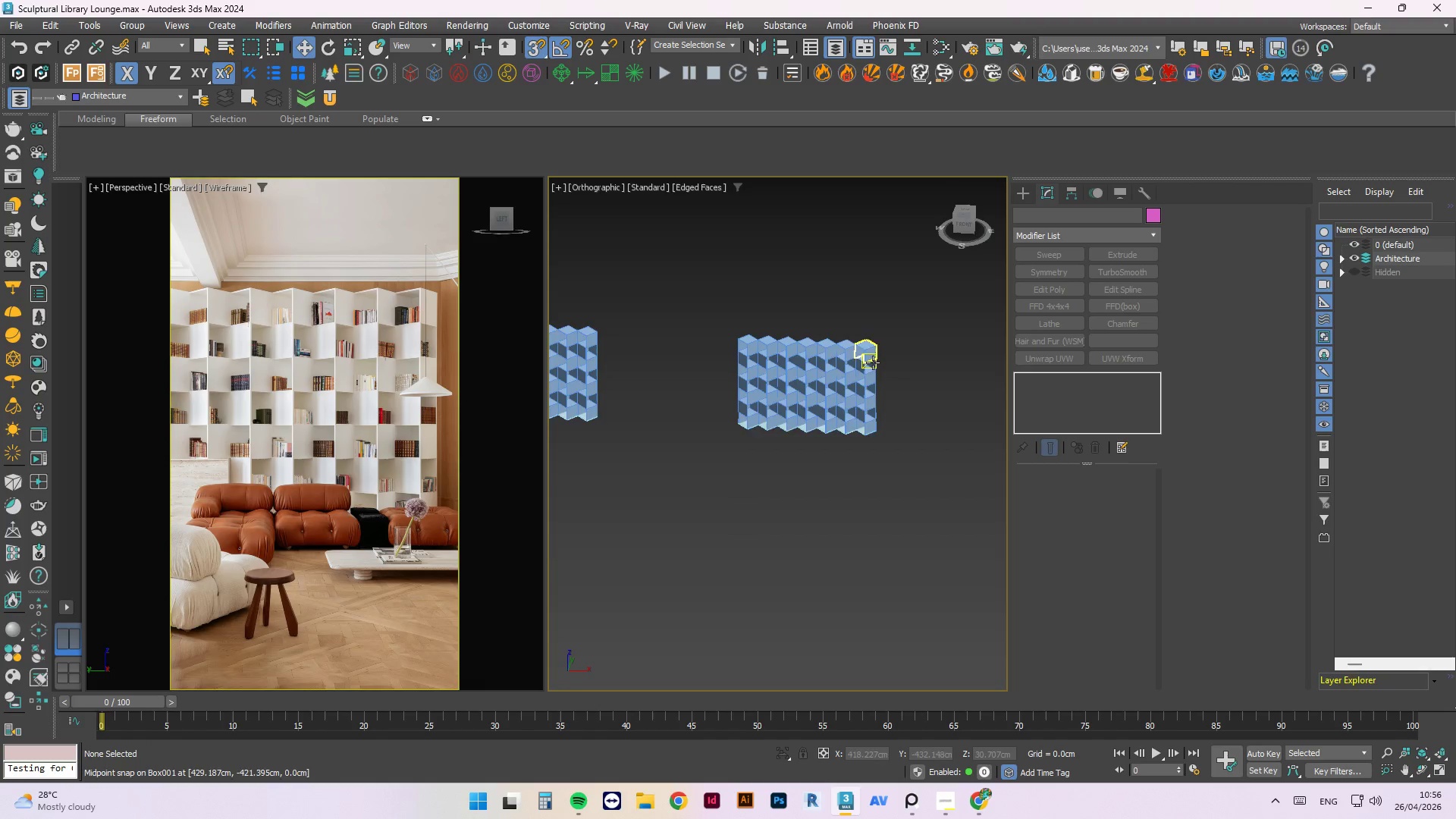 
left_click([856, 320])
 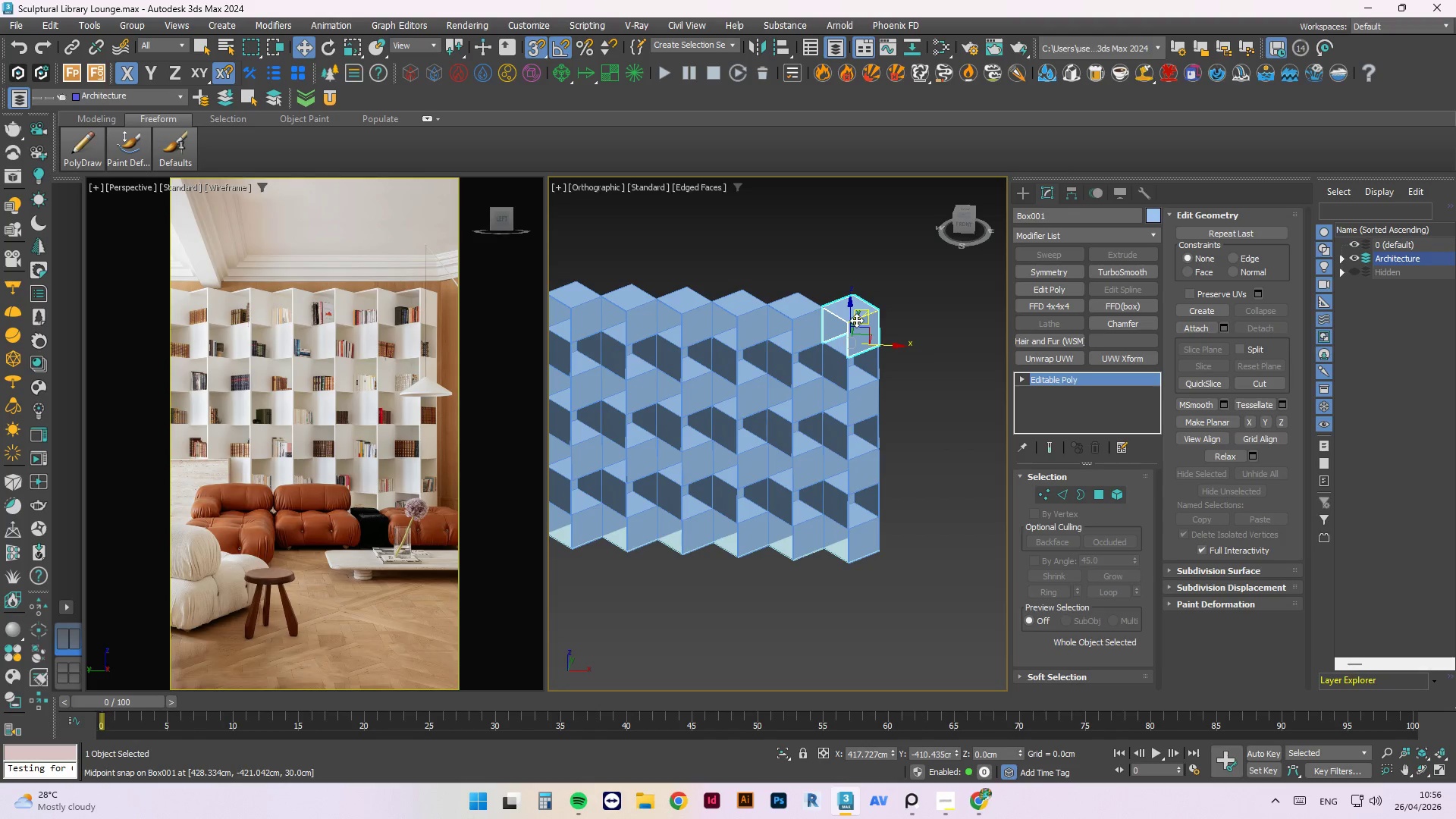 
scroll: coordinate [874, 366], scroll_direction: up, amount: 3.0
 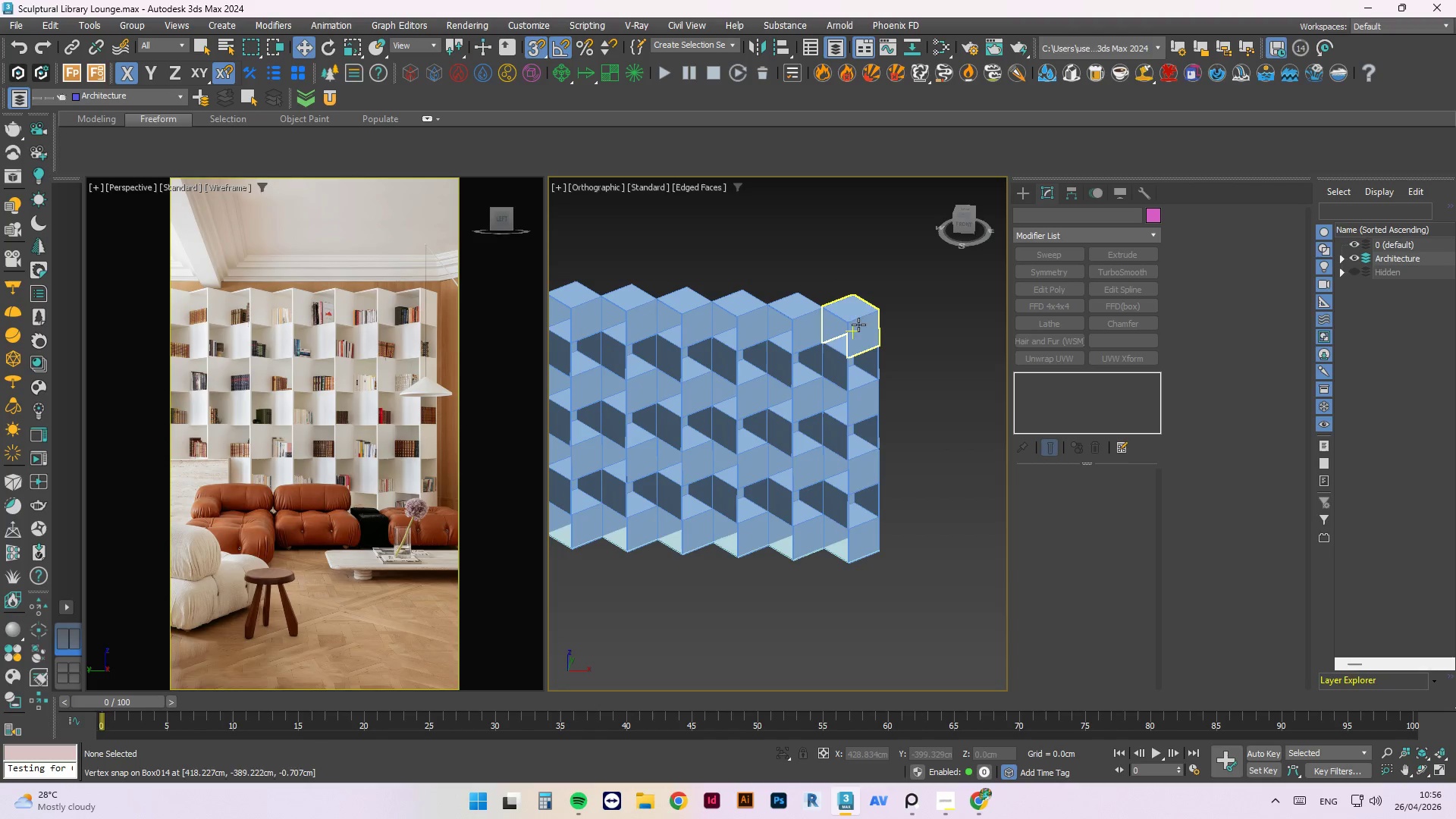 
key(5)
 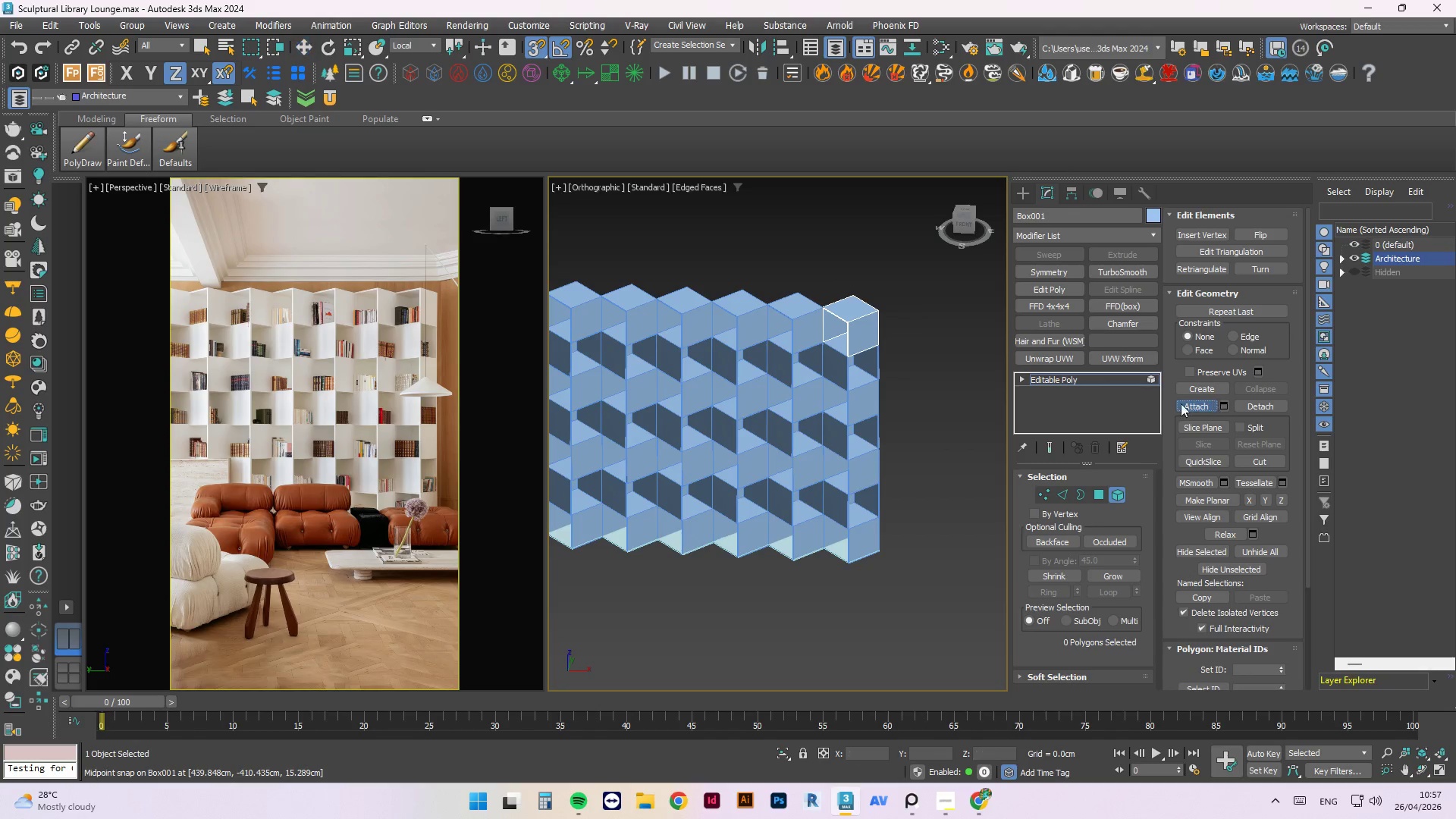 
left_click([849, 366])
 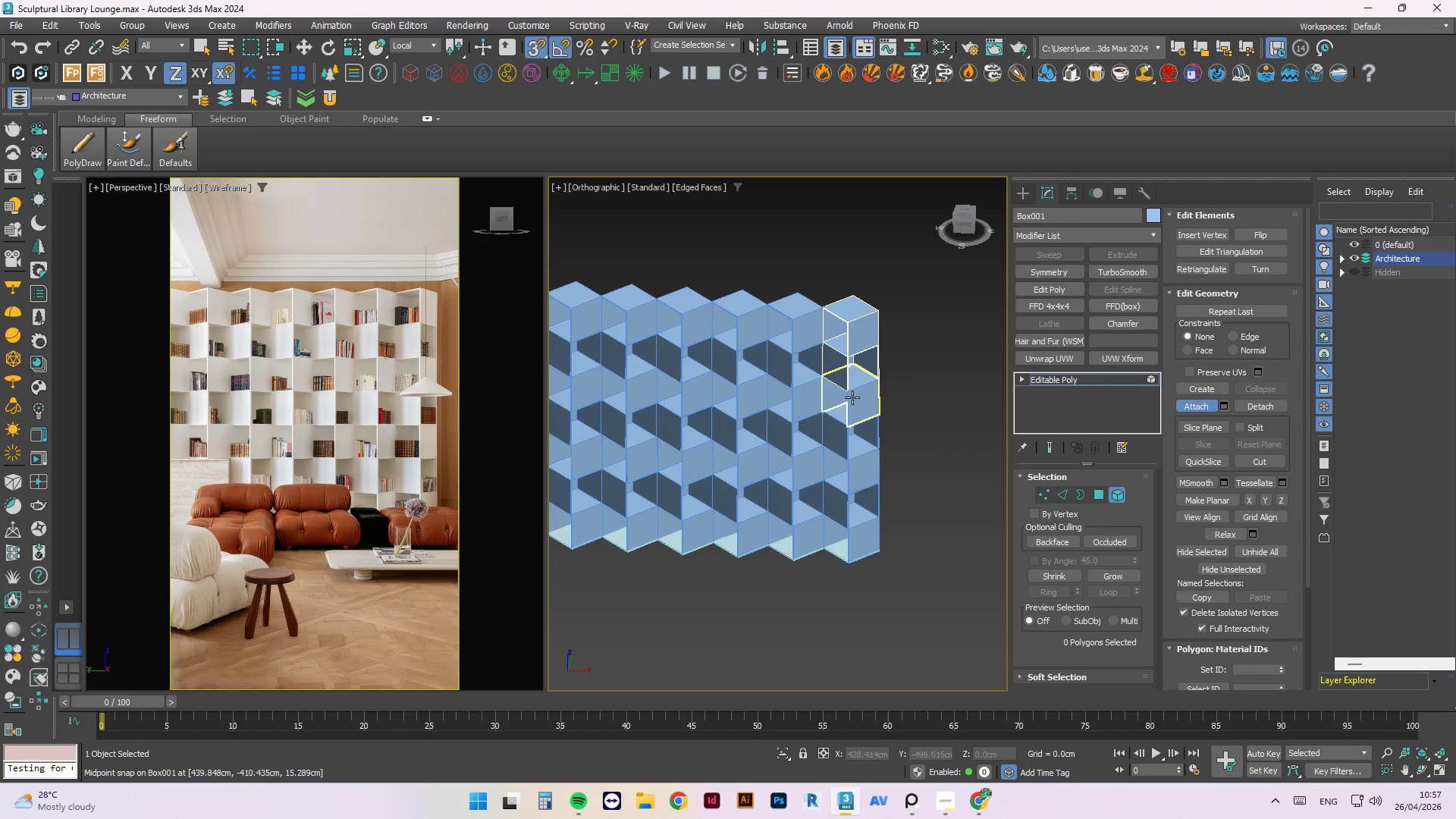 
left_click([852, 402])
 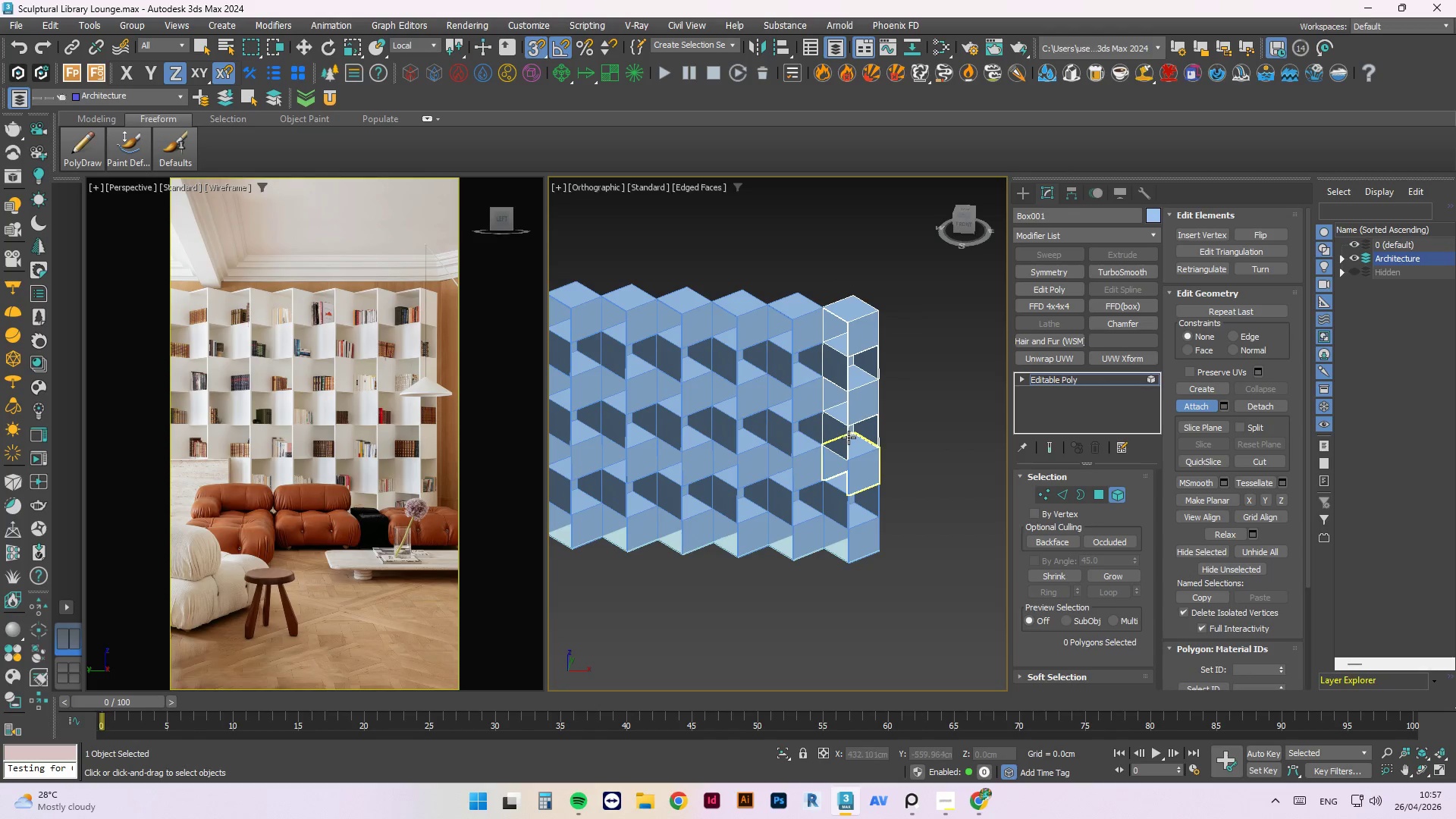 
double_click([851, 466])
 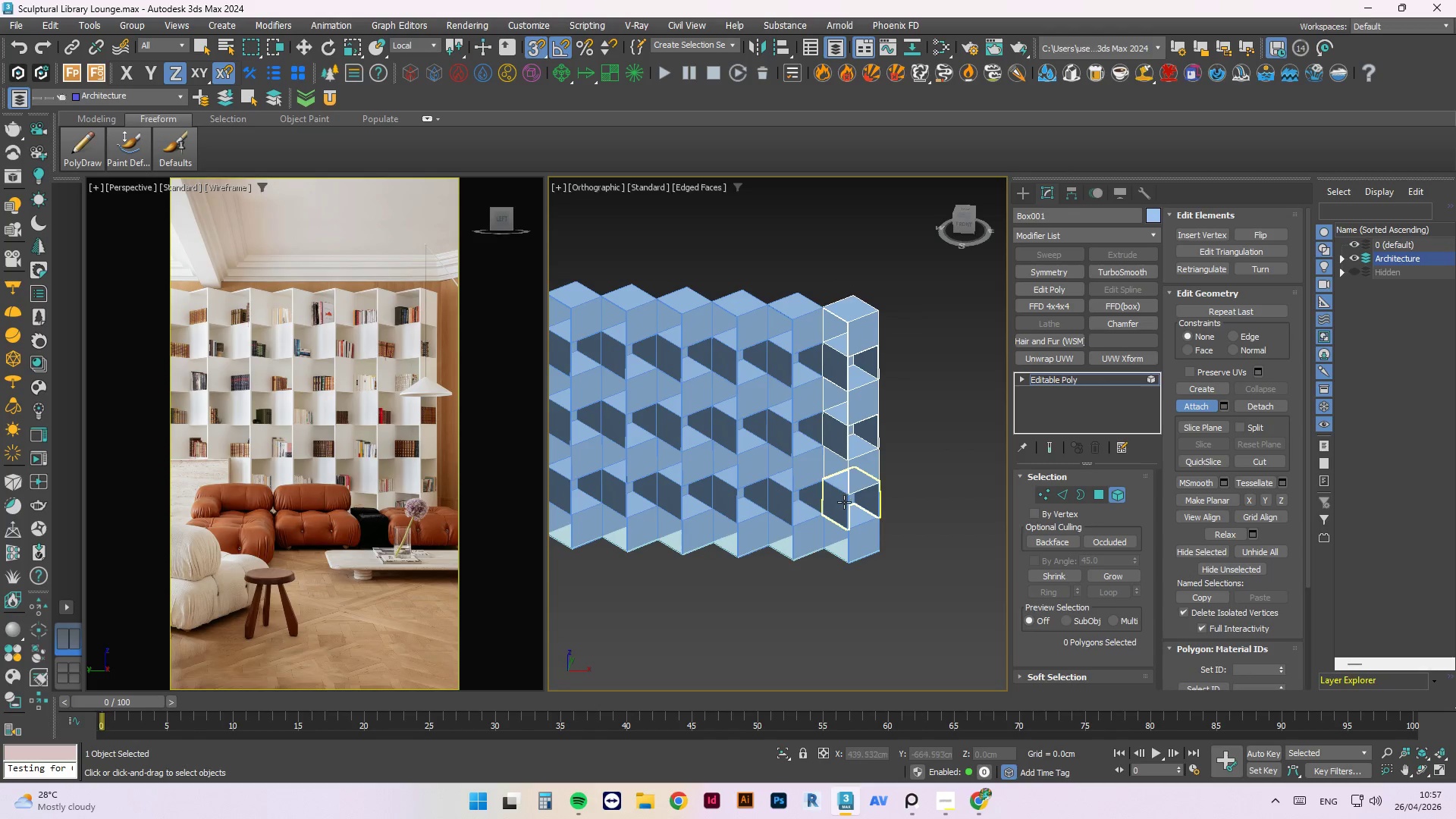 
triple_click([844, 505])
 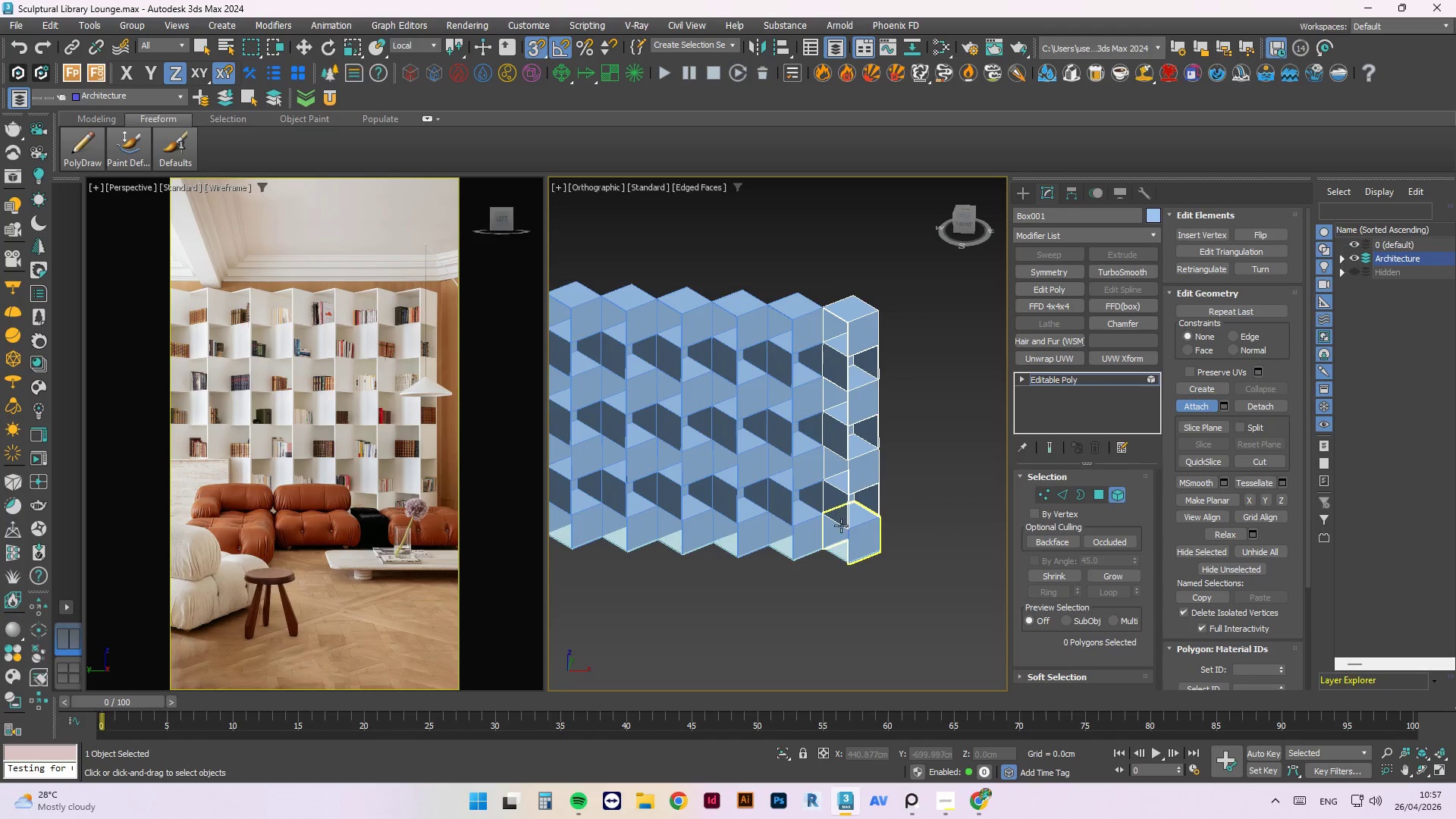 
triple_click([841, 537])
 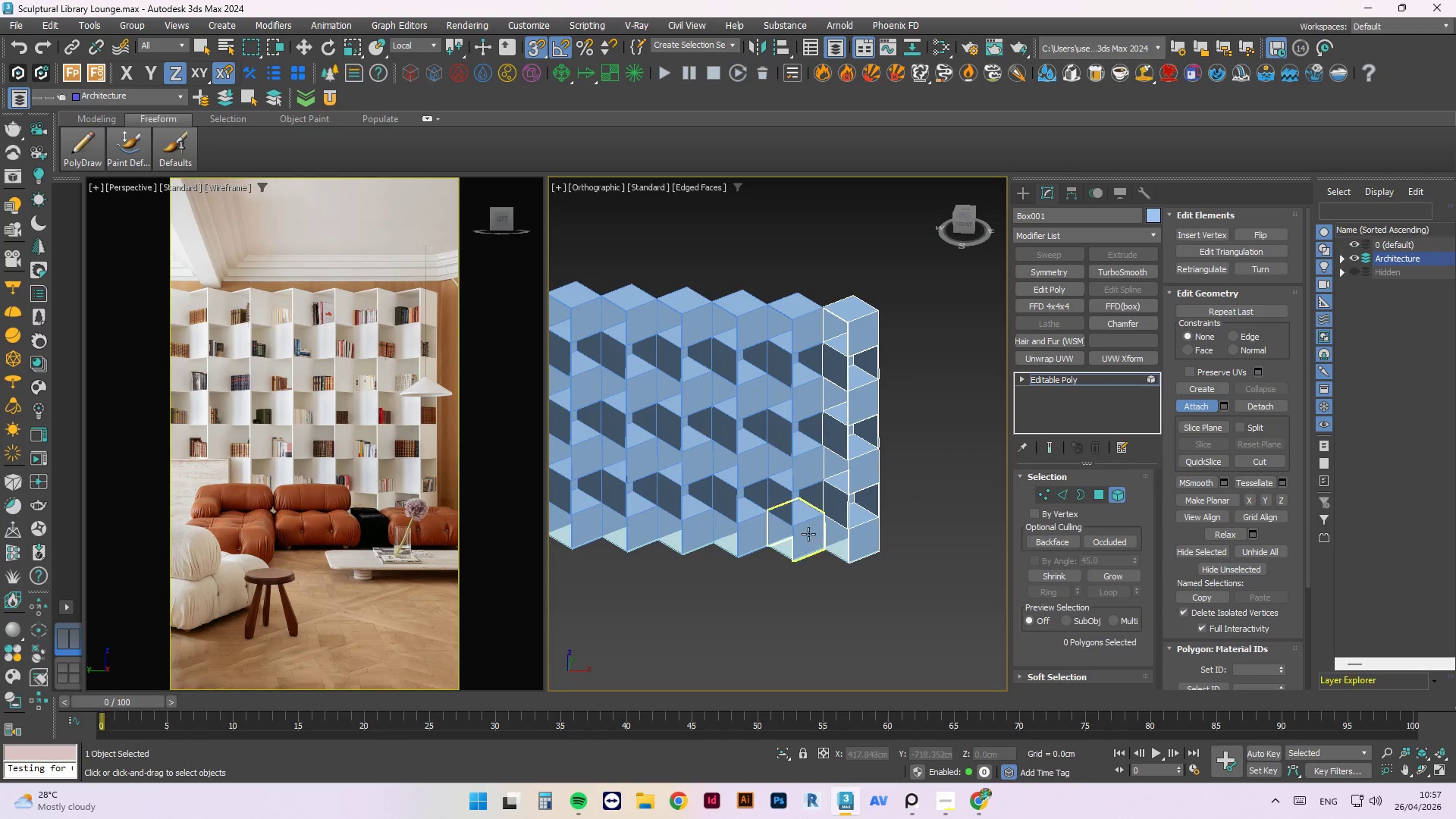 
triple_click([807, 533])
 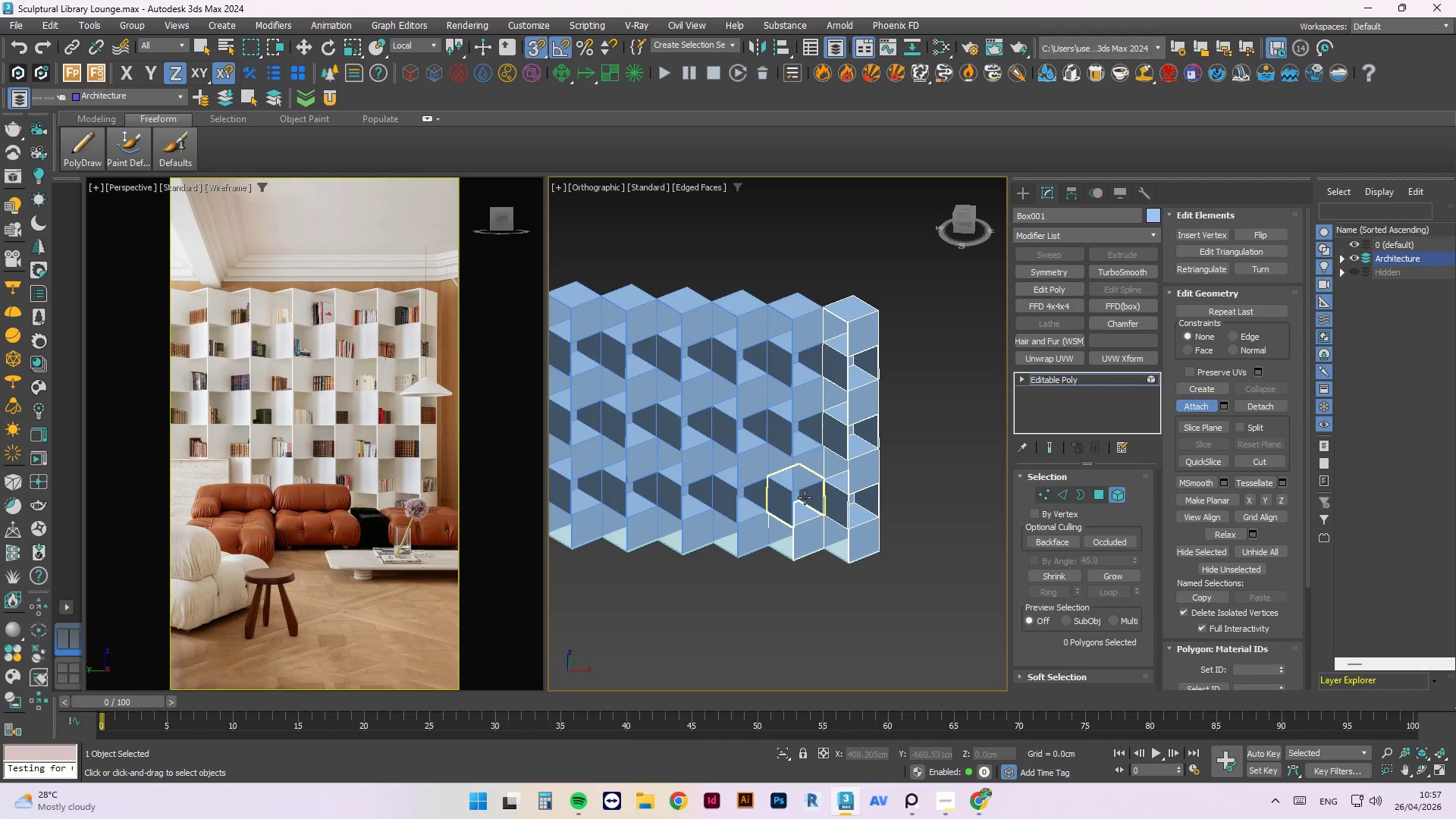 
left_click([805, 497])
 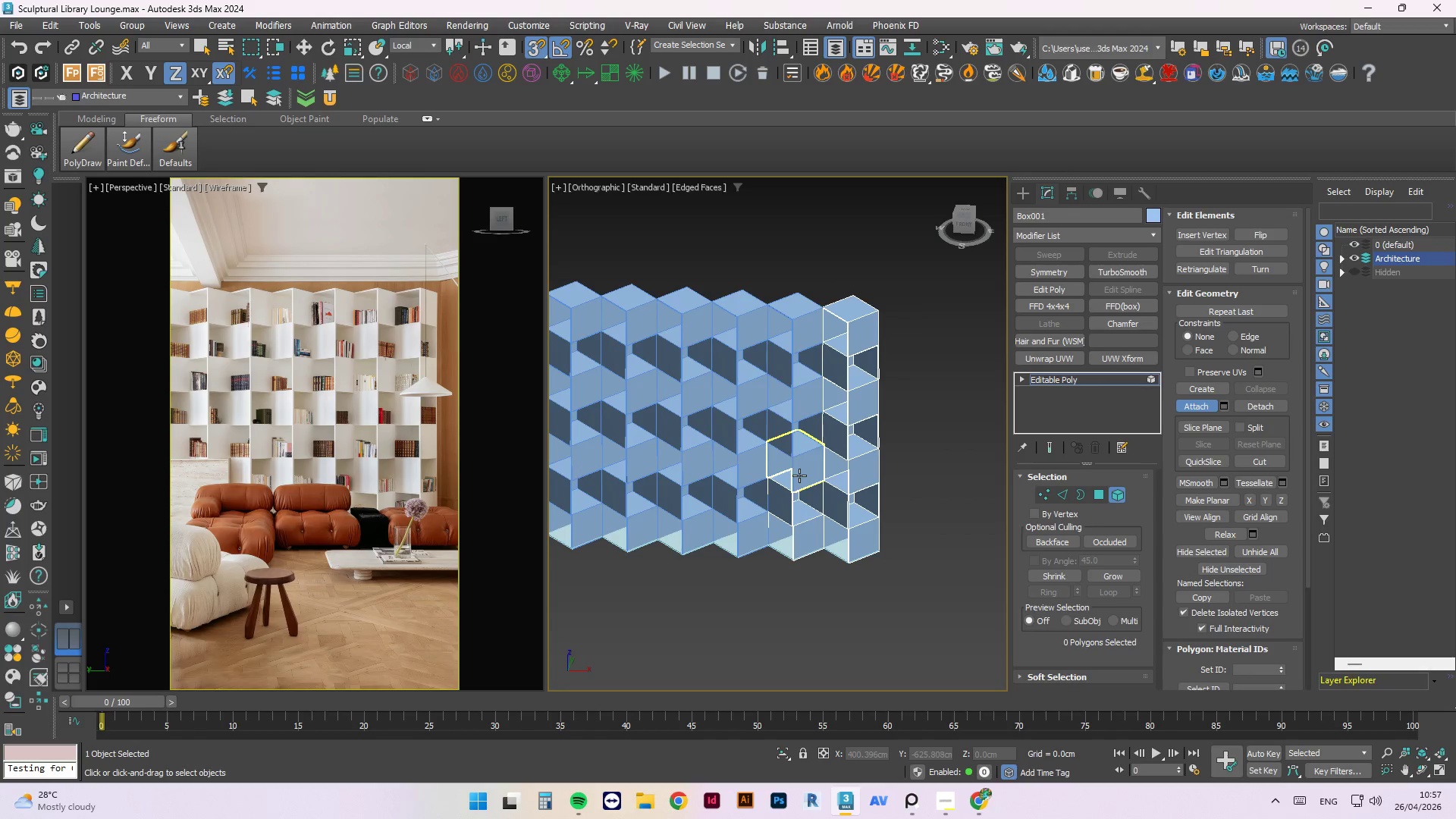 
left_click([799, 475])
 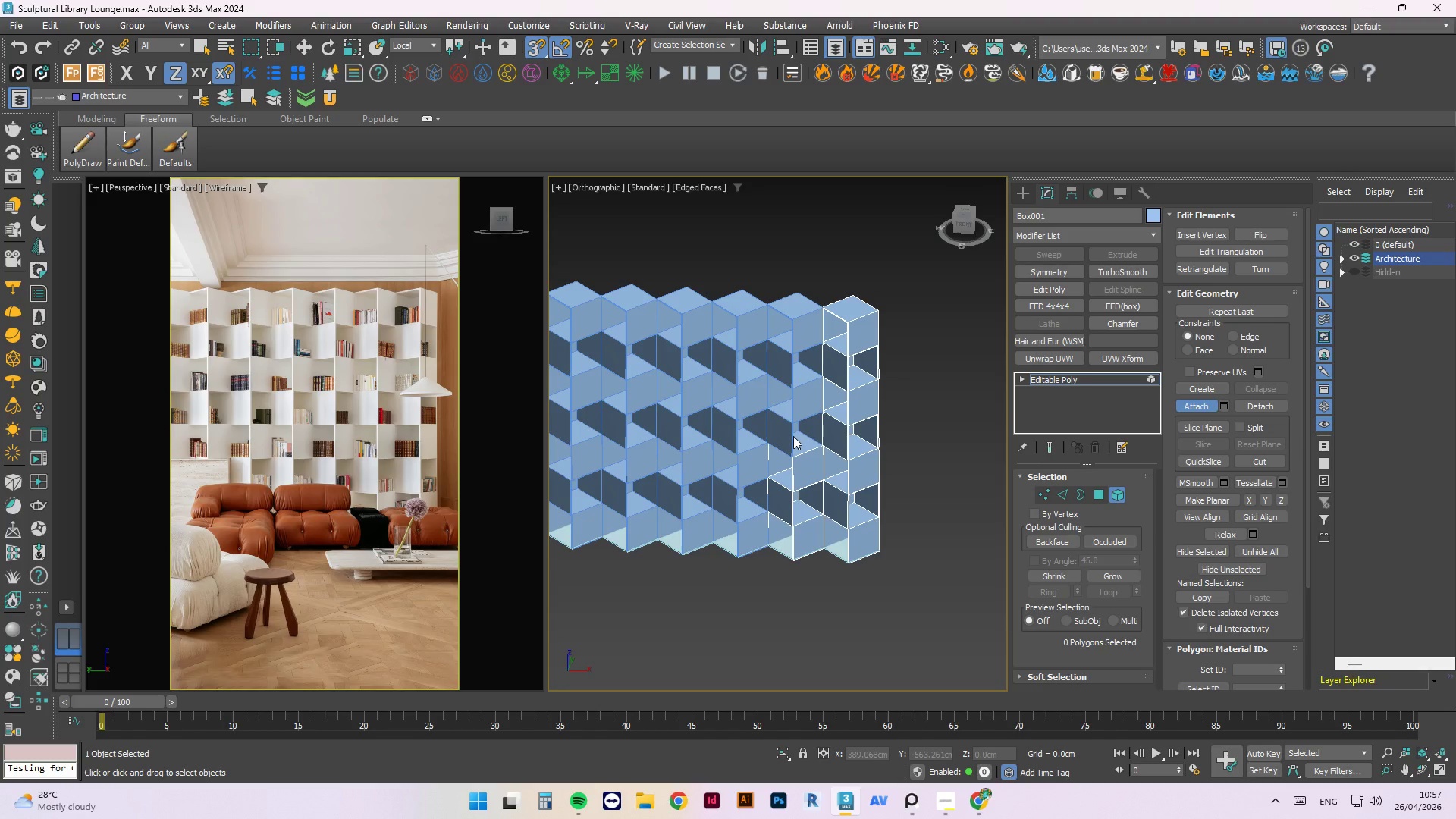 
left_click([786, 433])
 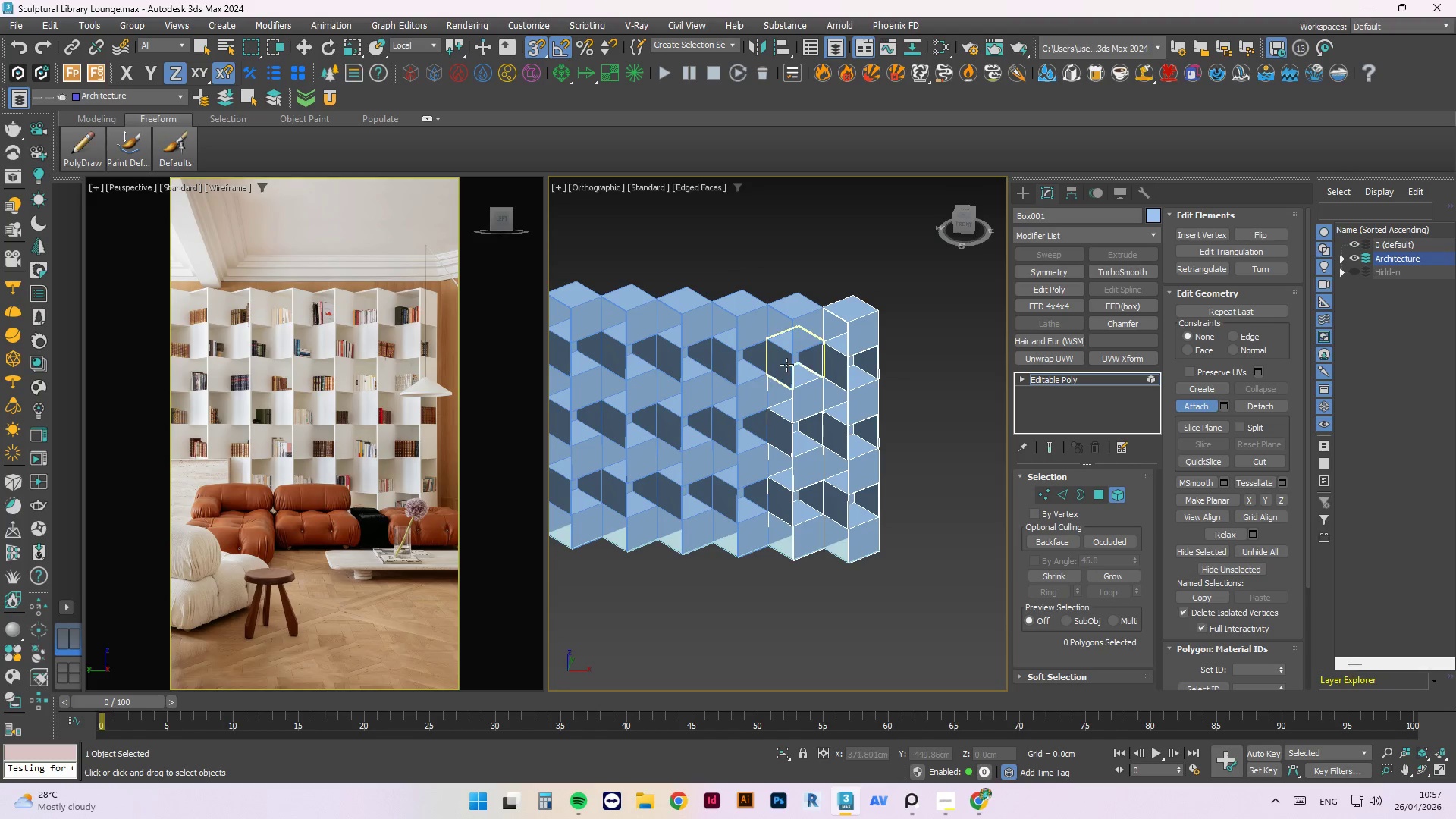 
double_click([795, 328])
 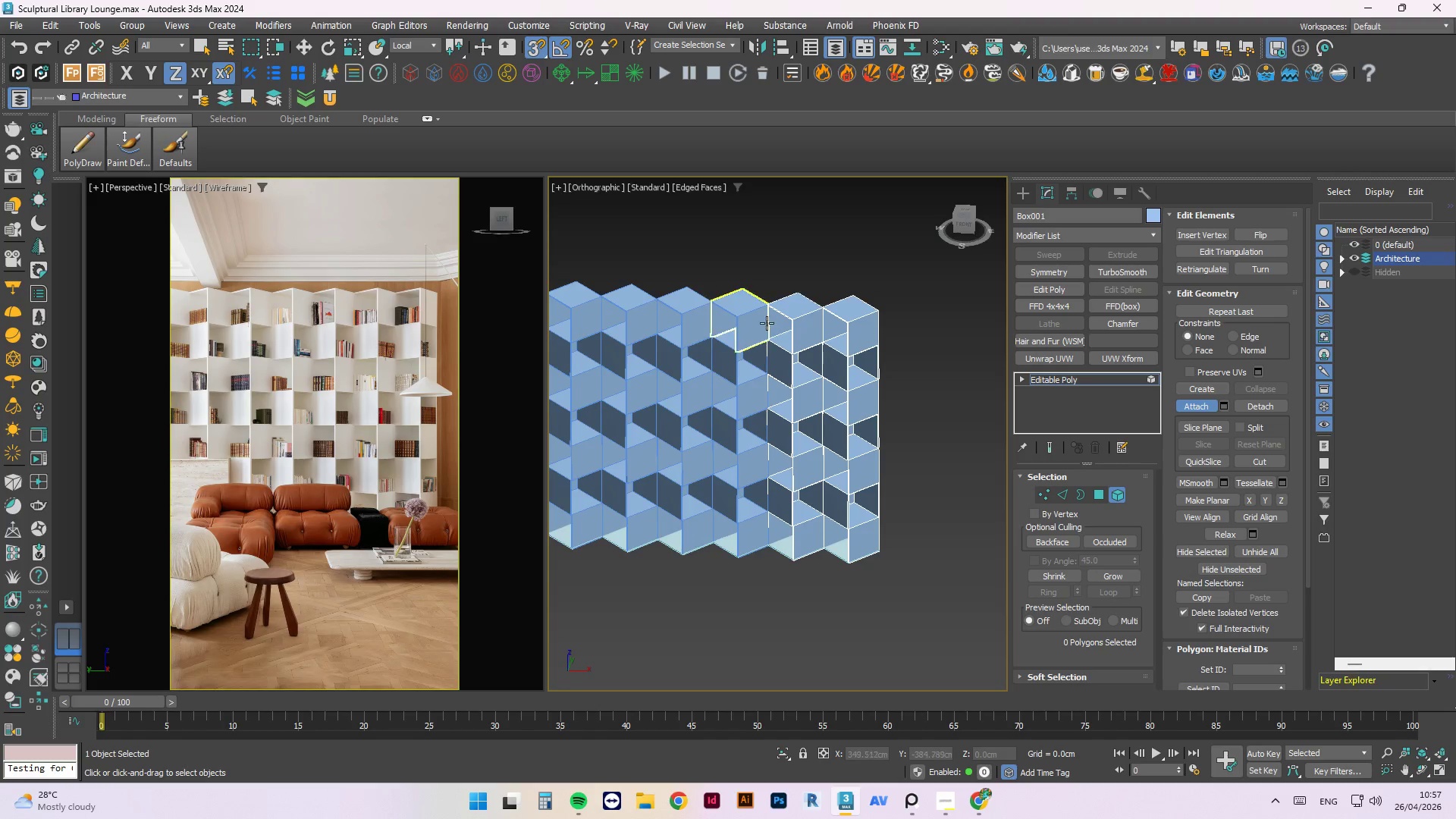 
triple_click([766, 322])
 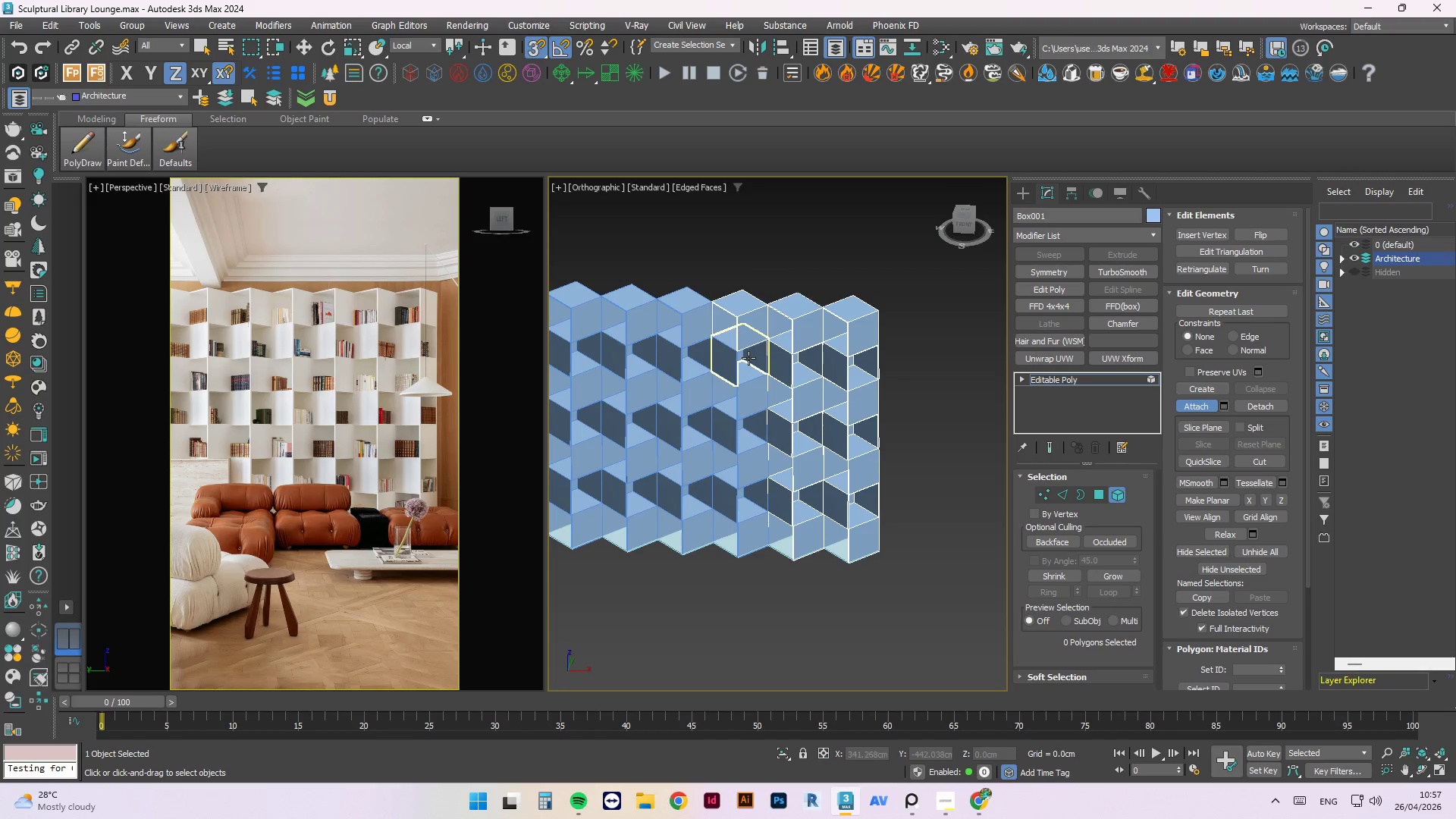 
left_click([748, 358])
 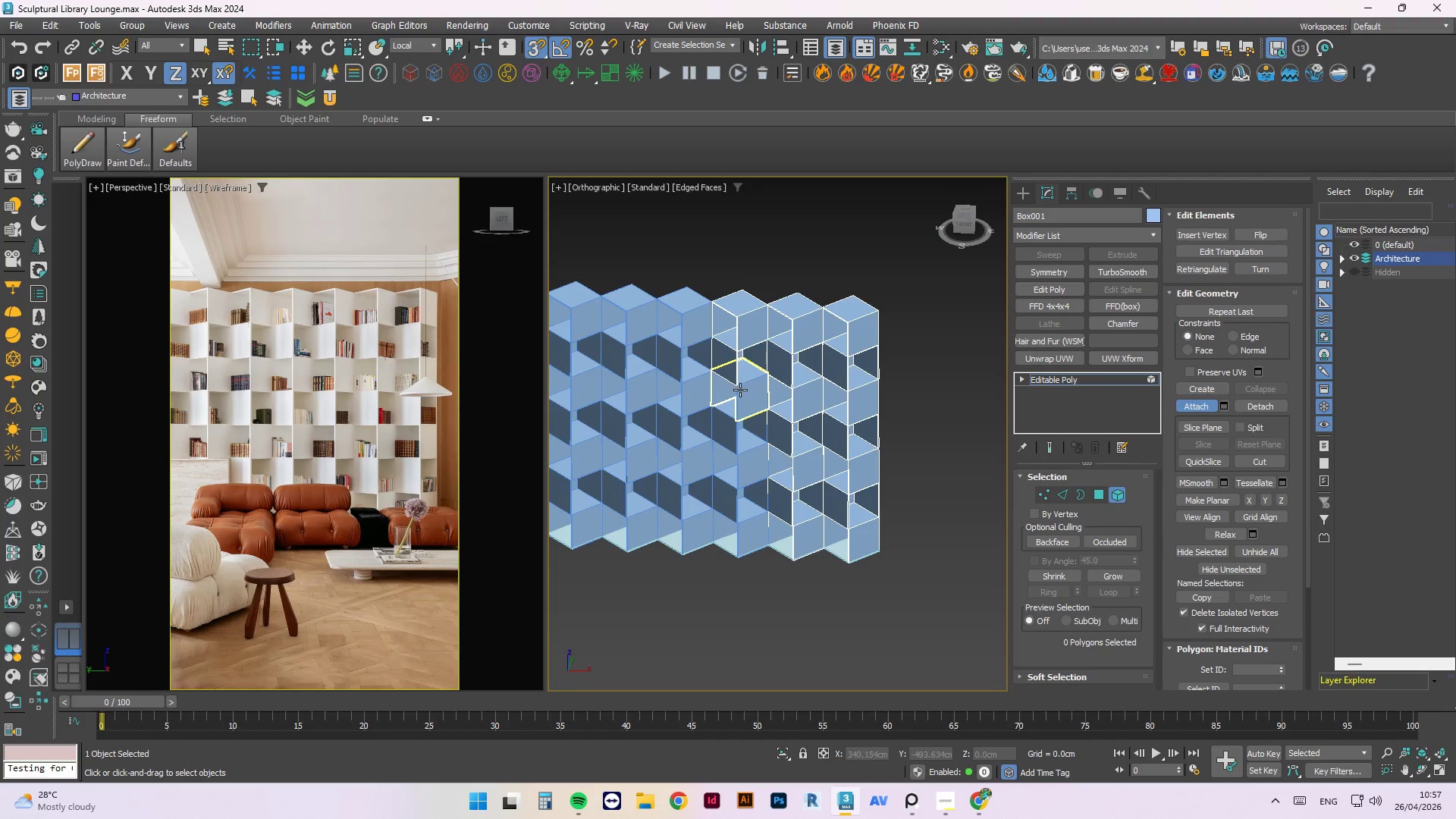 
left_click([740, 390])
 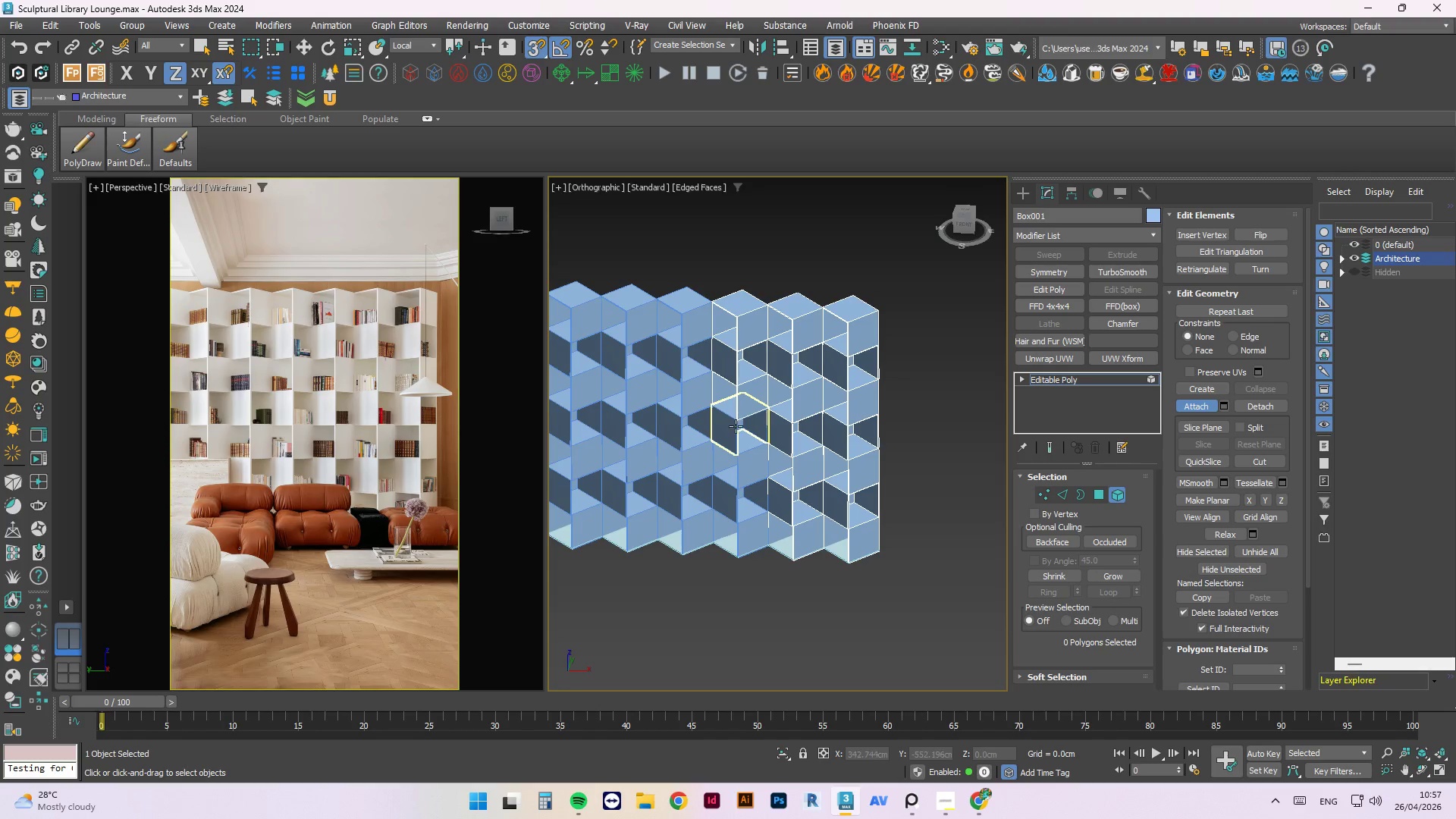 
left_click([736, 426])
 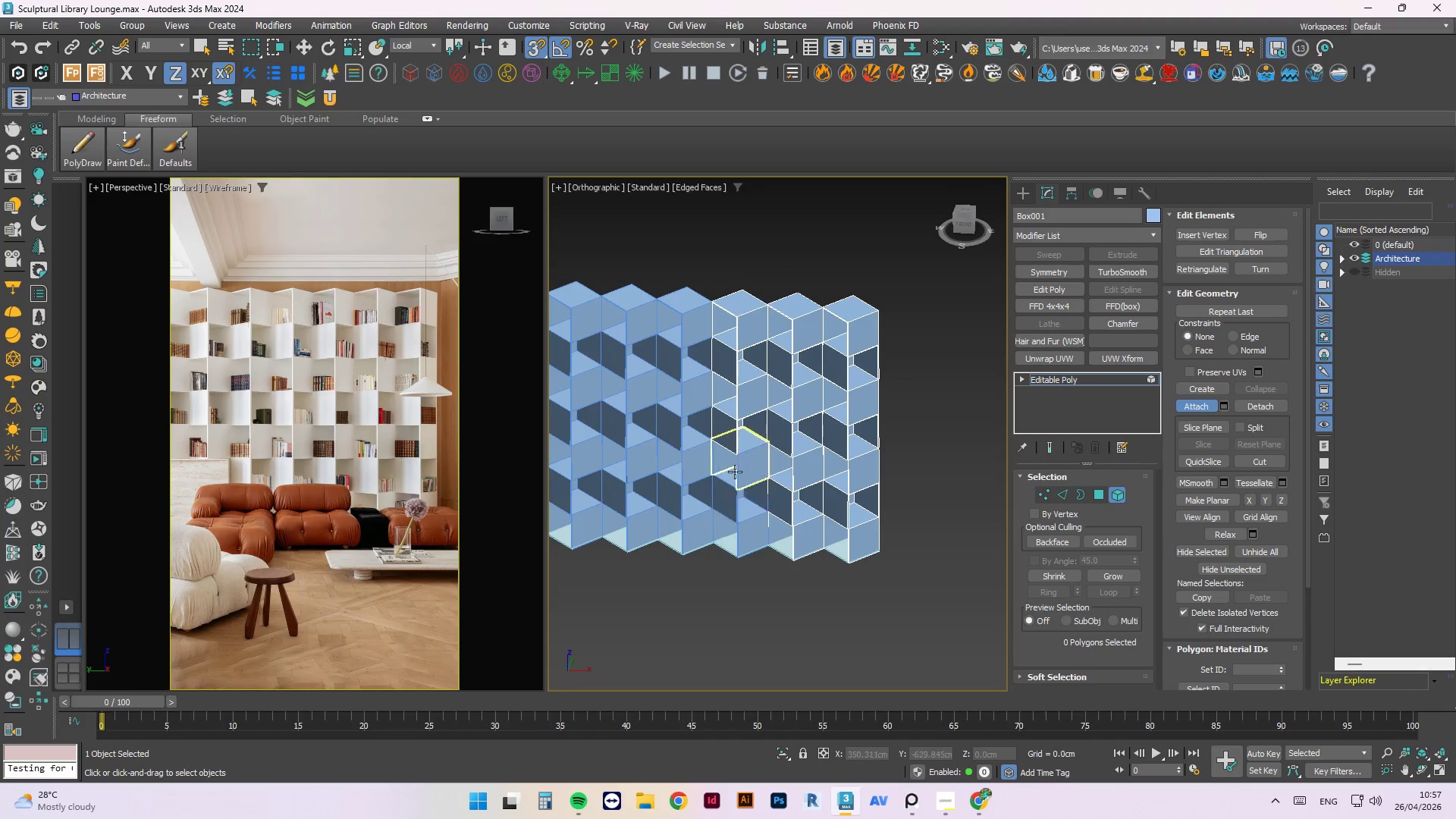 
left_click([735, 465])
 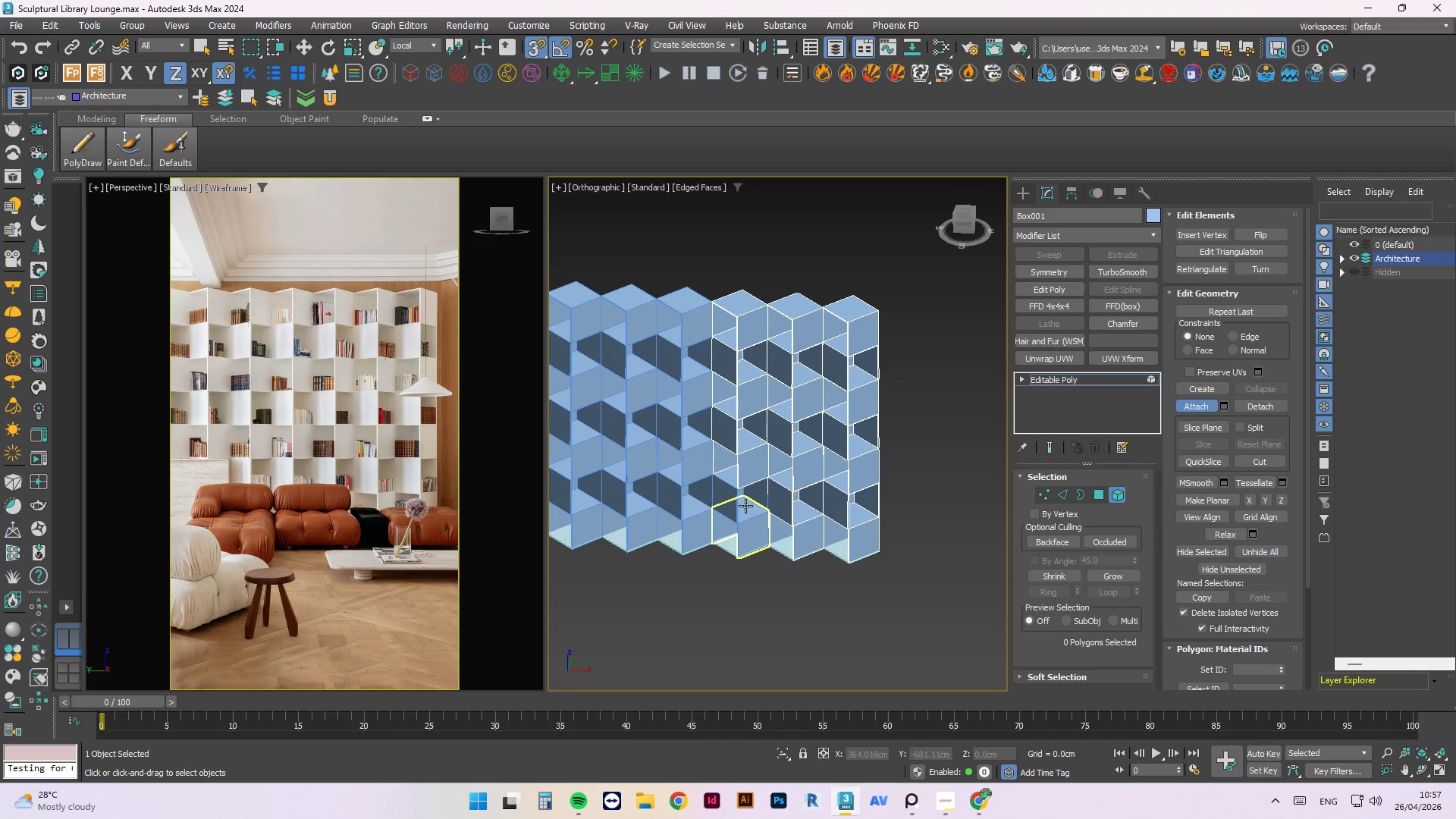 
left_click([745, 497])
 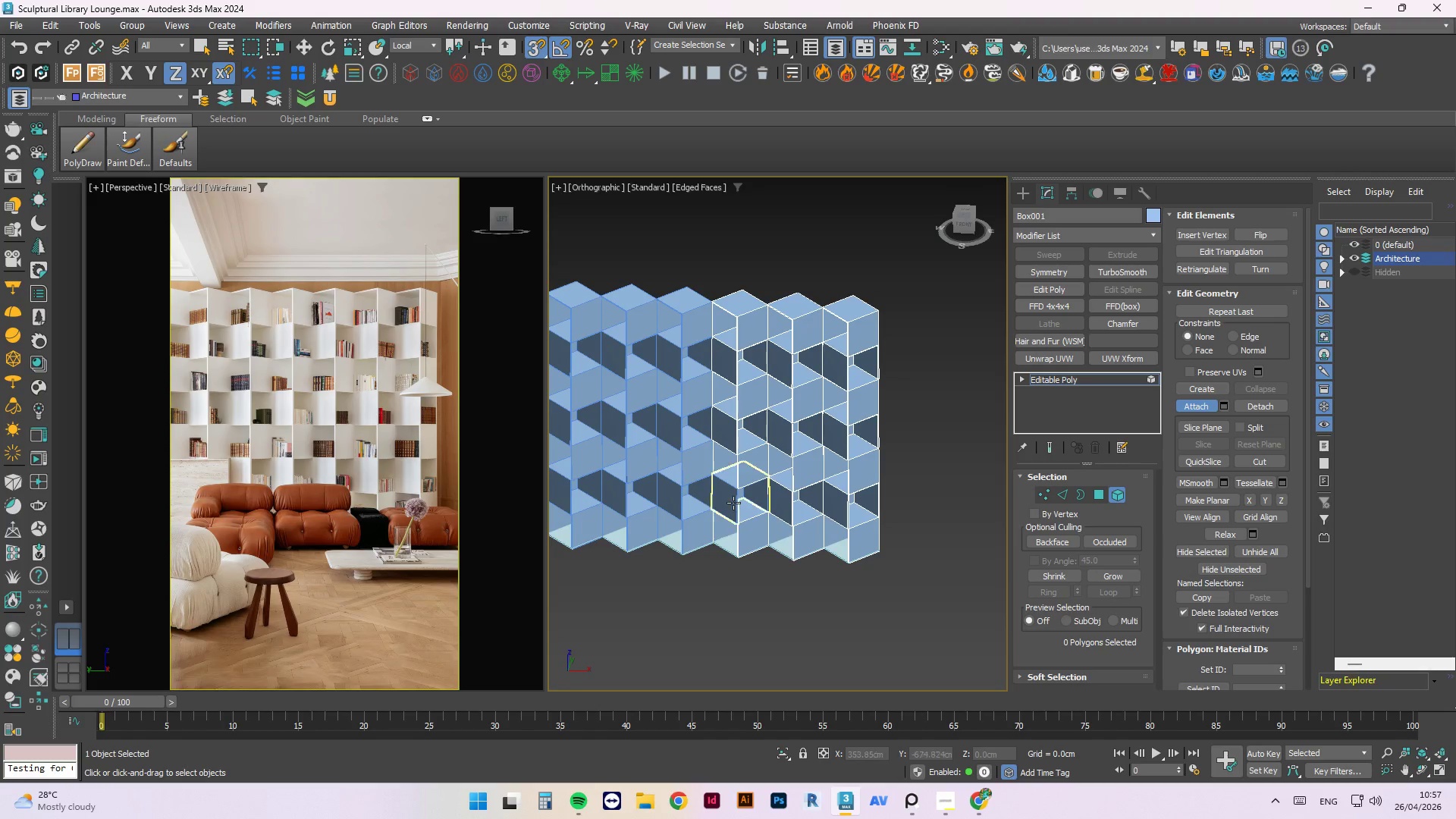 
left_click([731, 501])
 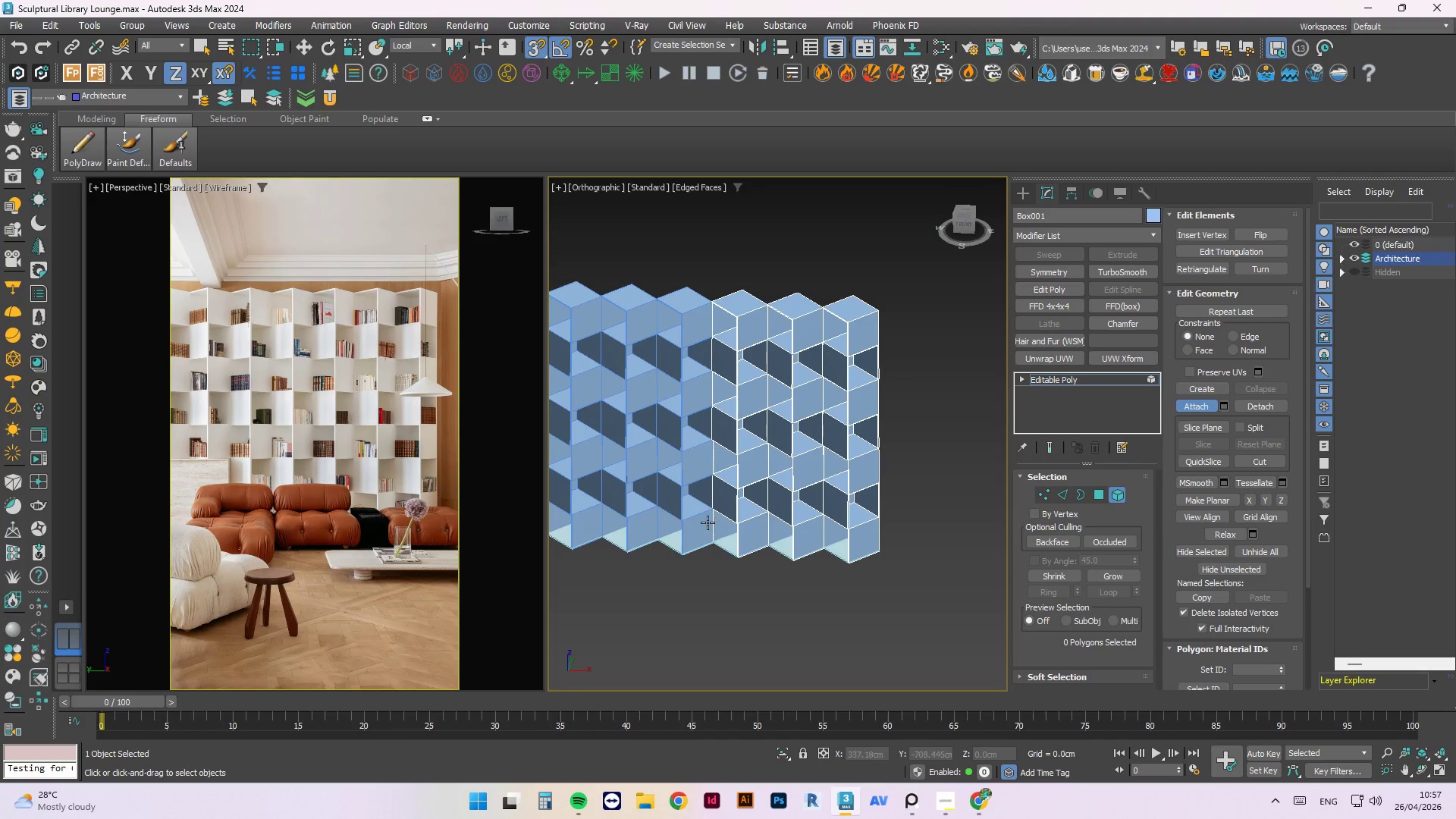 
left_click([701, 526])
 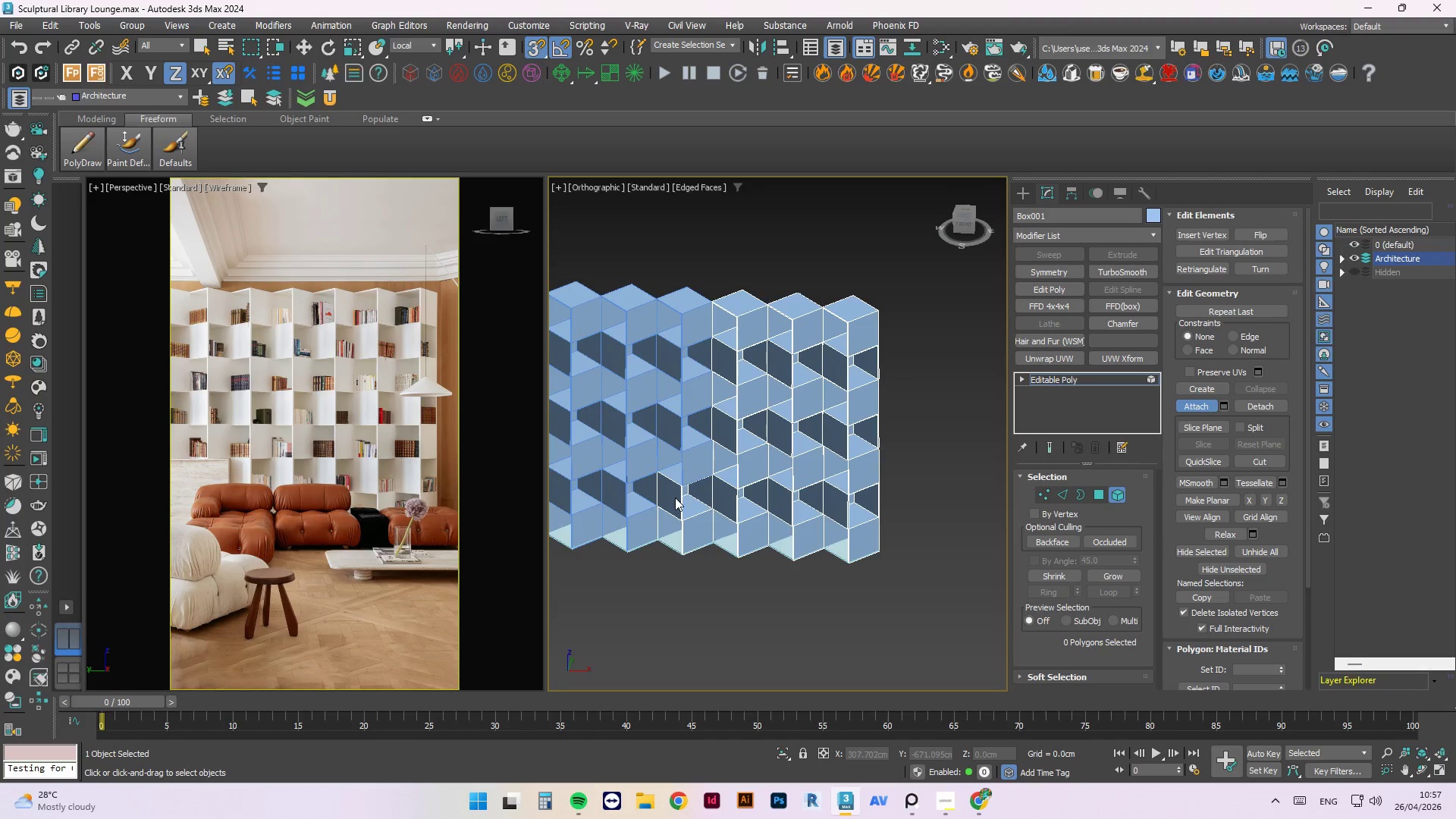 
double_click([682, 463])
 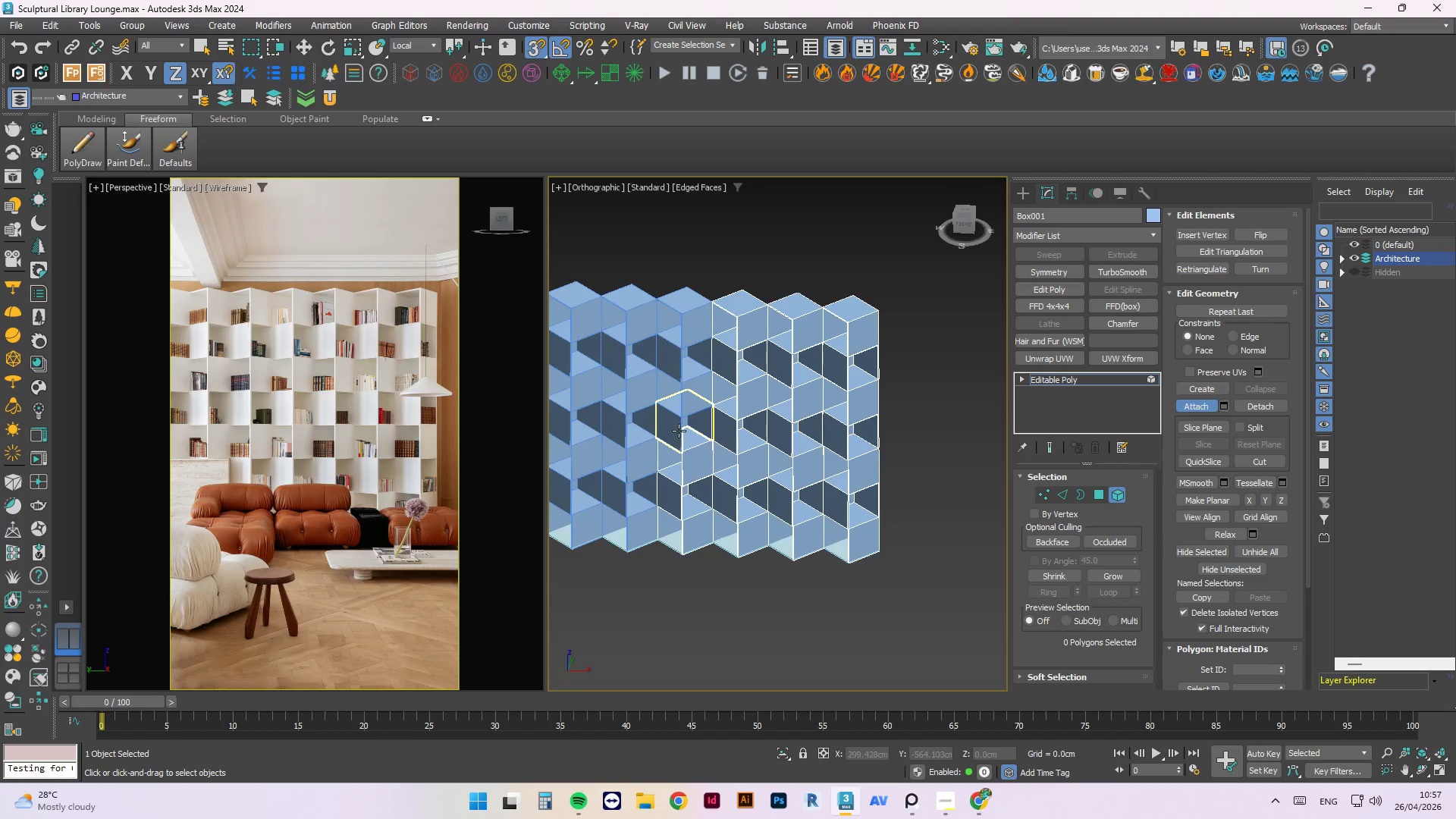 
left_click([679, 431])
 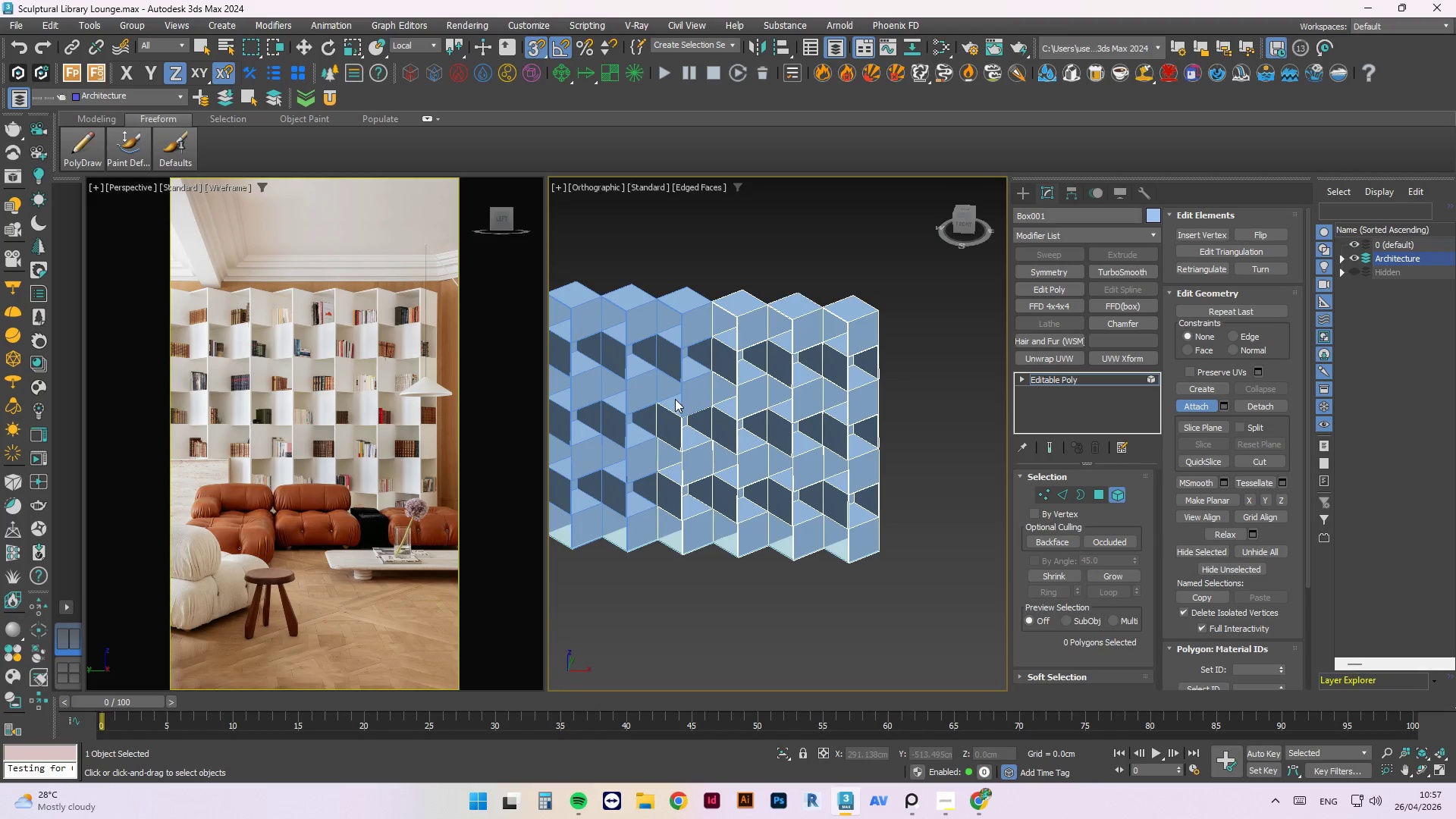 
left_click([685, 397])
 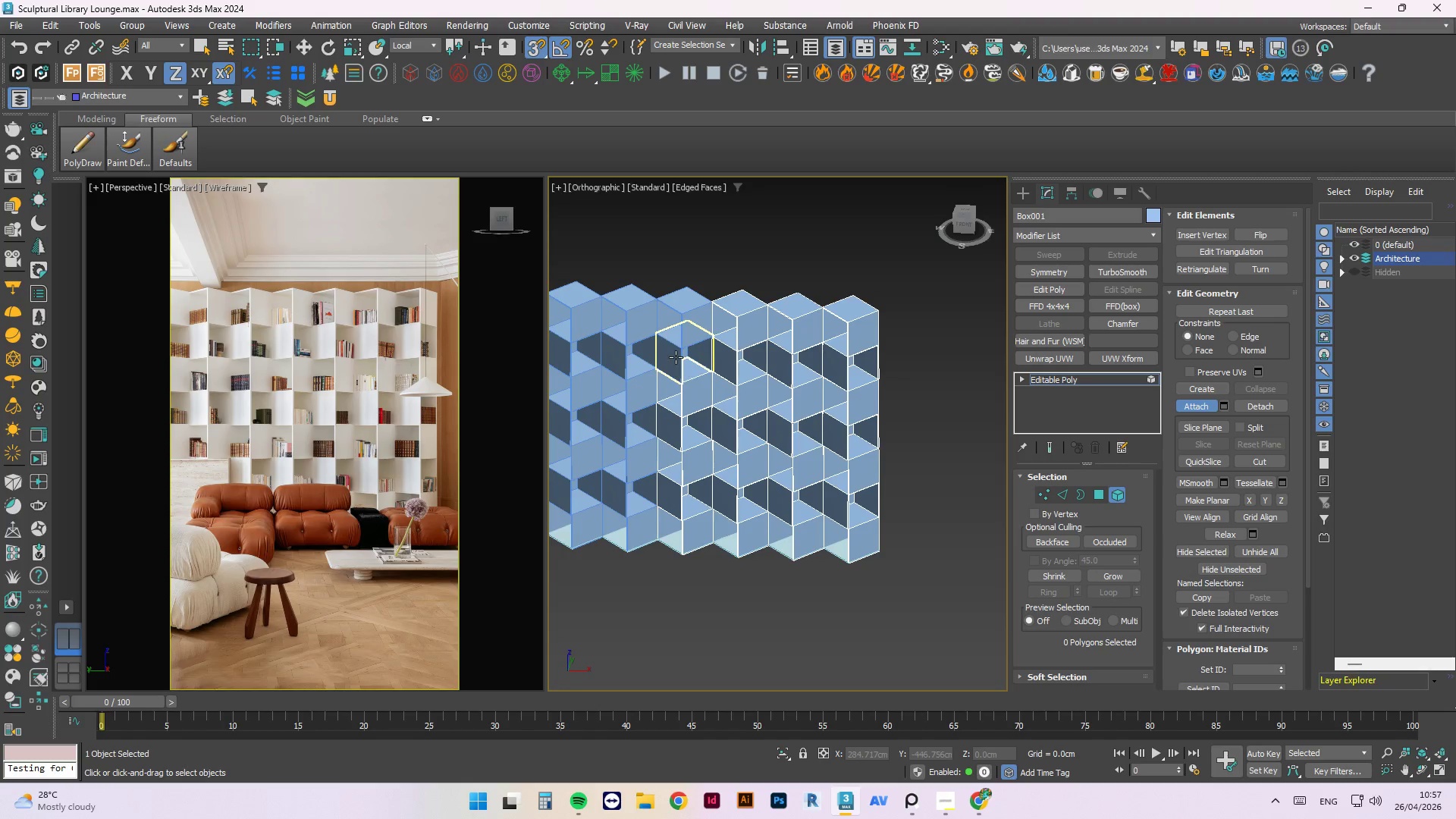 
double_click([689, 319])
 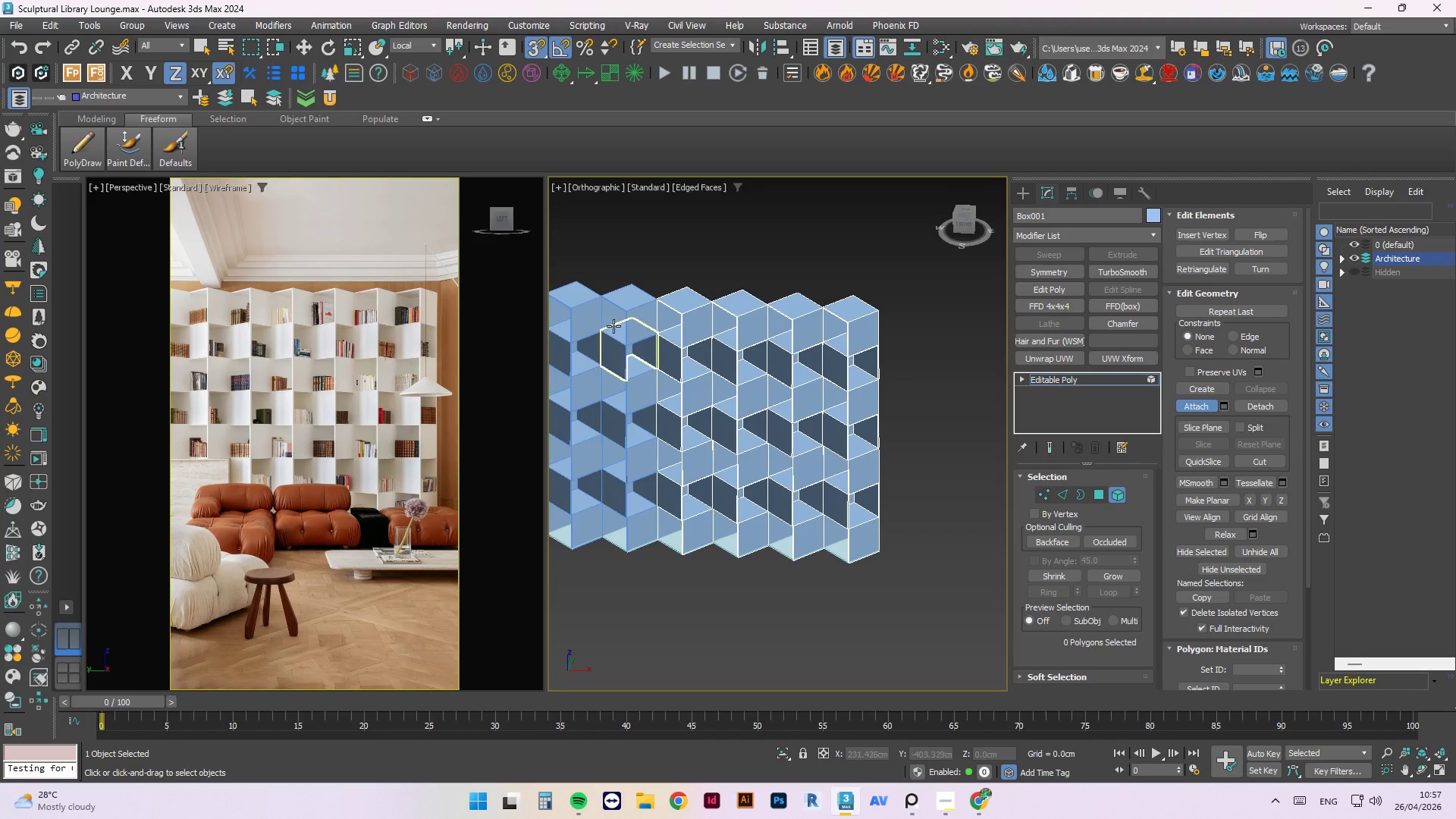 
left_click([624, 322])
 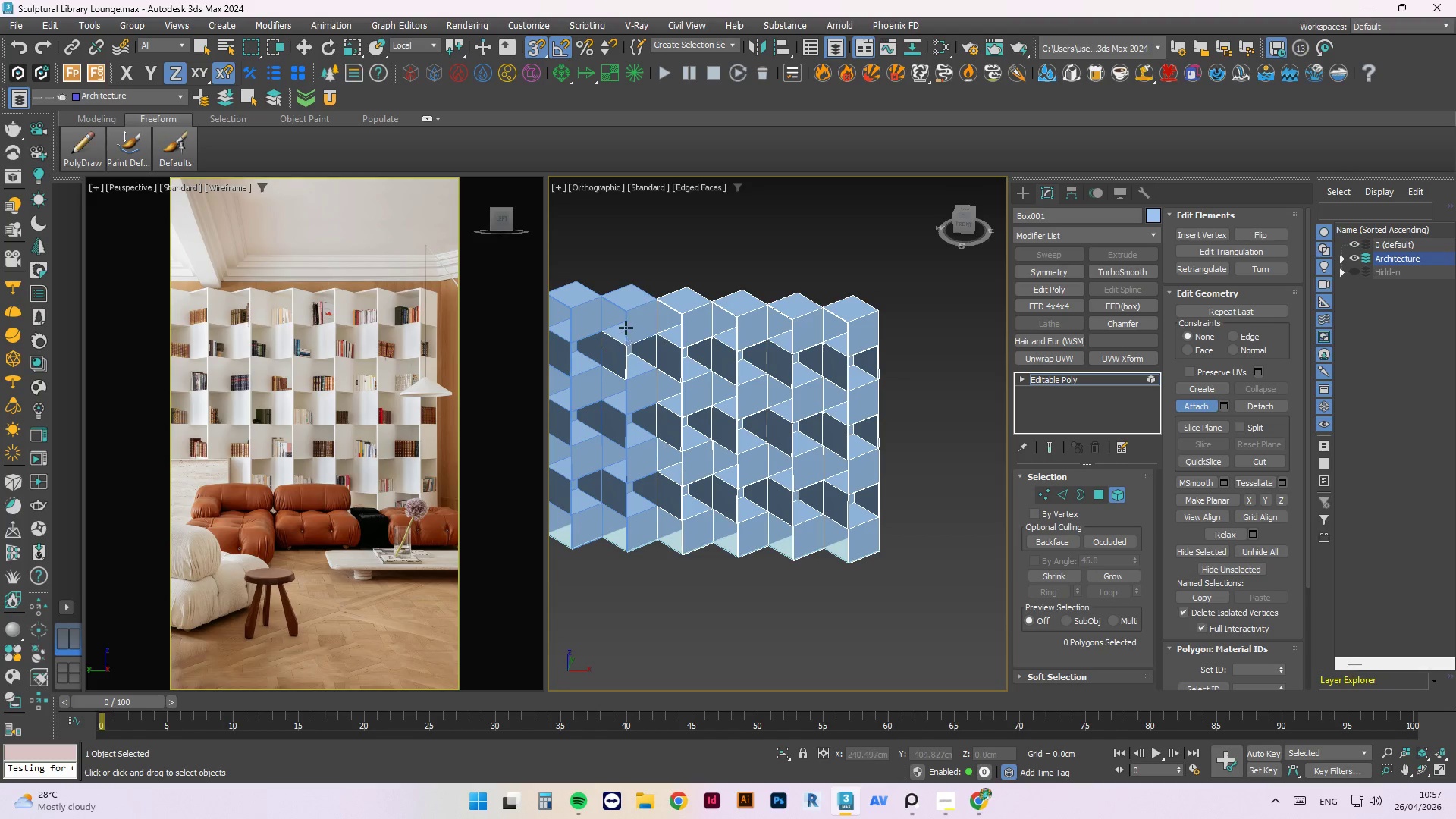 
left_click([627, 323])
 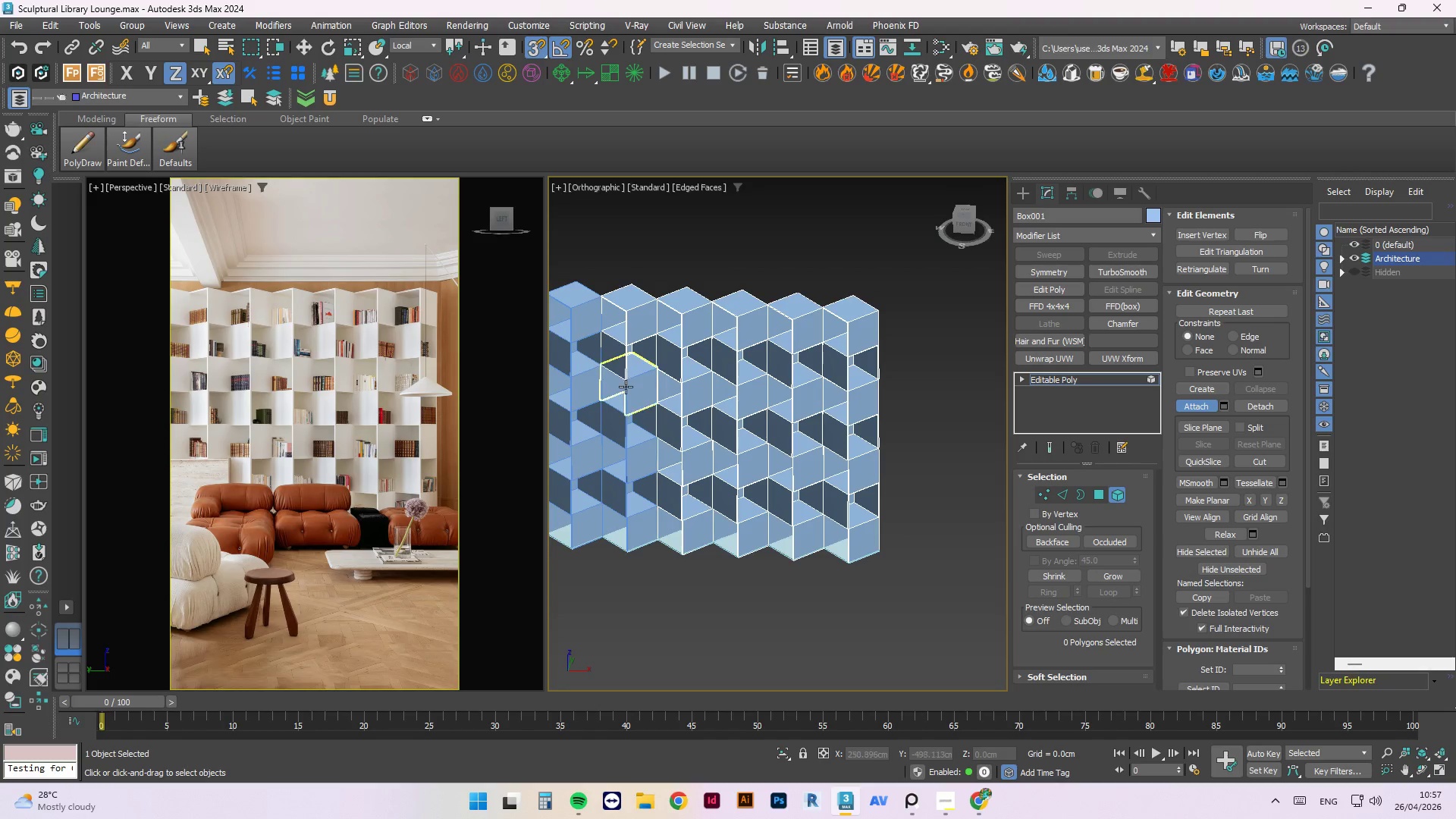 
left_click([628, 393])
 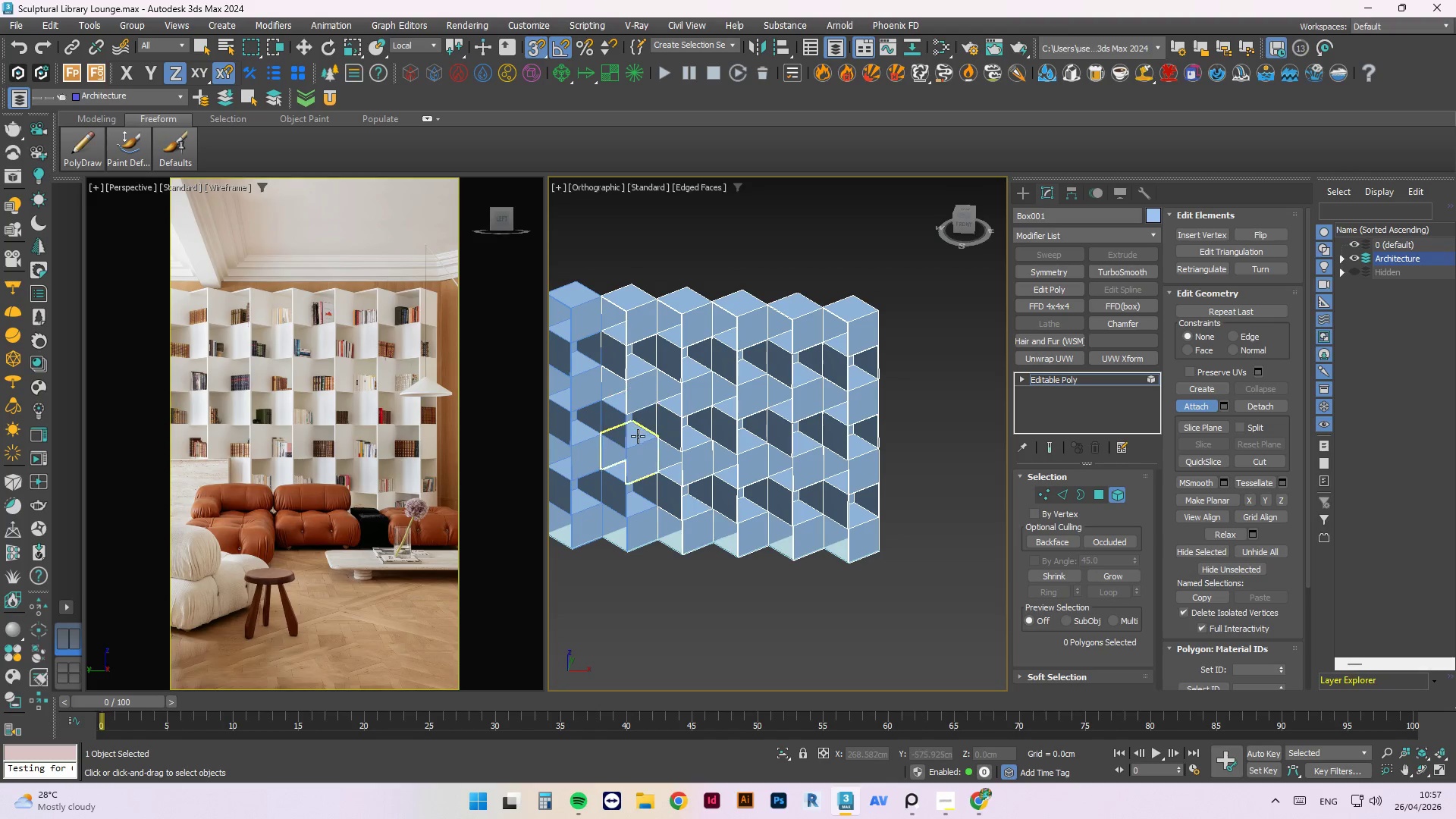 
left_click([638, 436])
 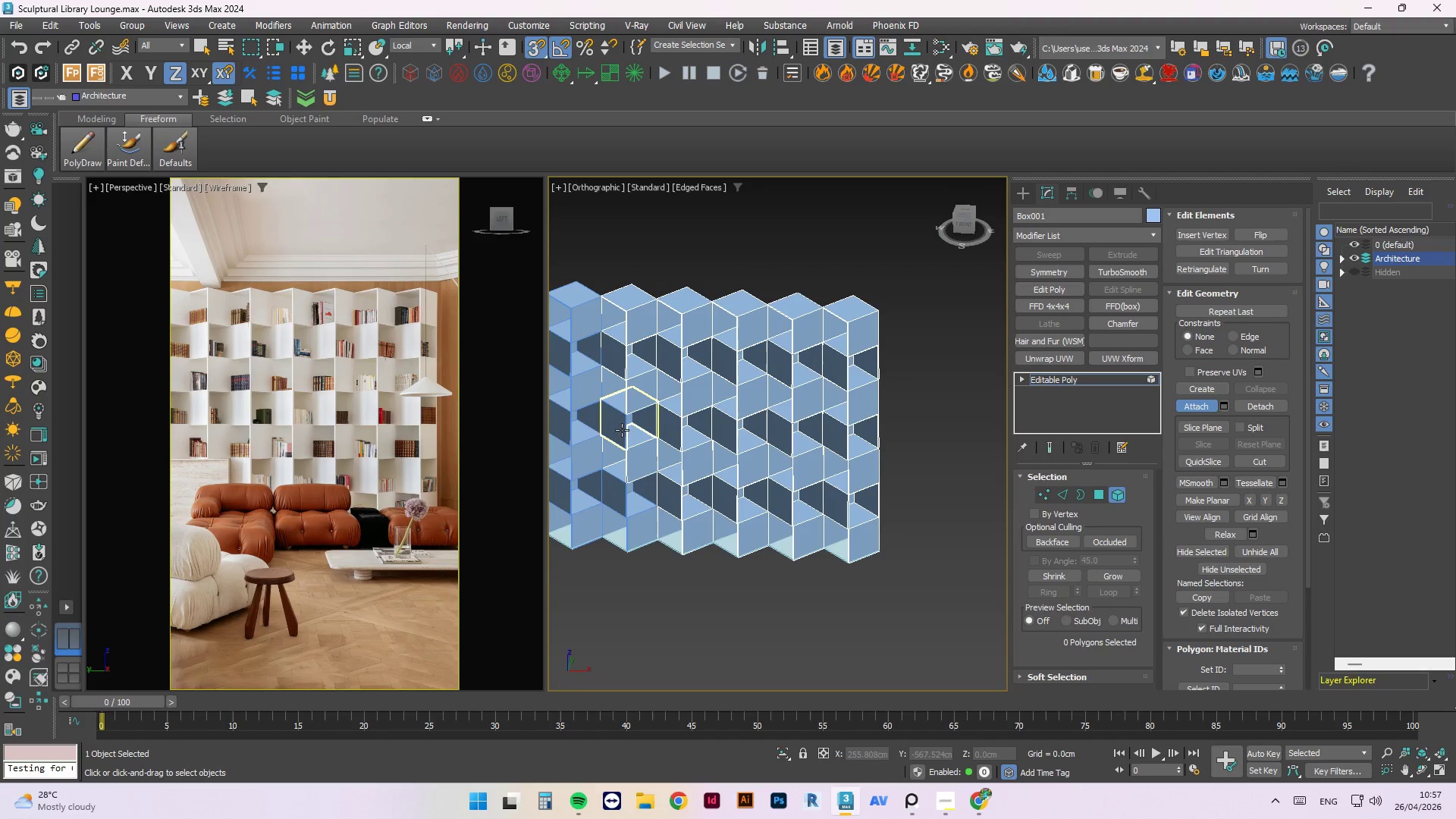 
left_click([616, 426])
 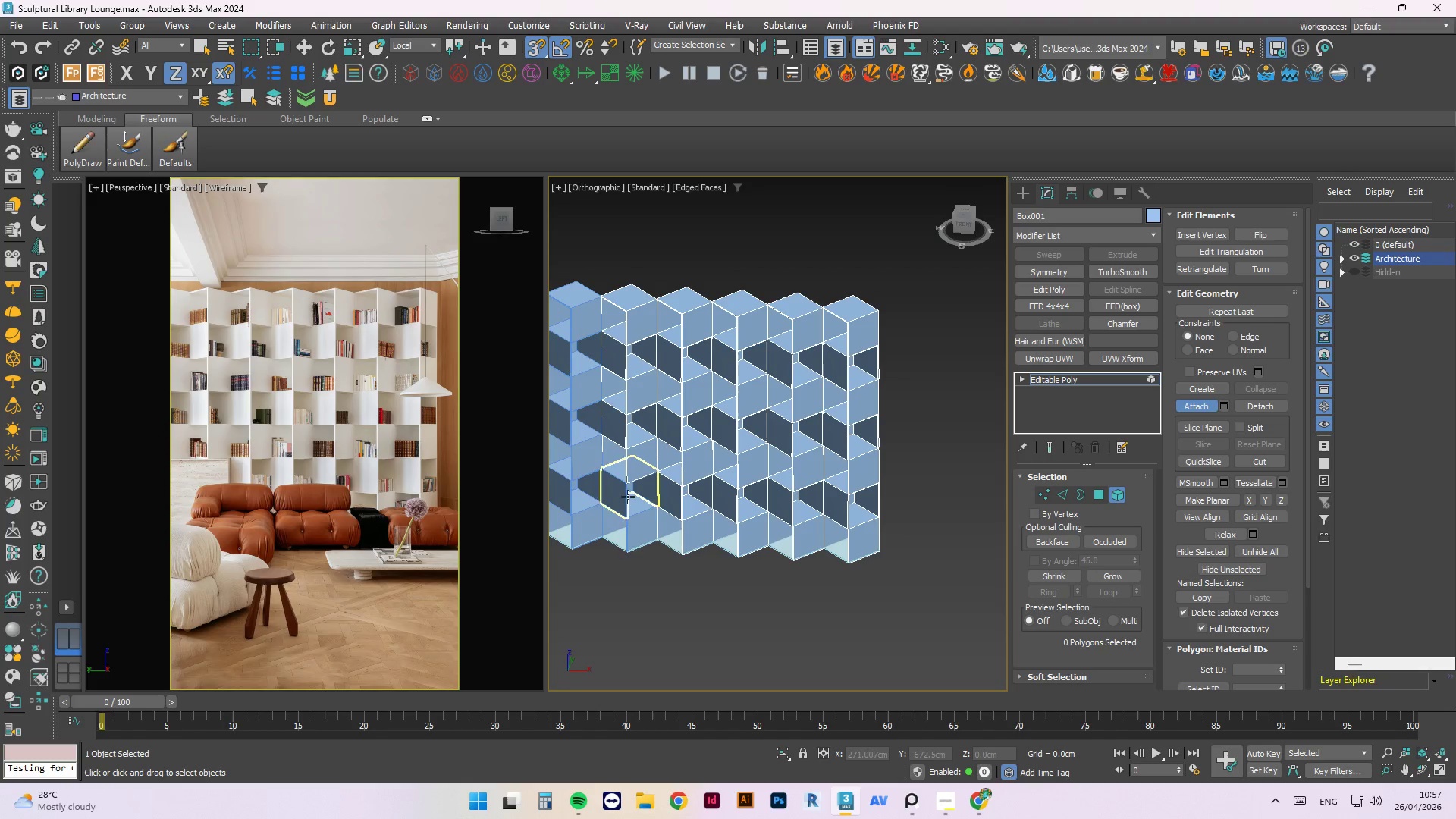 
left_click([628, 497])
 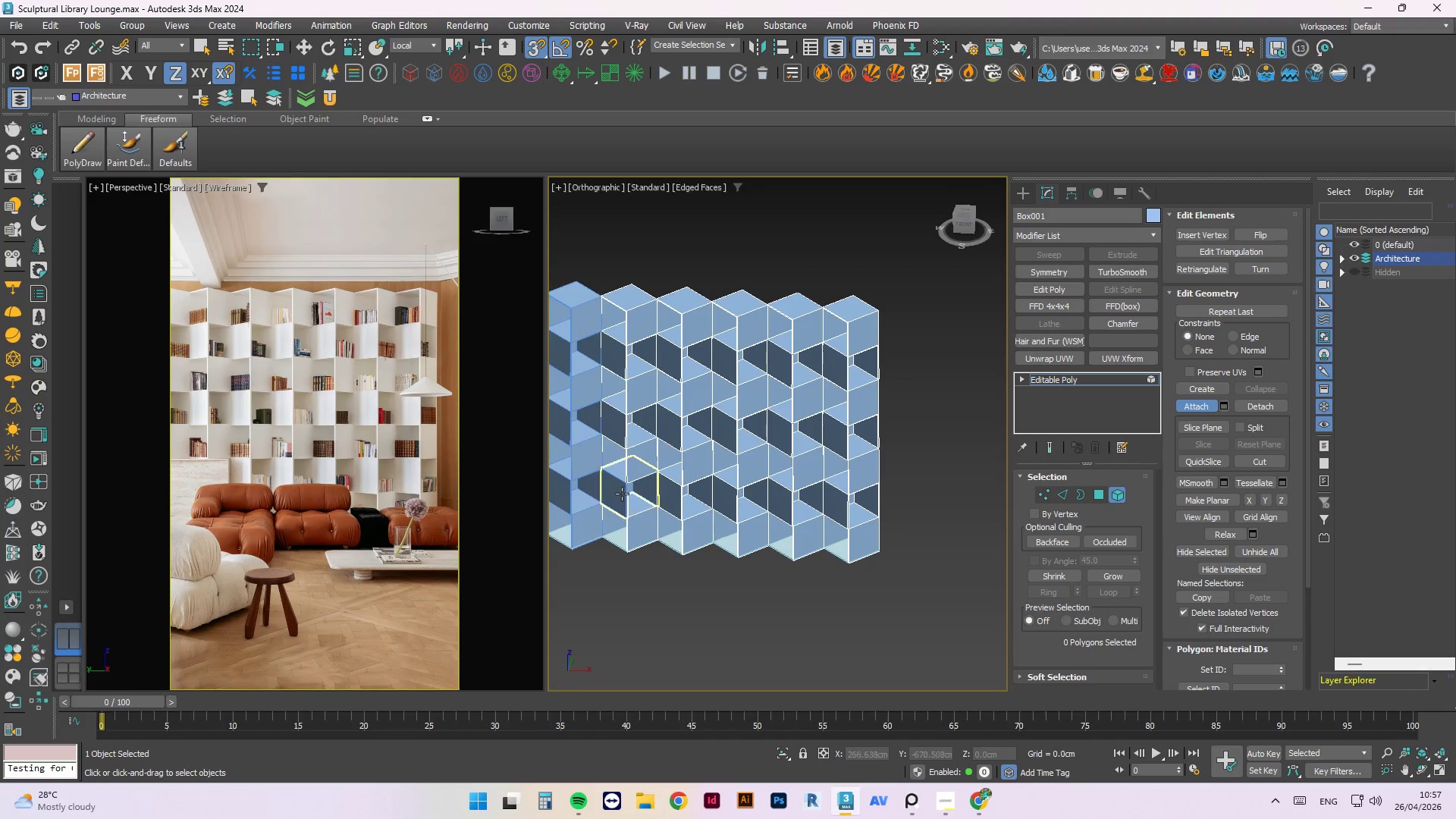 
left_click([617, 491])
 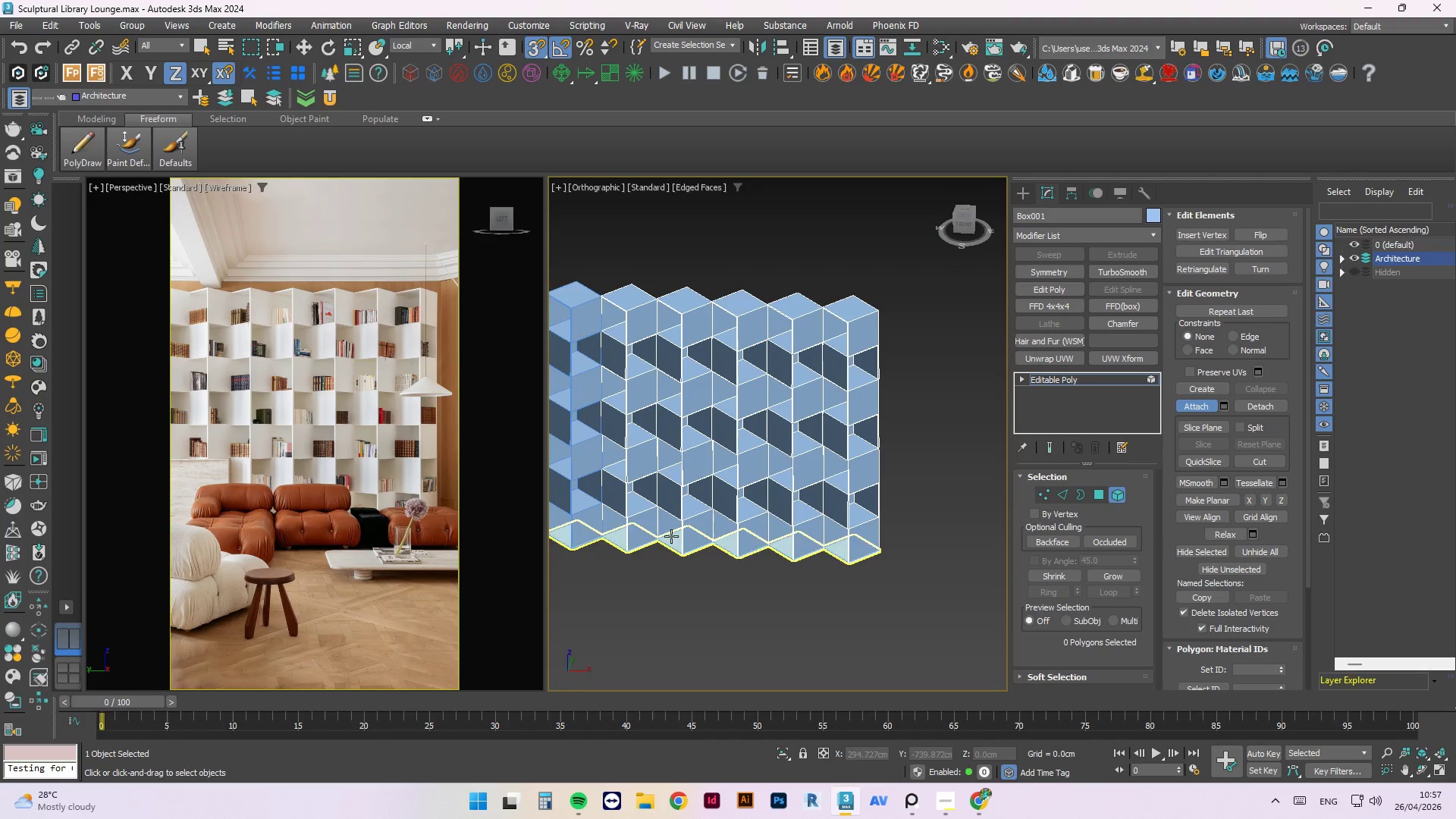 
scroll: coordinate [682, 510], scroll_direction: none, amount: 0.0
 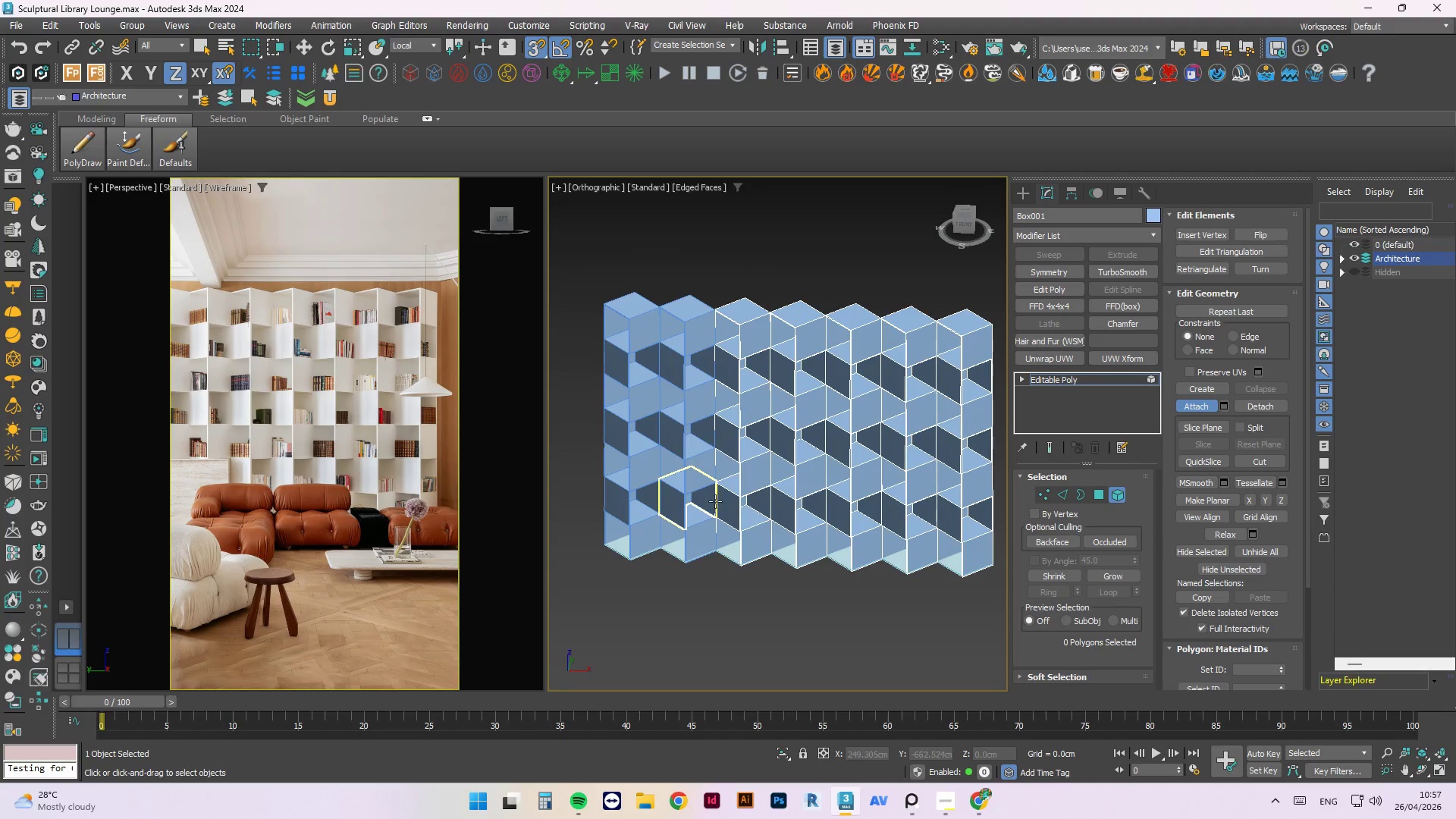 
left_click([708, 529])
 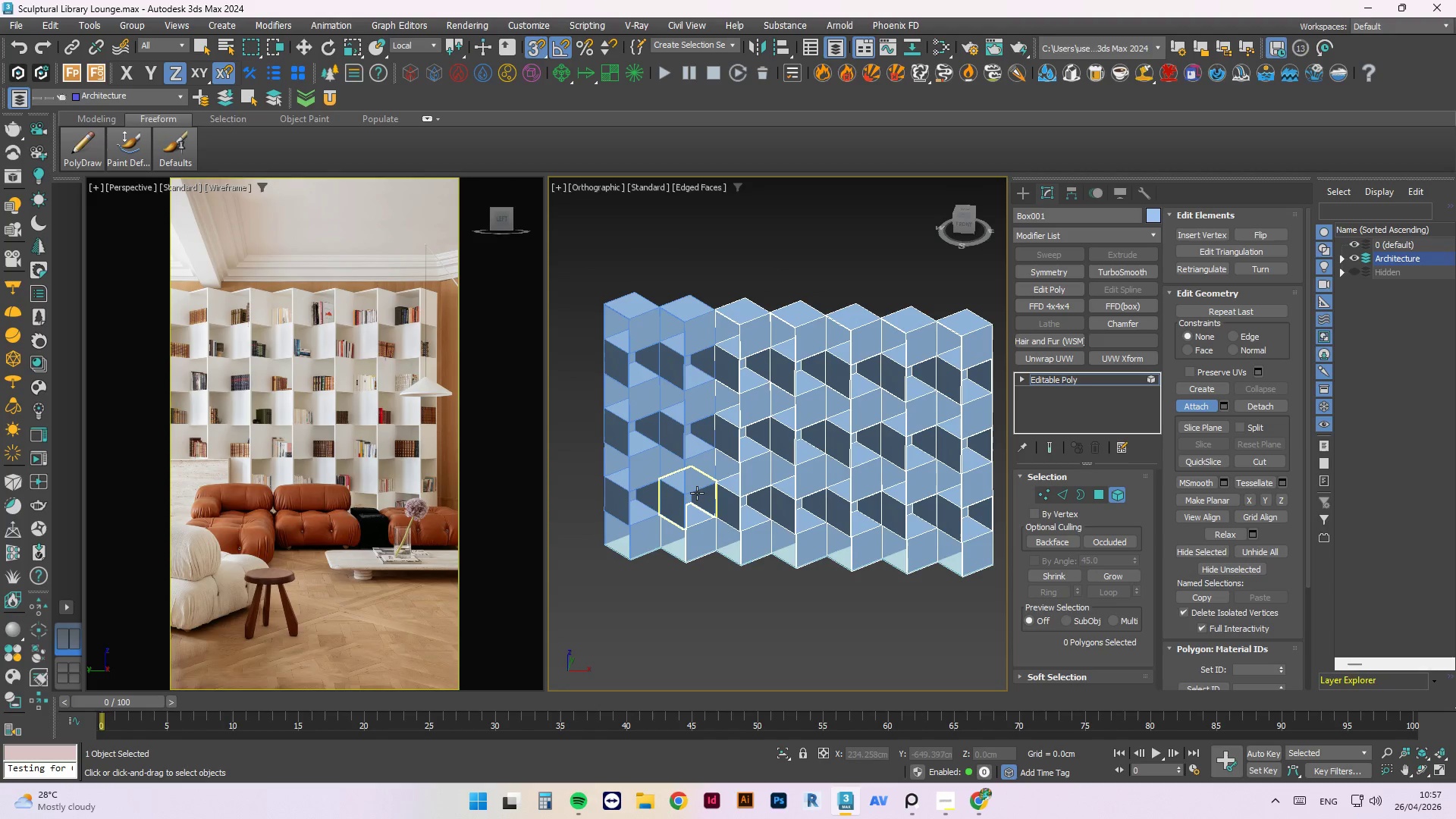 
left_click([695, 493])
 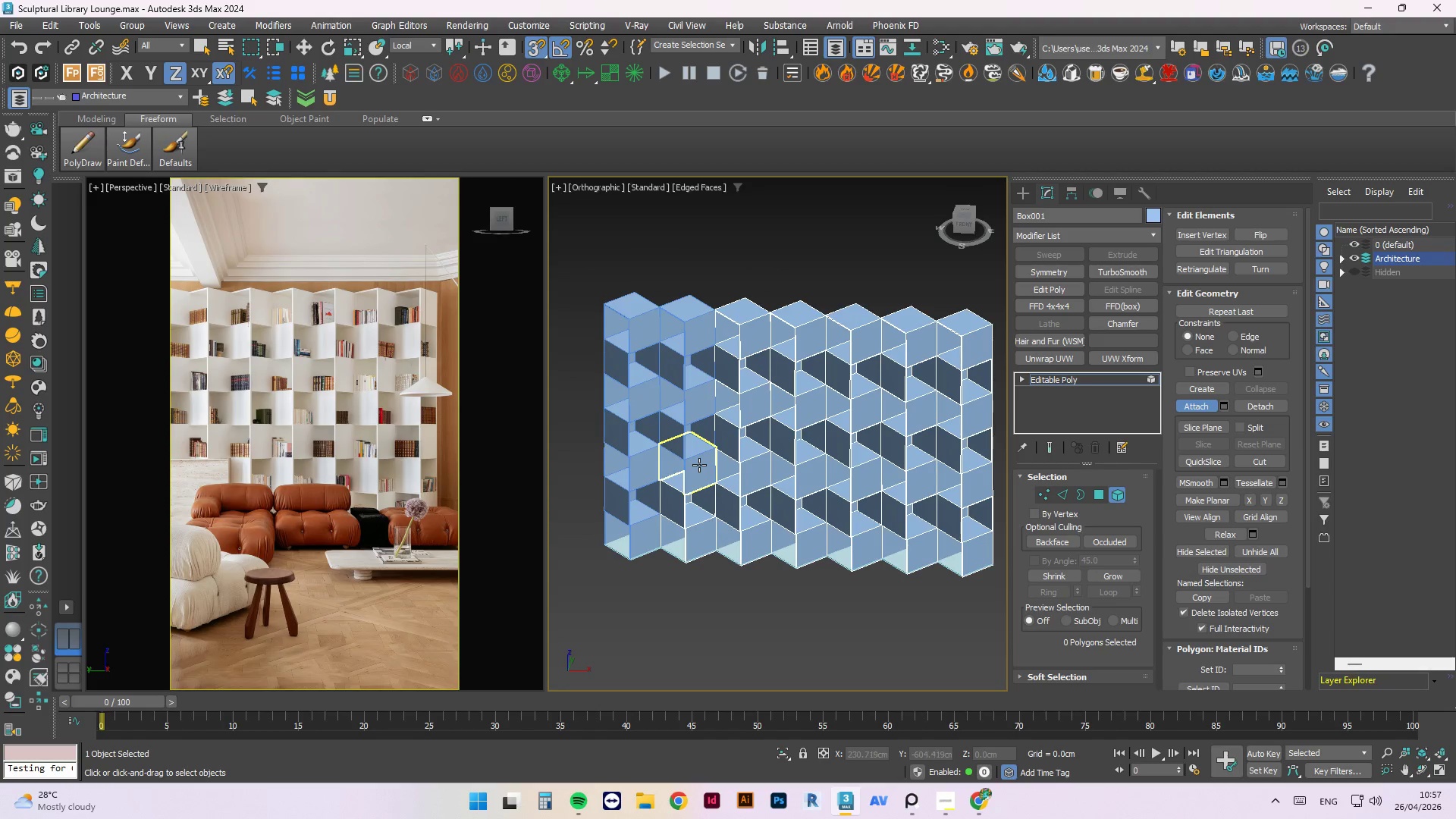 
left_click([699, 465])
 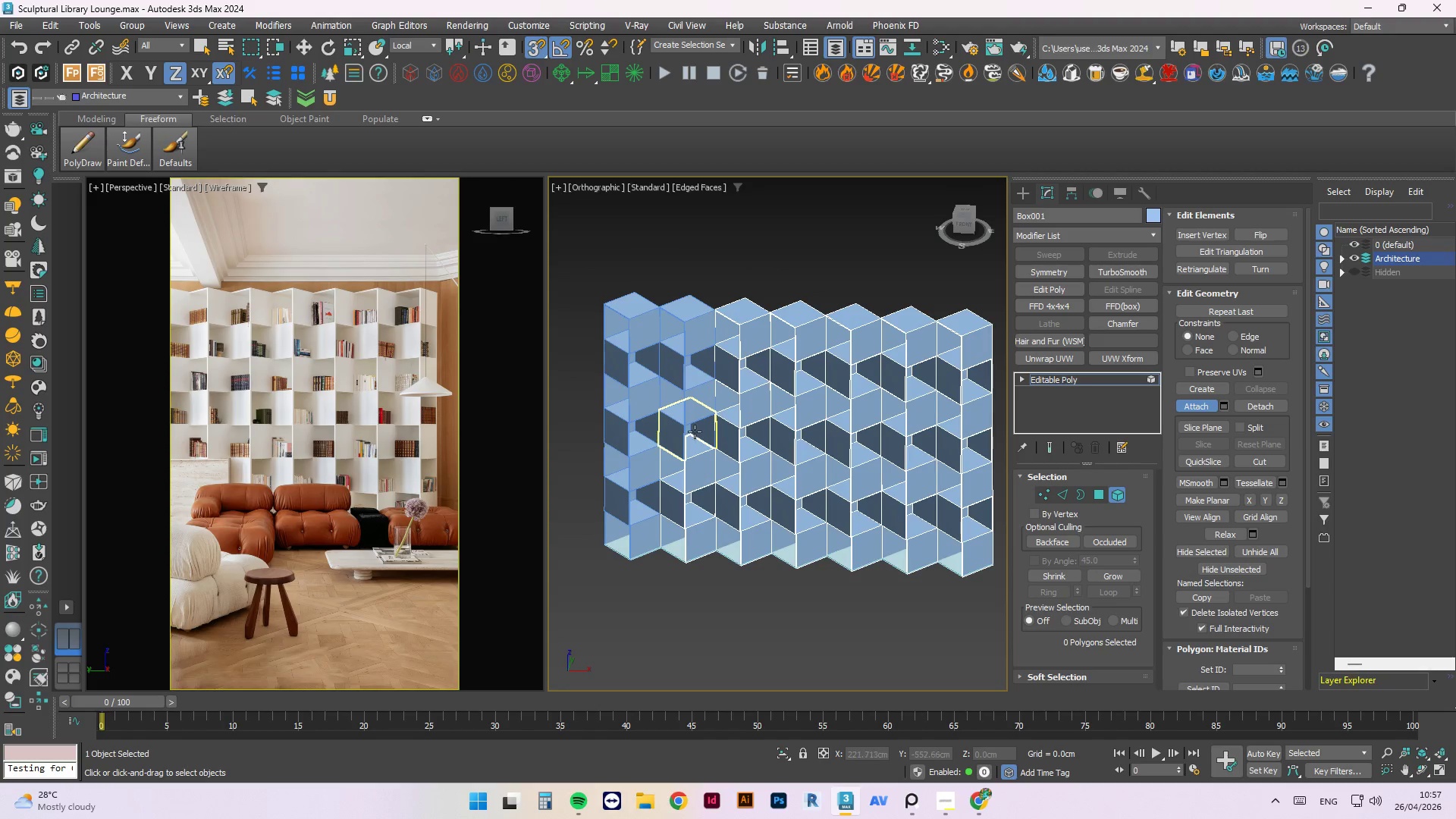 
left_click([694, 430])
 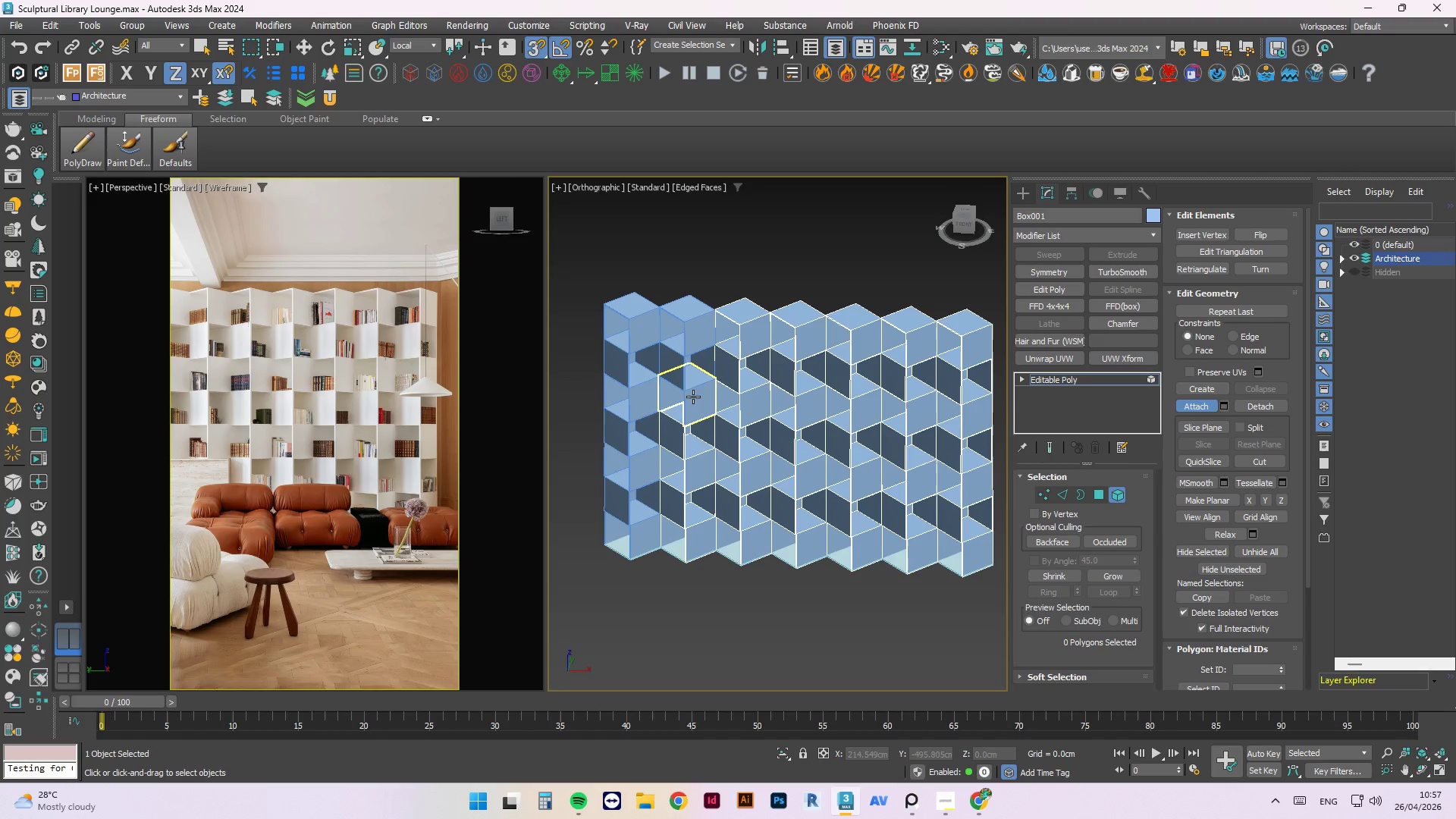 
left_click([693, 397])
 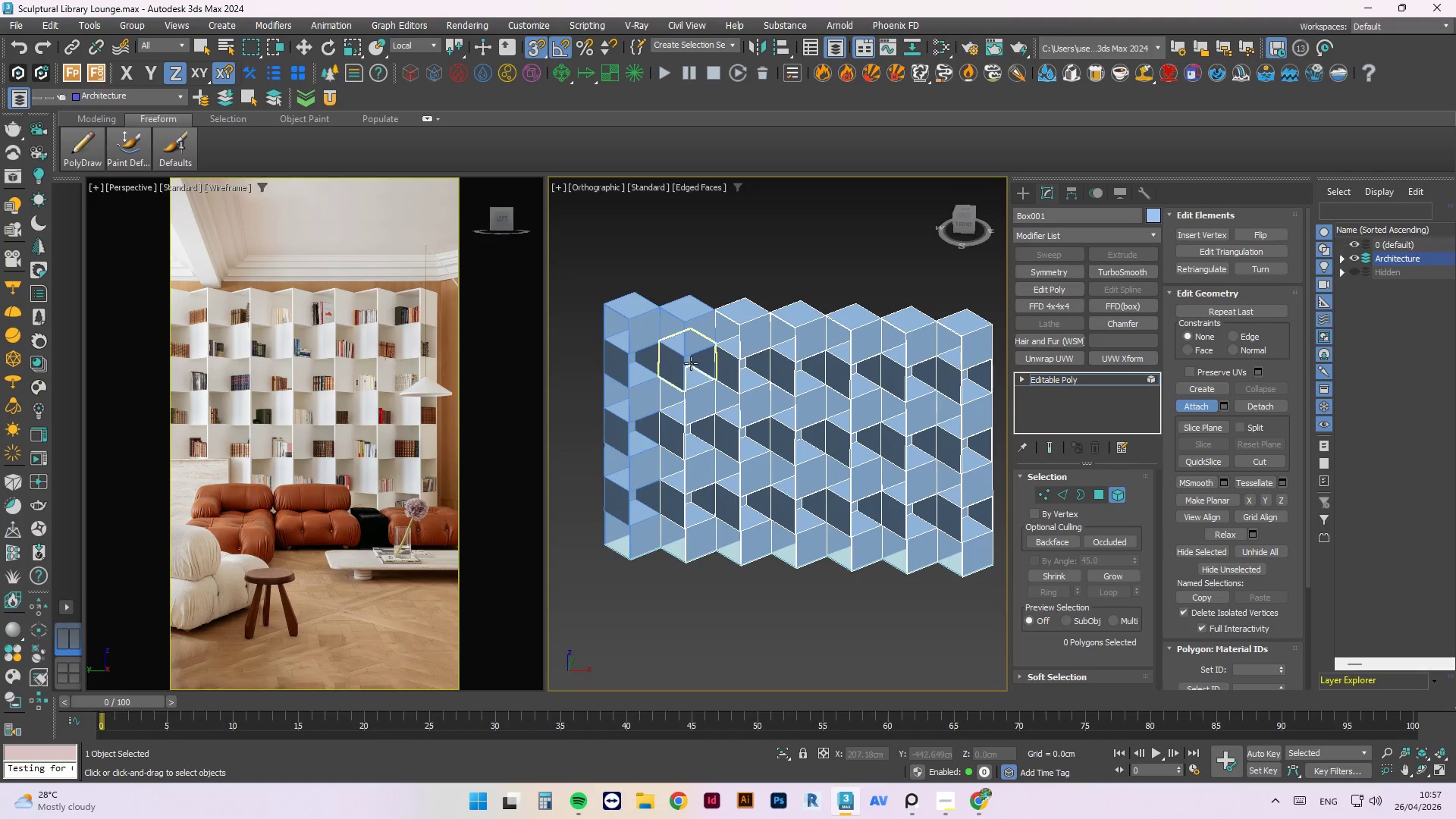 
left_click([687, 363])
 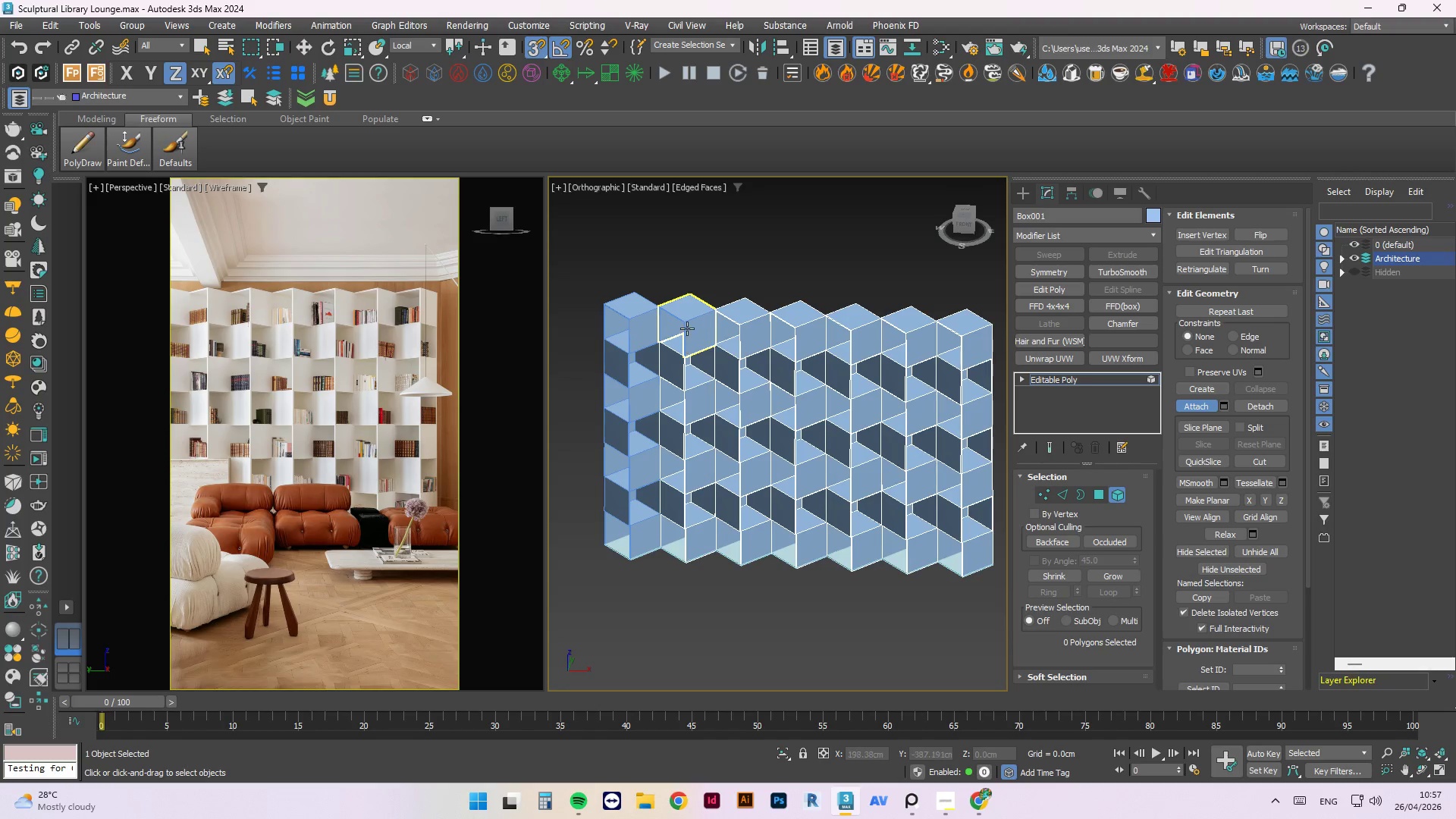 
left_click([687, 328])
 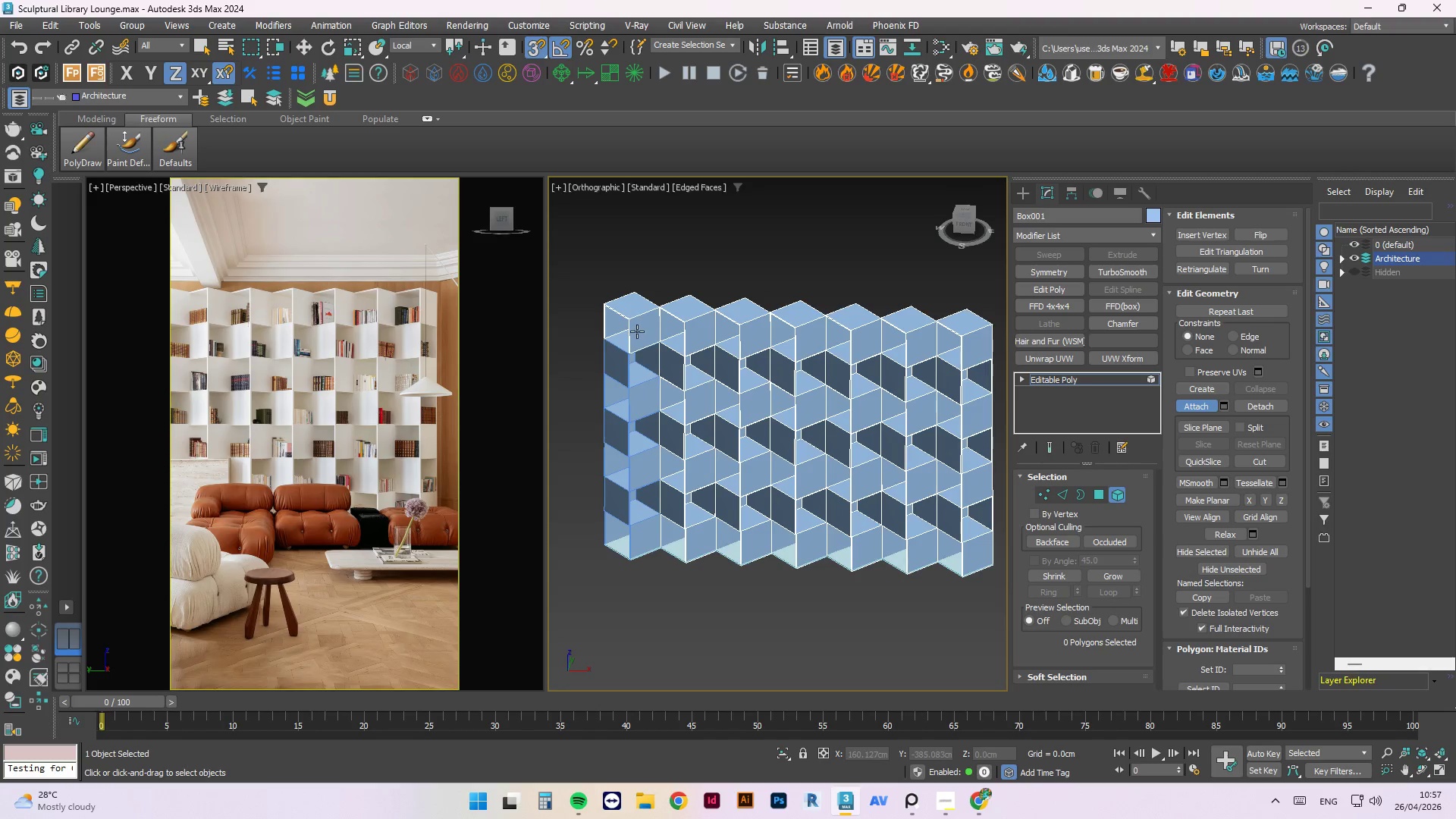 
double_click([629, 367])
 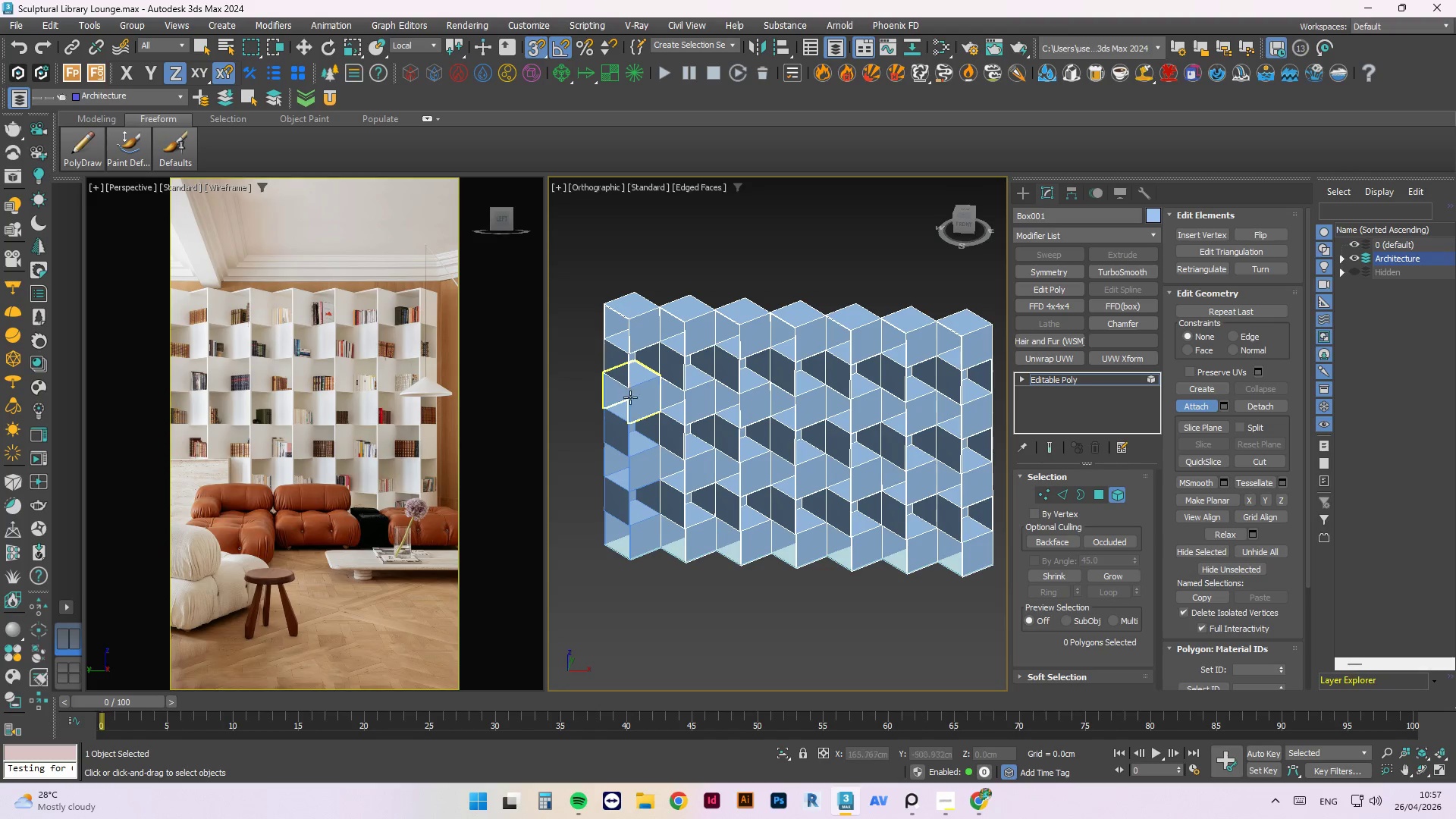 
triple_click([631, 398])
 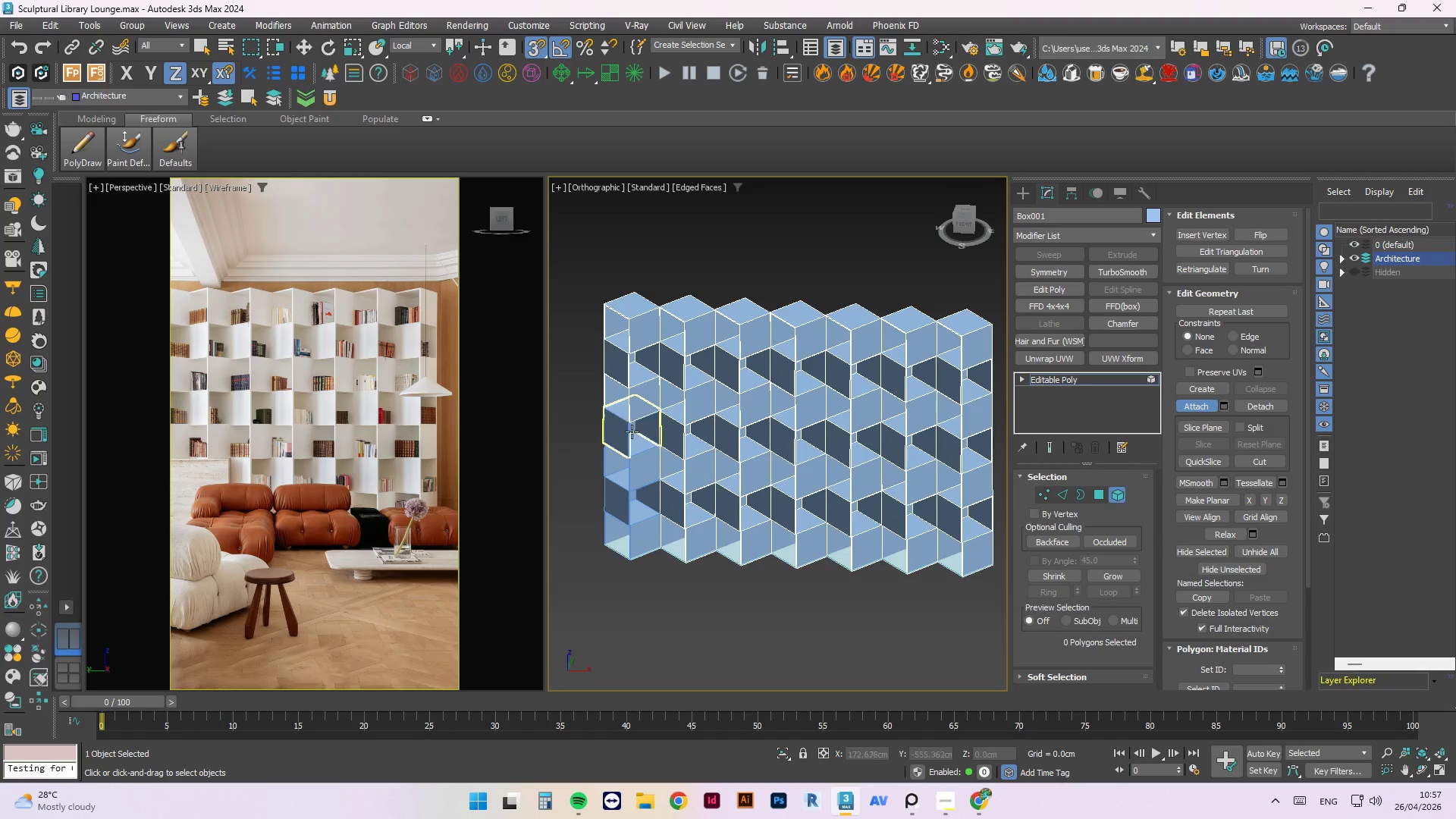 
triple_click([632, 433])
 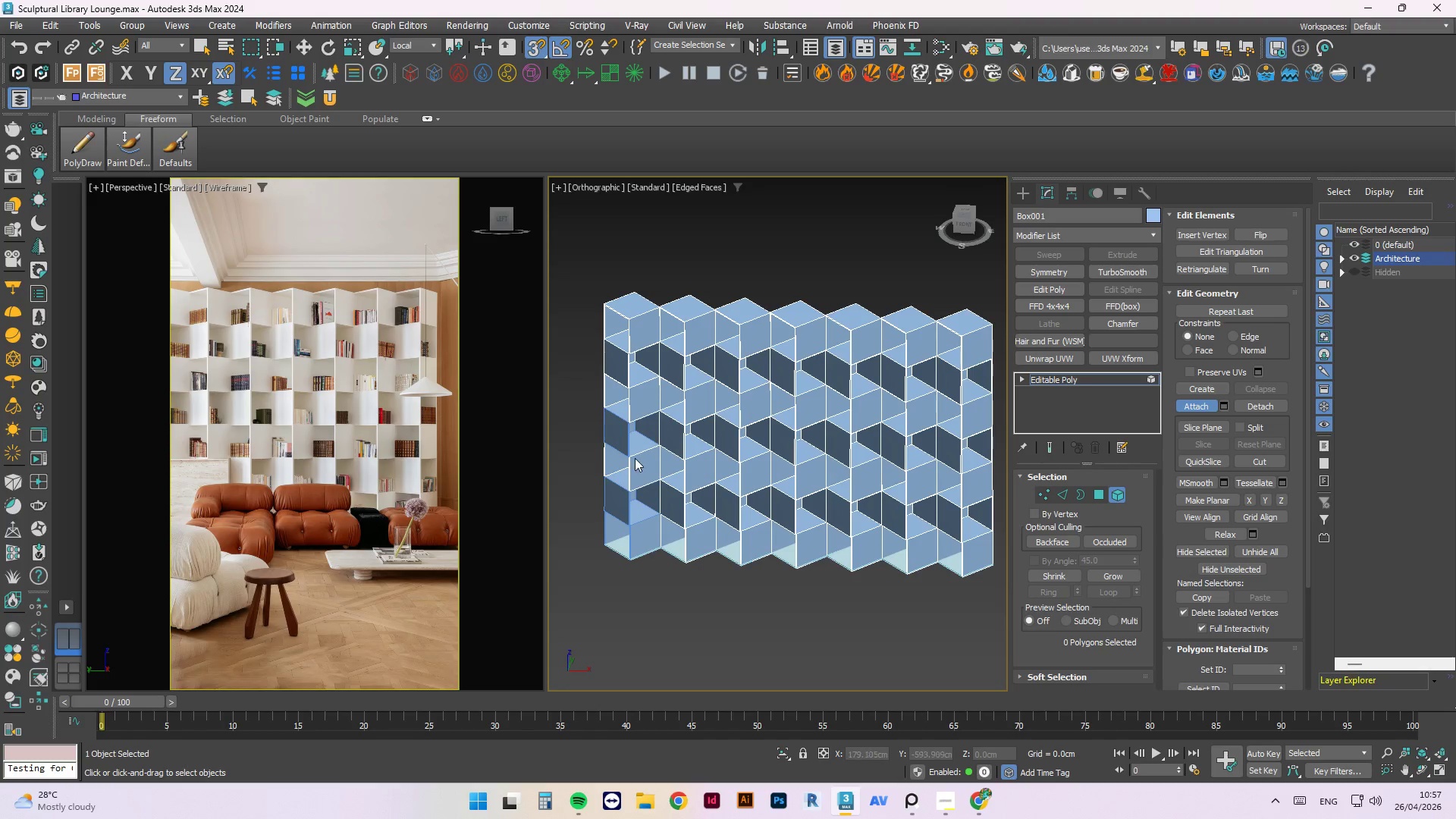 
triple_click([635, 463])
 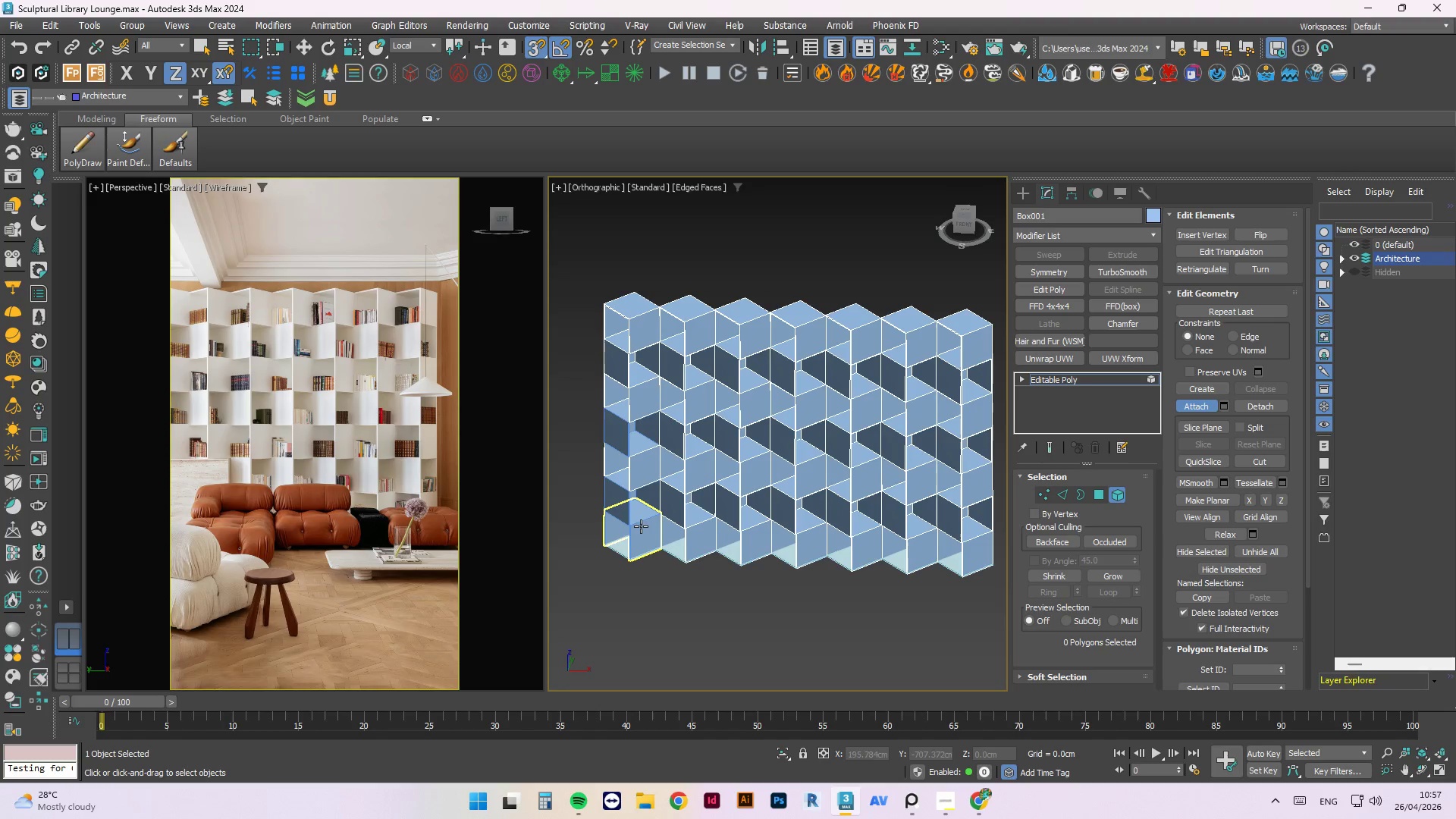 
left_click([641, 529])
 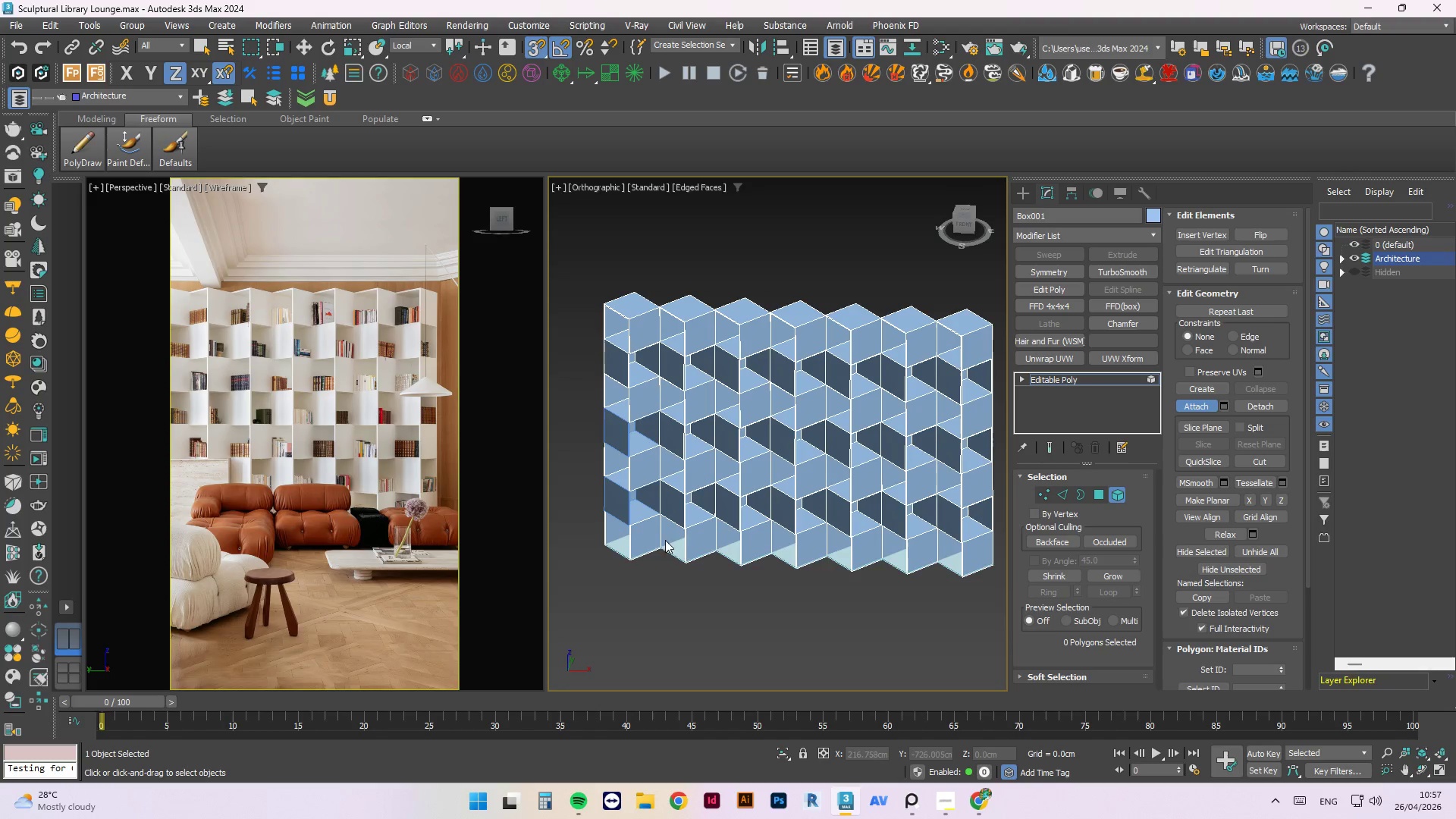 
left_click([674, 548])
 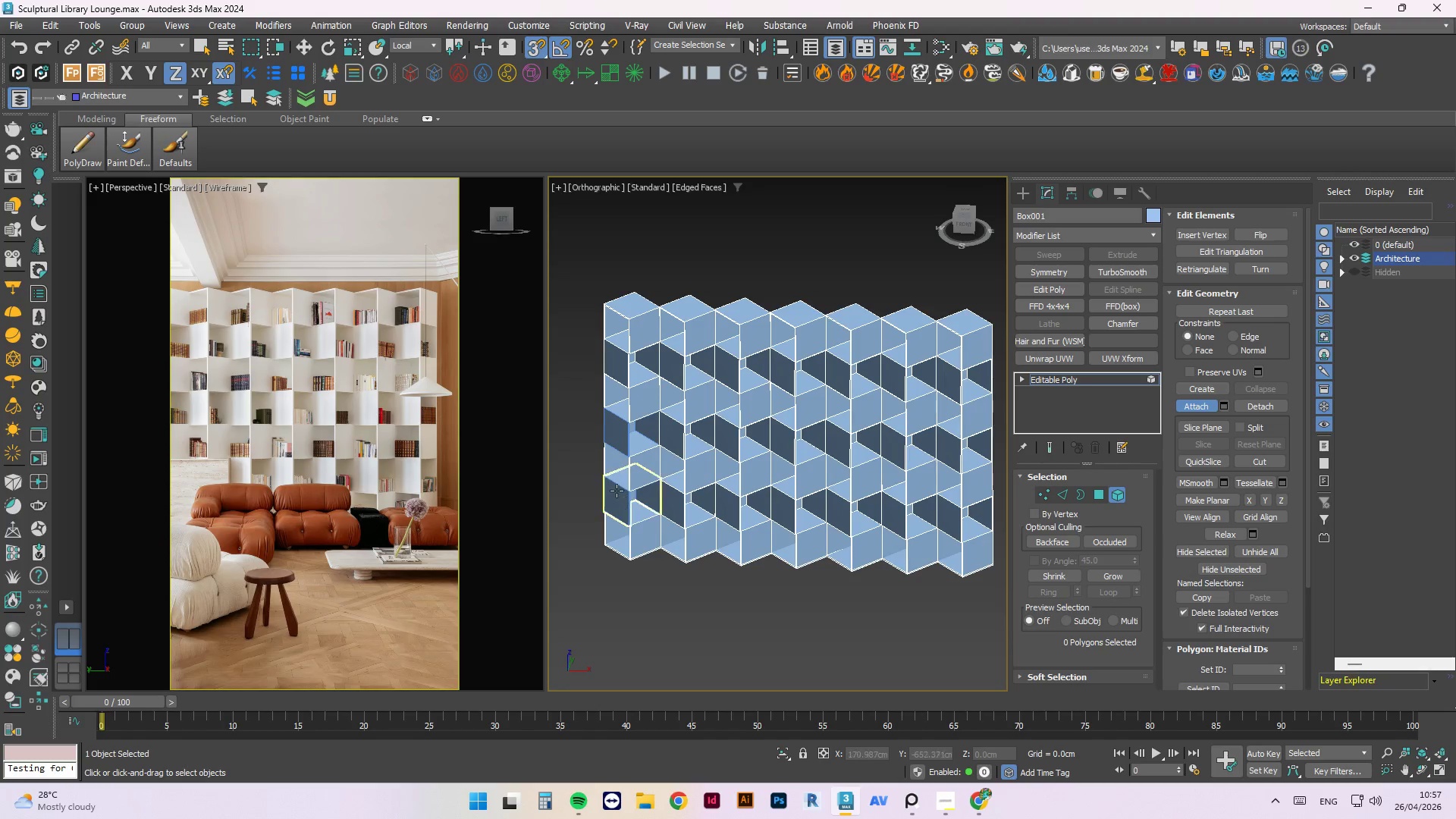 
scroll: coordinate [616, 488], scroll_direction: down, amount: 1.0
 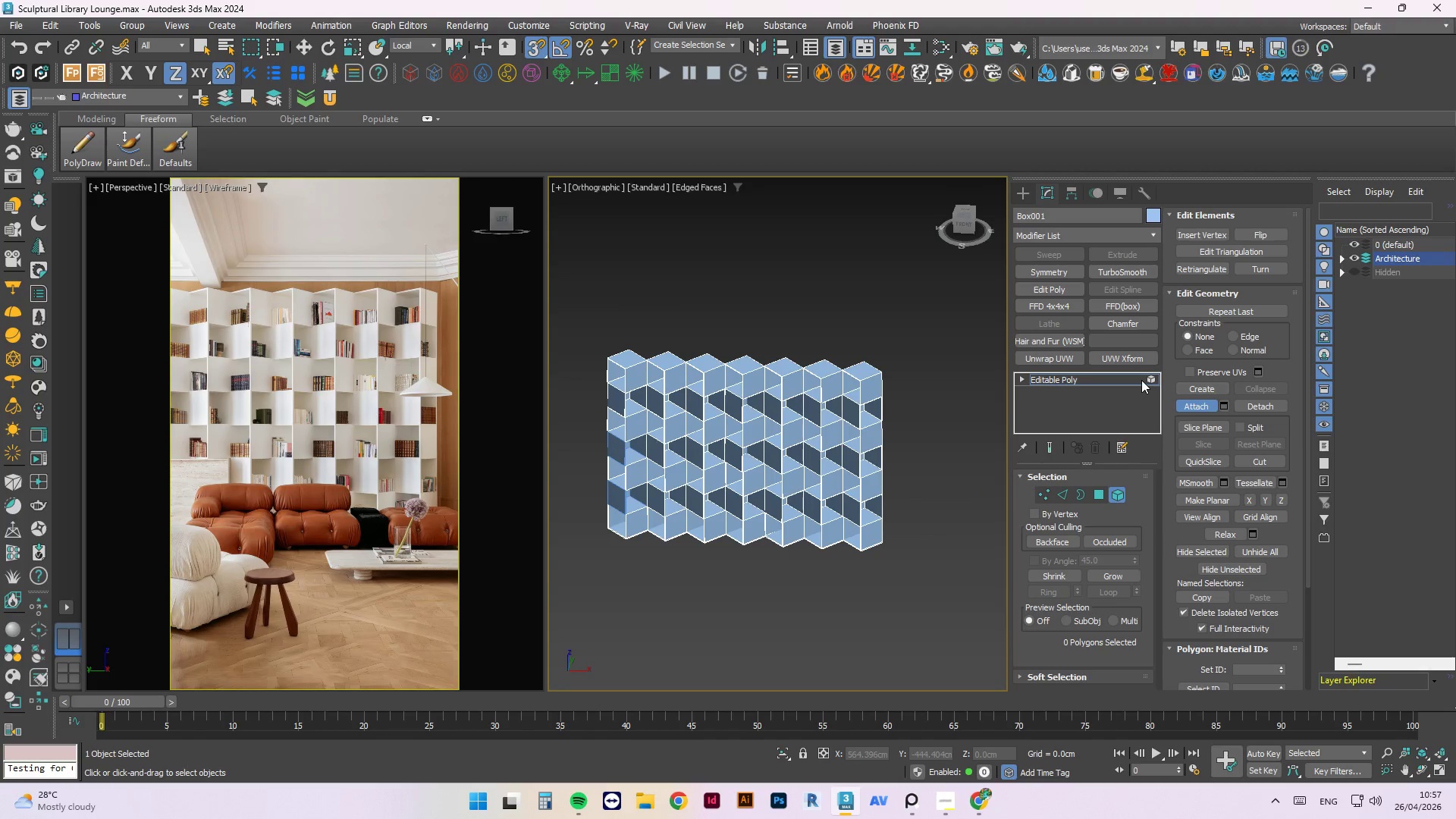 
left_click([1147, 380])
 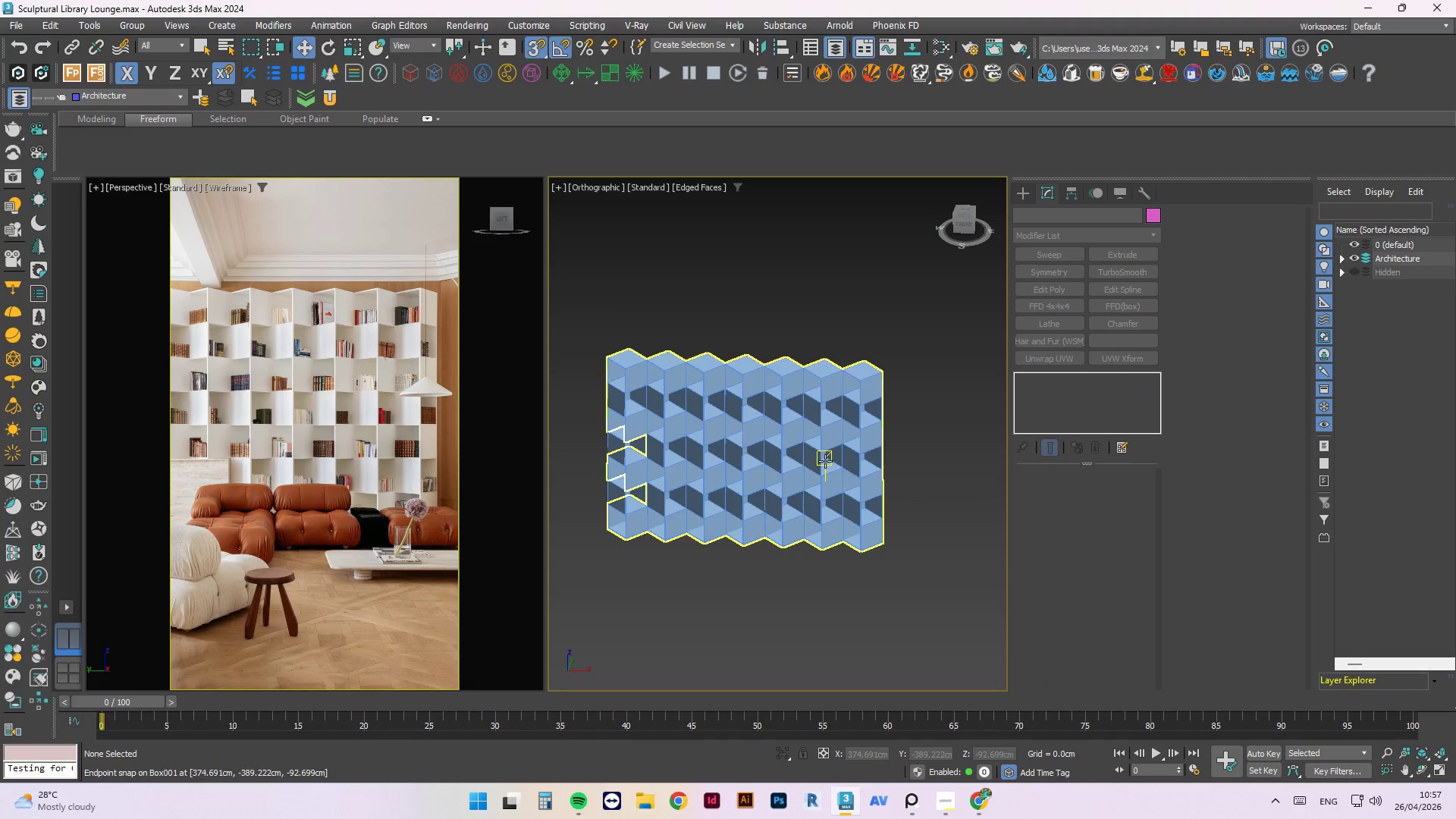 
key(F3)
 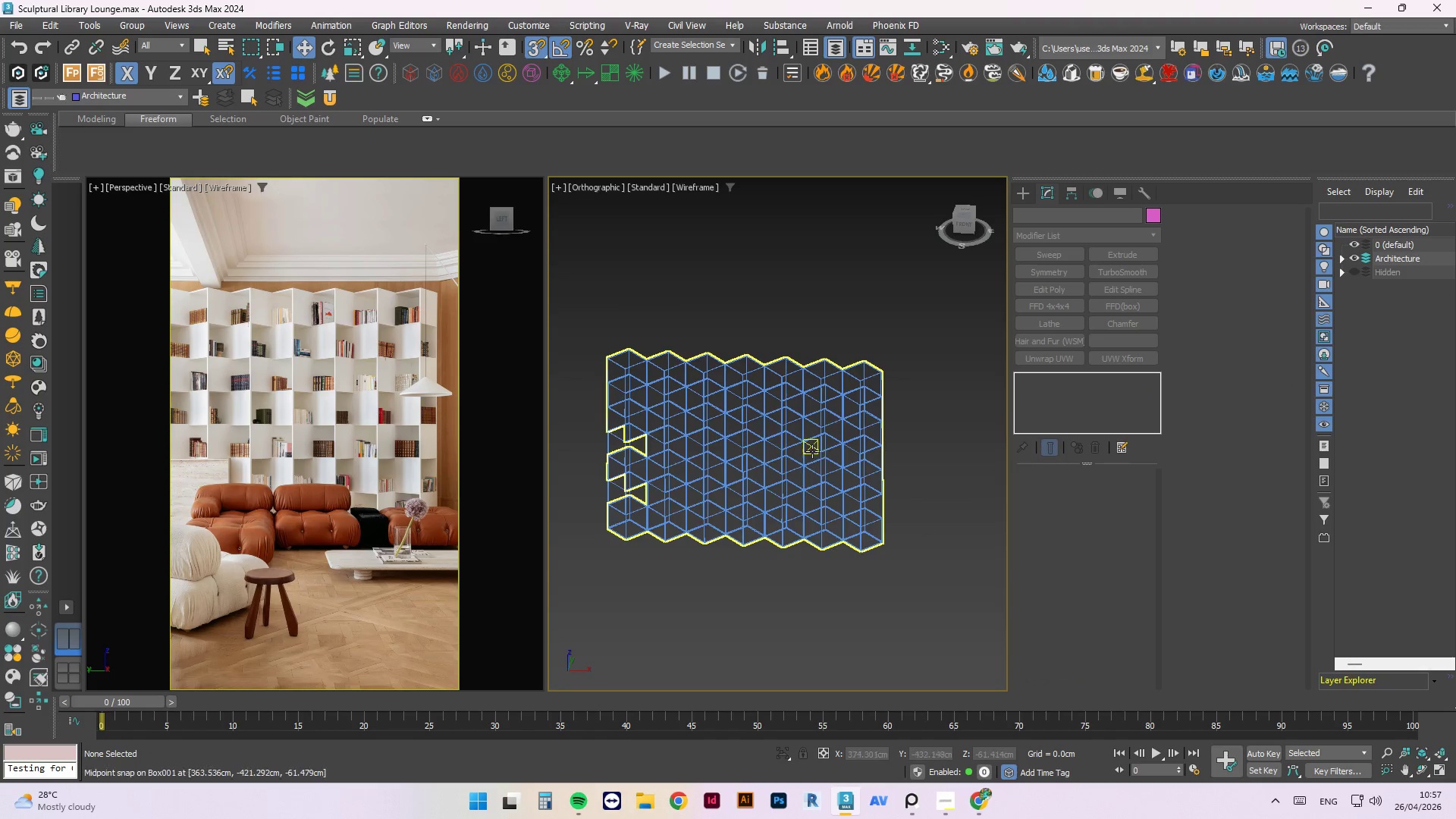 
key(F3)
 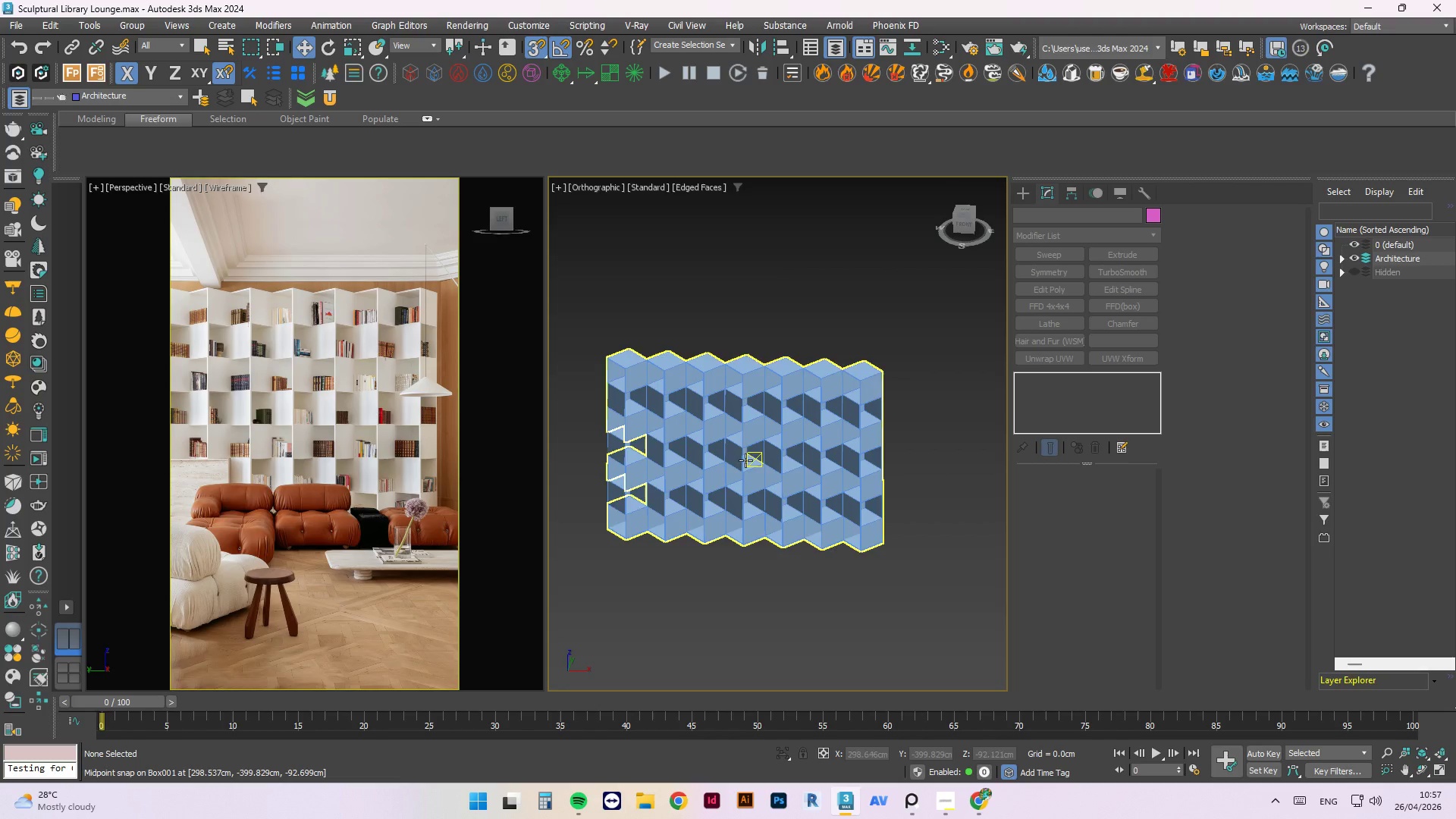 
hold_key(key=AltLeft, duration=1.06)
 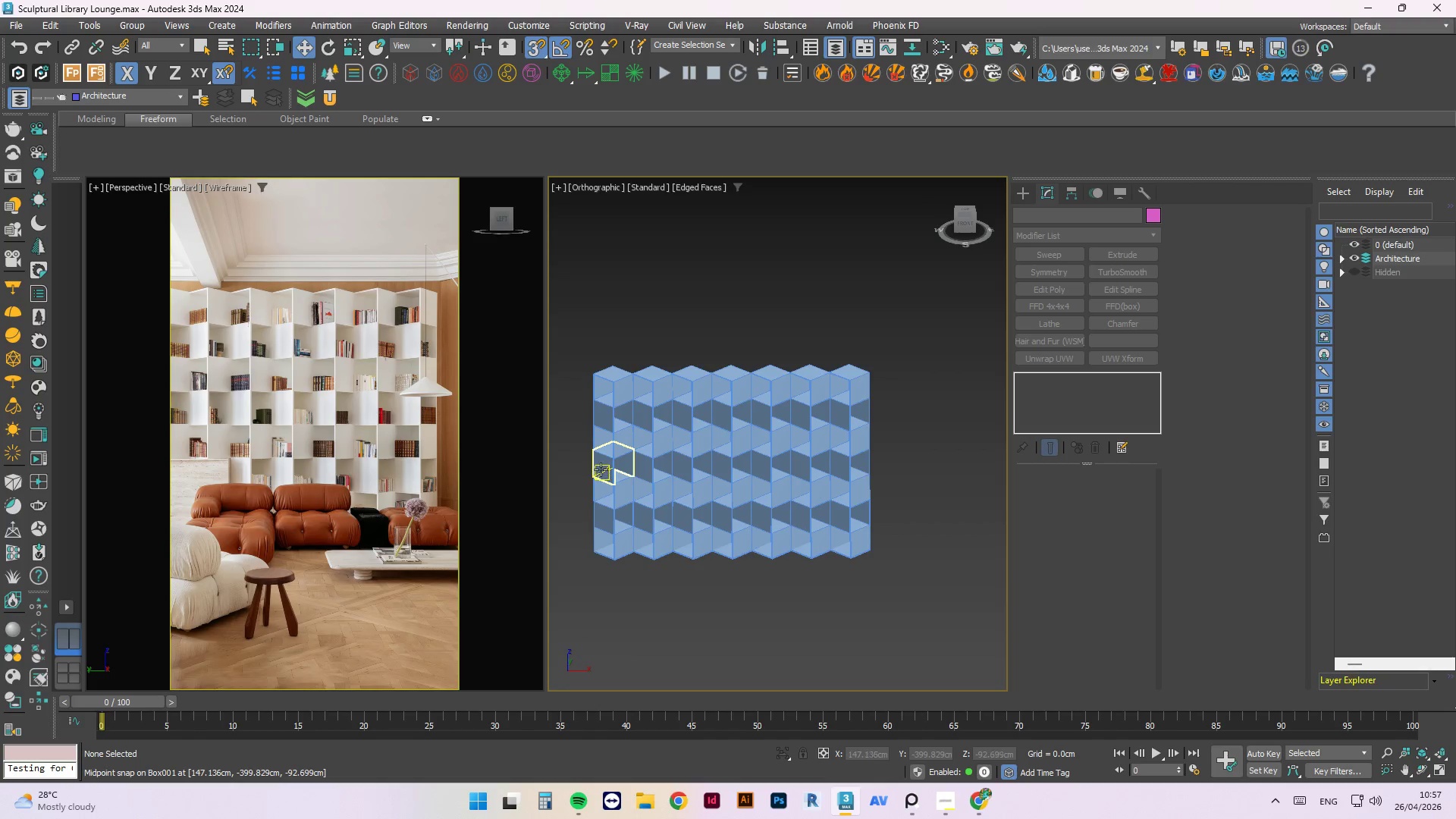 
left_click([600, 467])
 